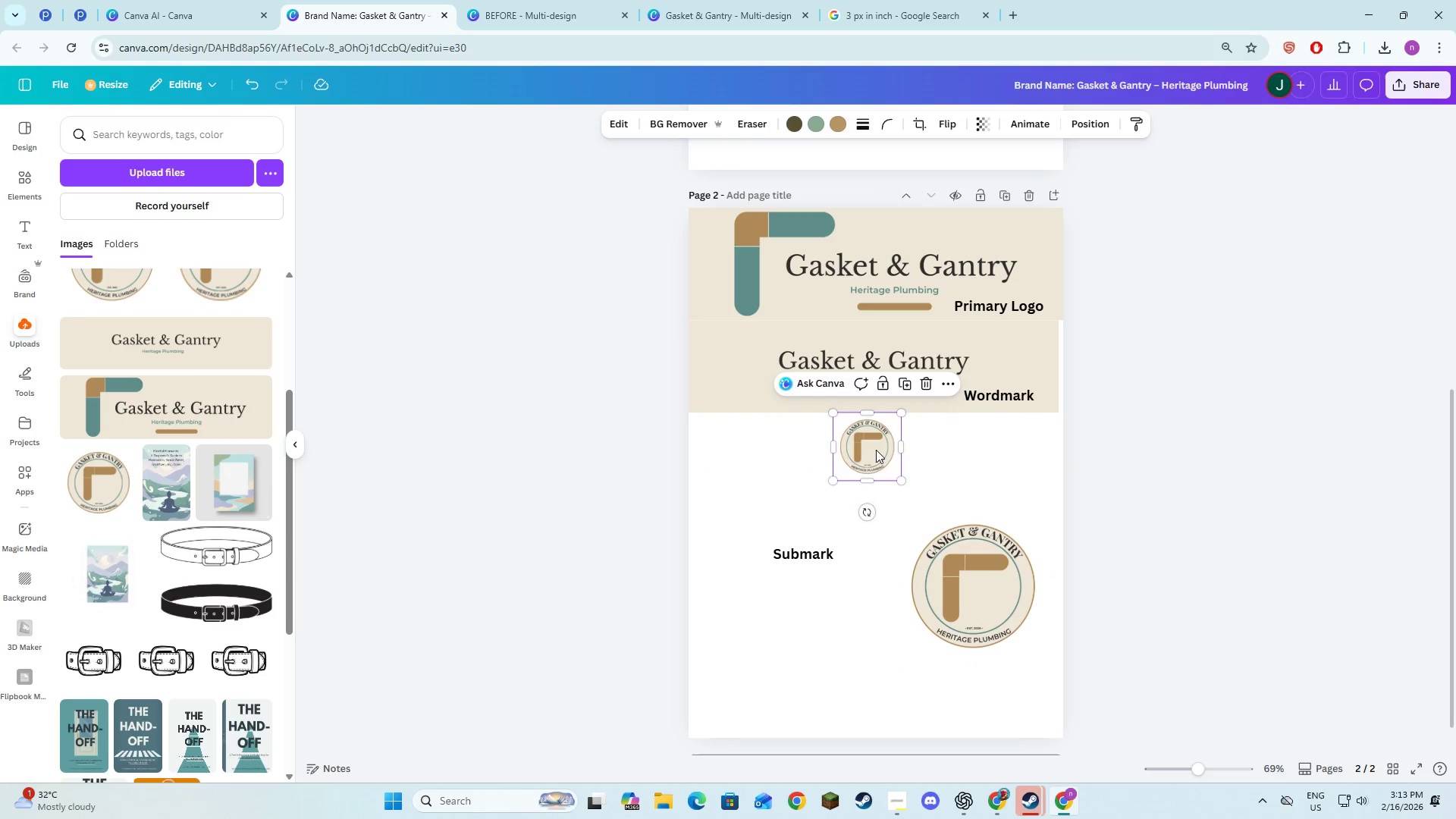 
left_click_drag(start_coordinate=[876, 450], to_coordinate=[728, 450])
 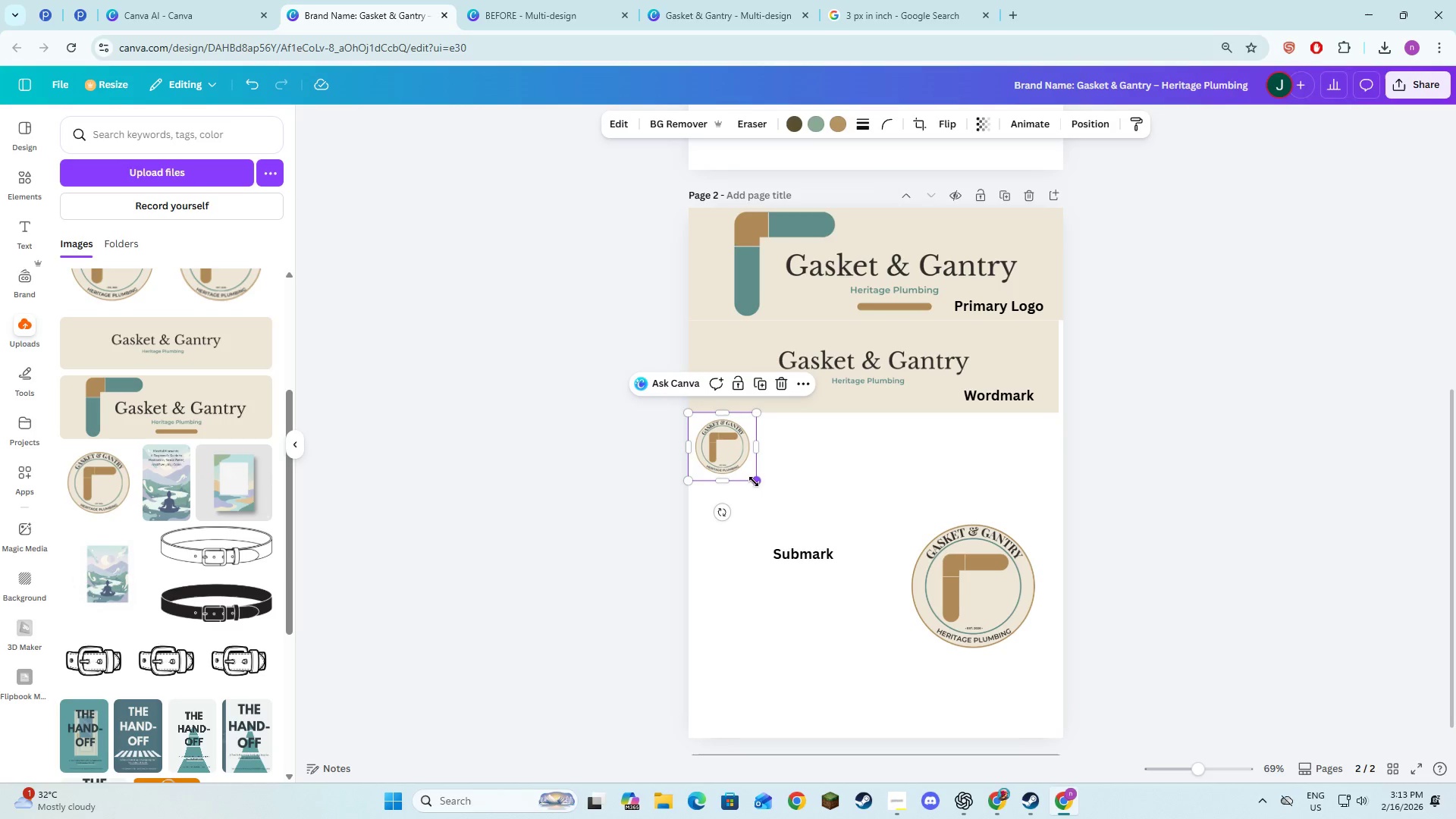 
left_click_drag(start_coordinate=[754, 482], to_coordinate=[805, 524])
 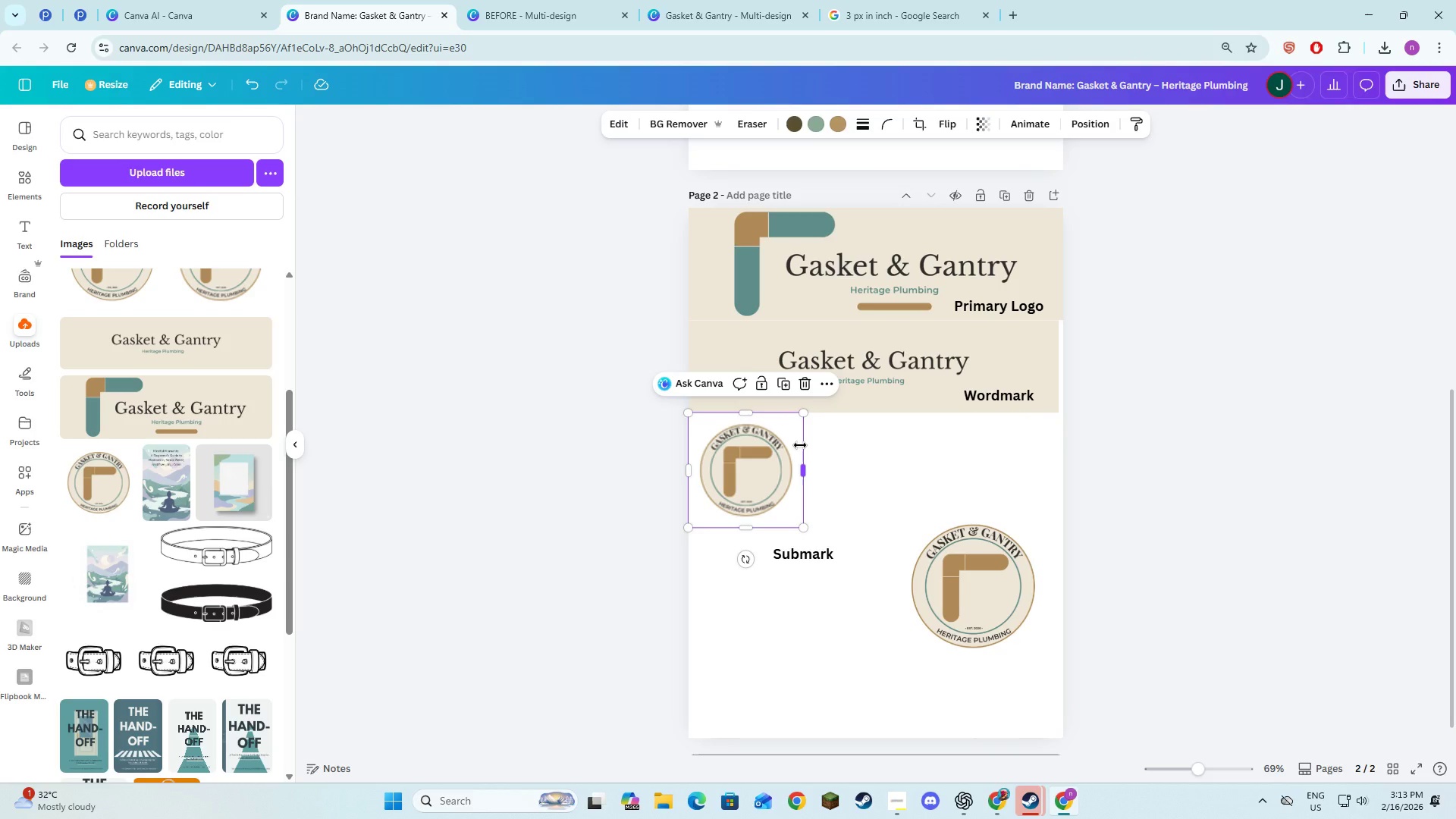 
wait(13.03)
 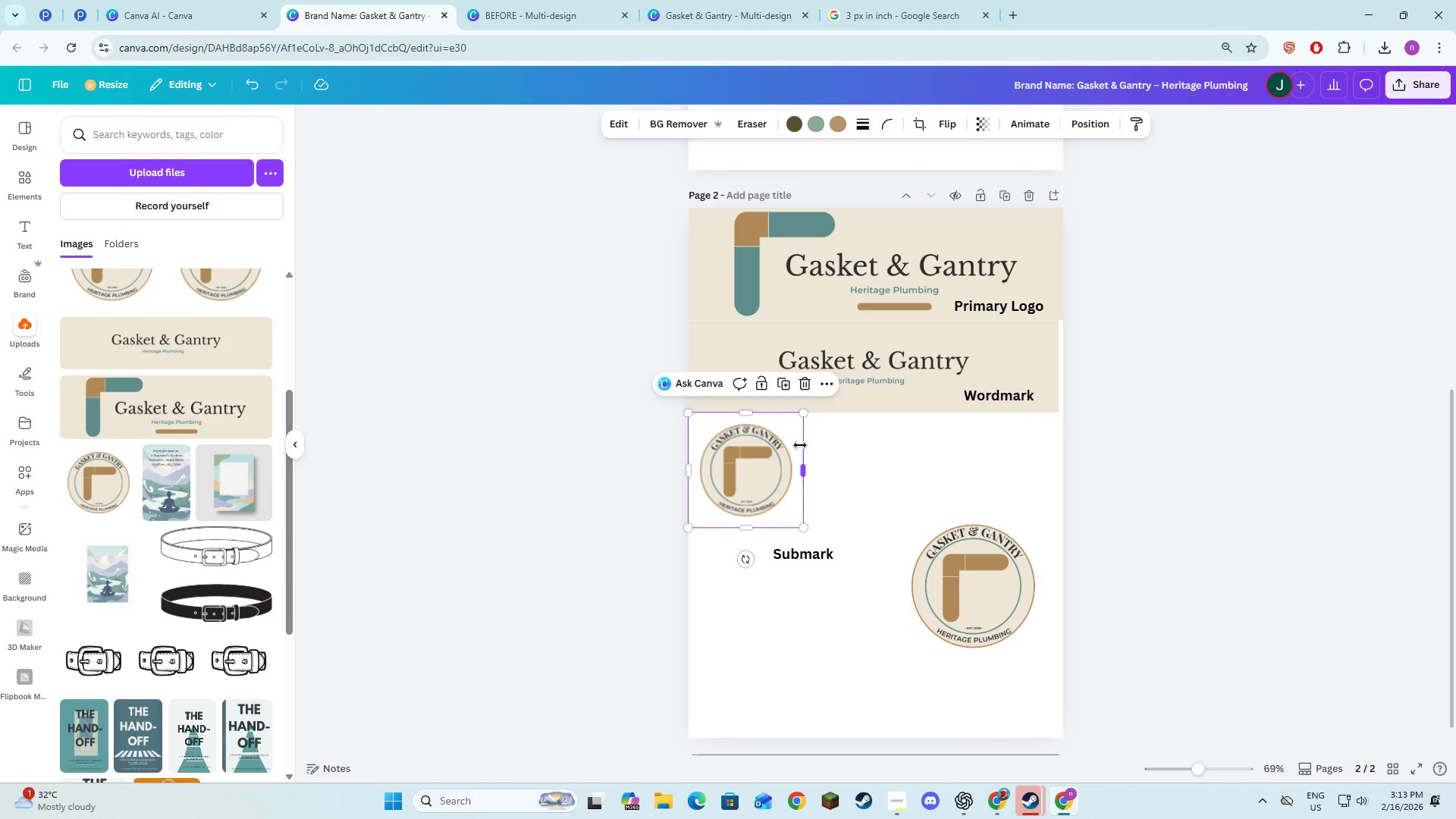 
left_click([800, 388])
 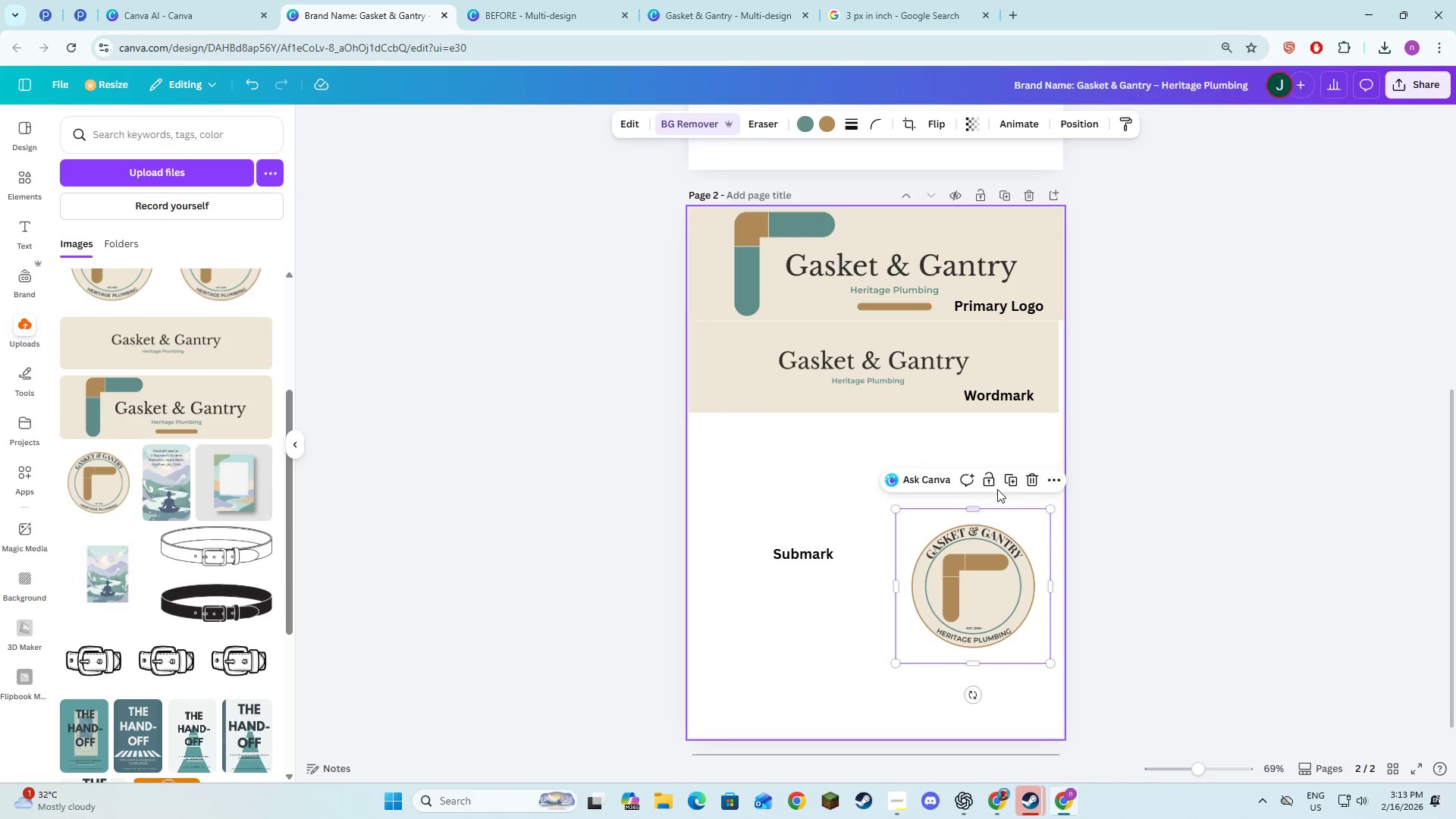 
left_click([1014, 470])
 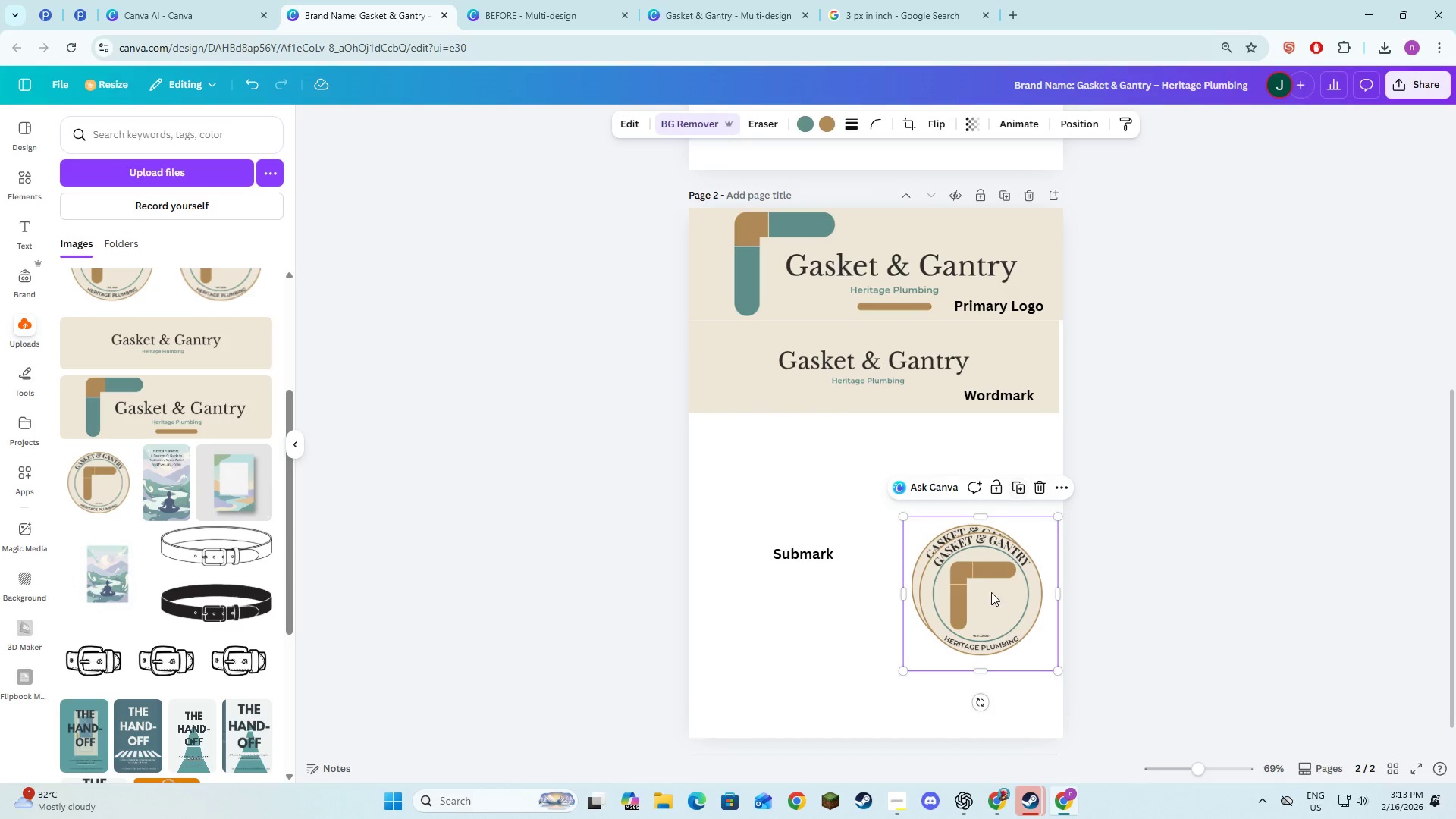 
left_click_drag(start_coordinate=[990, 596], to_coordinate=[777, 491])
 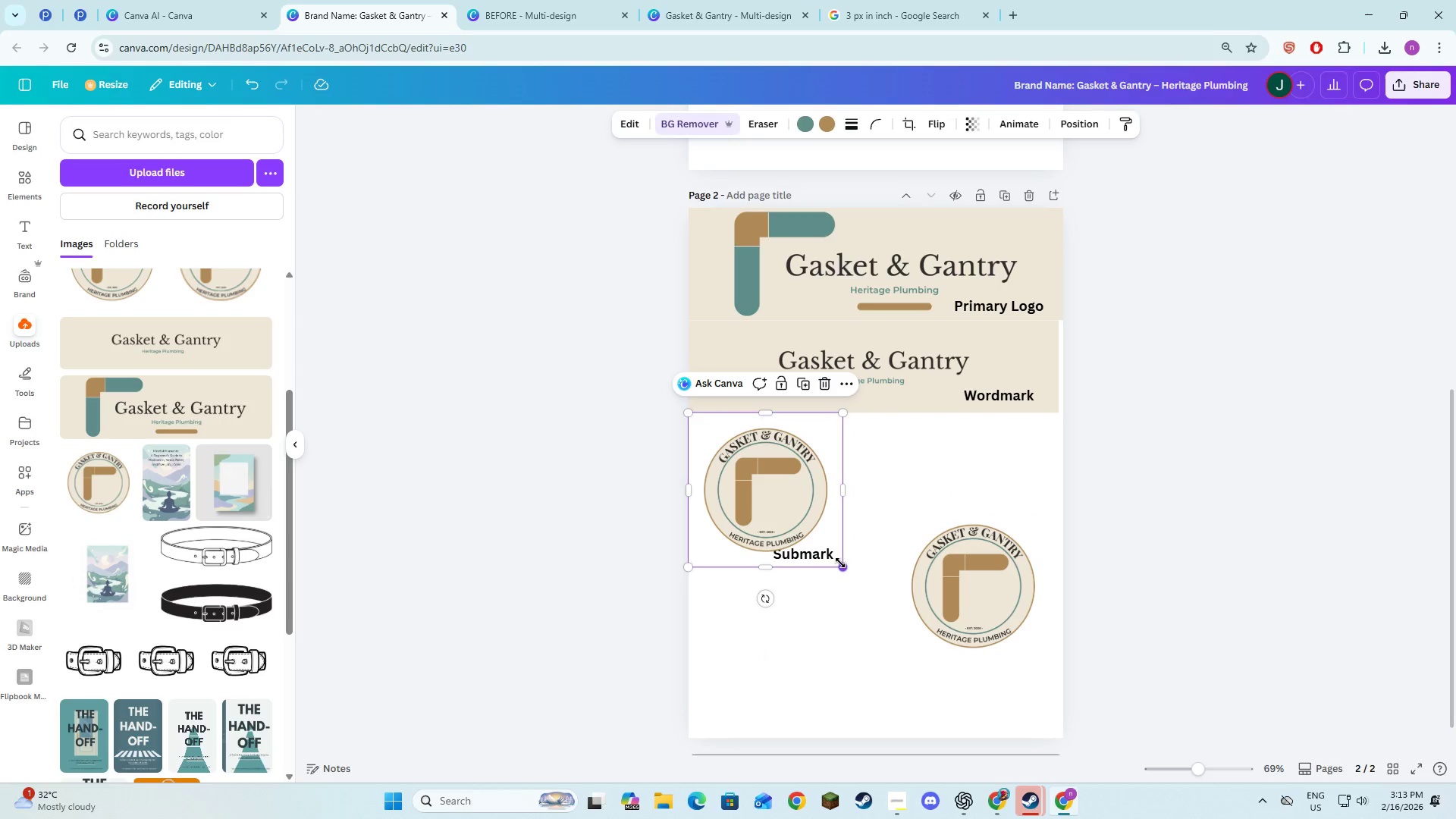 
left_click_drag(start_coordinate=[840, 563], to_coordinate=[779, 503])
 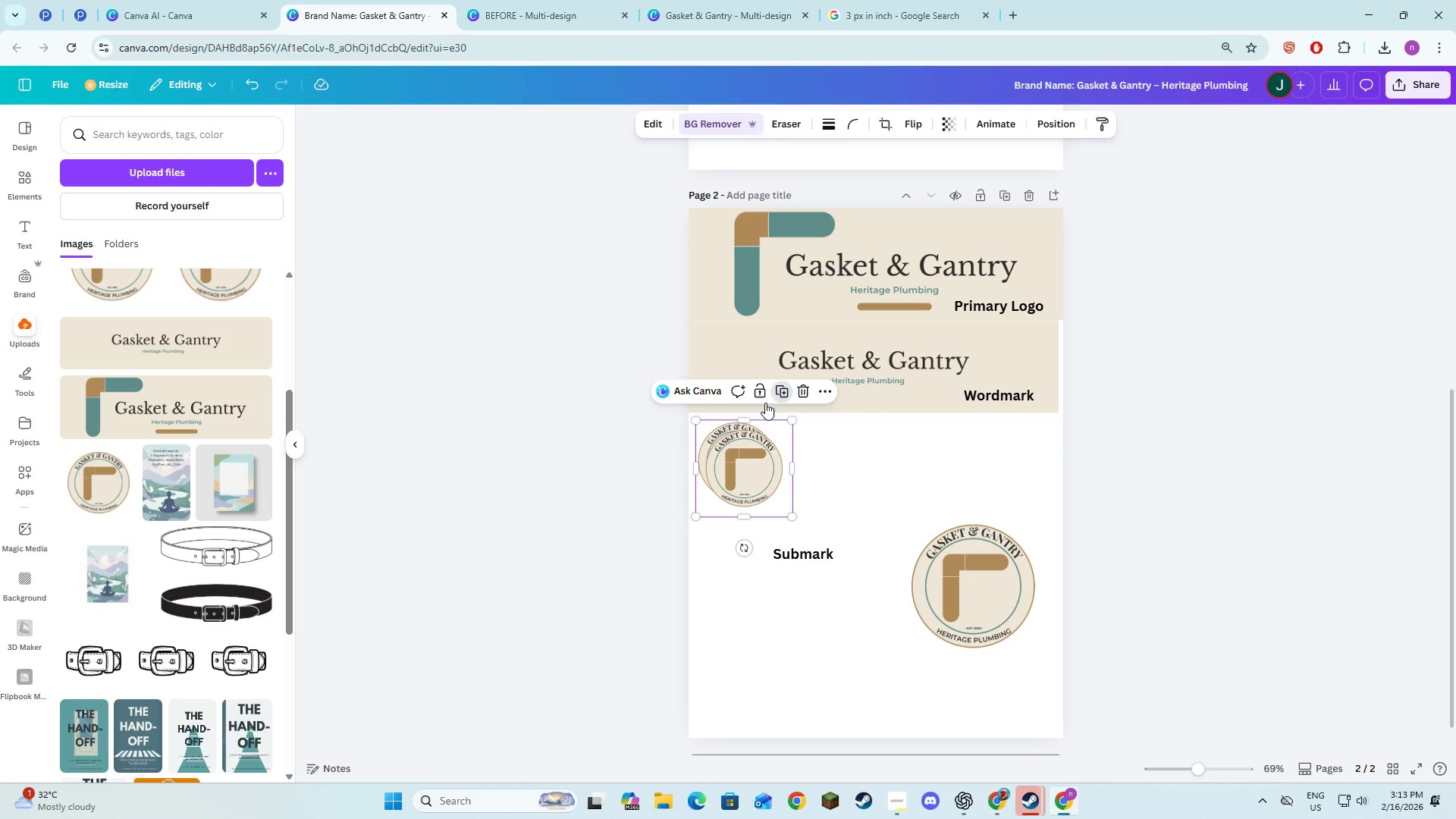 
left_click_drag(start_coordinate=[764, 451], to_coordinate=[852, 444])
 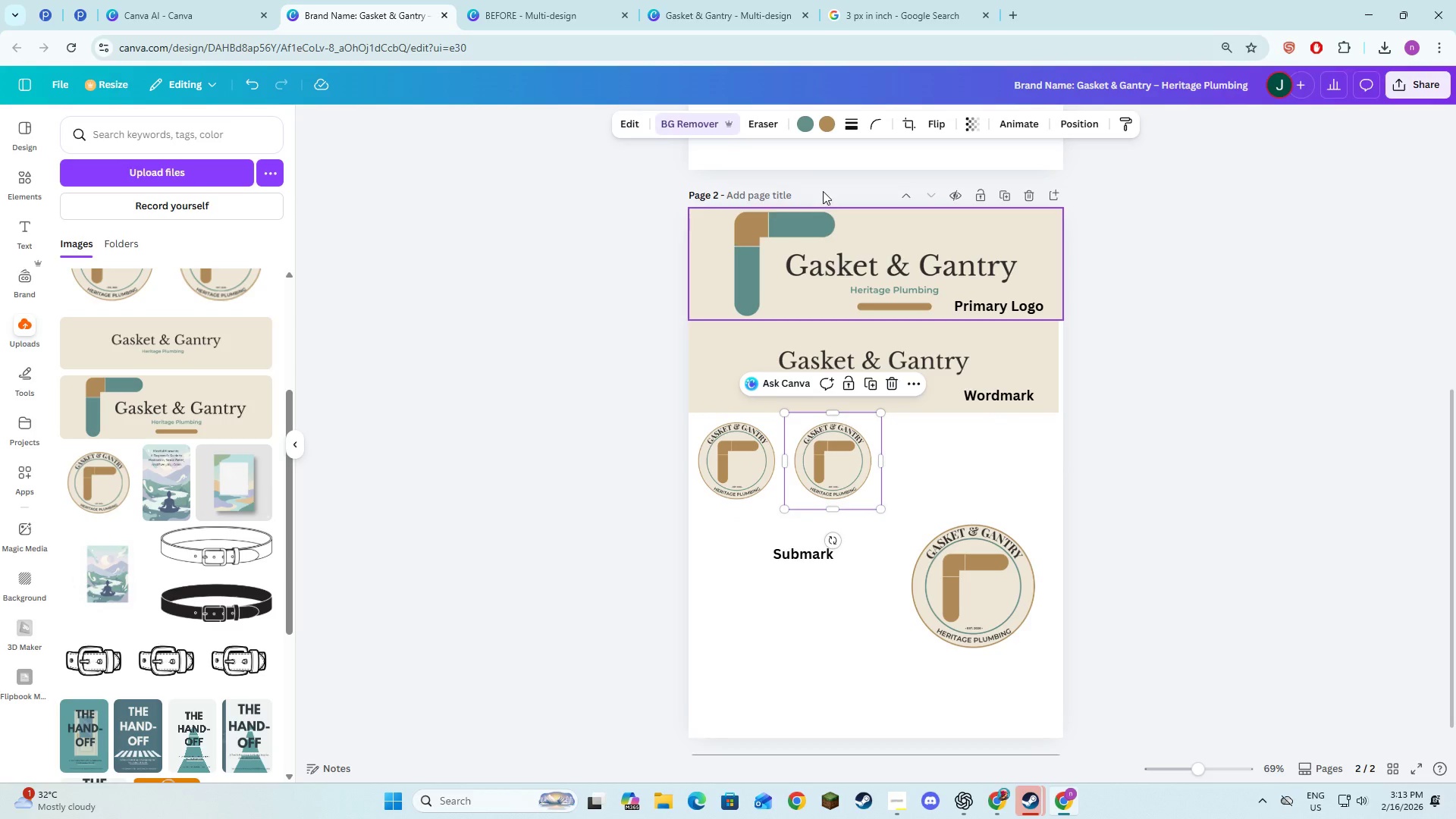 
left_click([795, 128])
 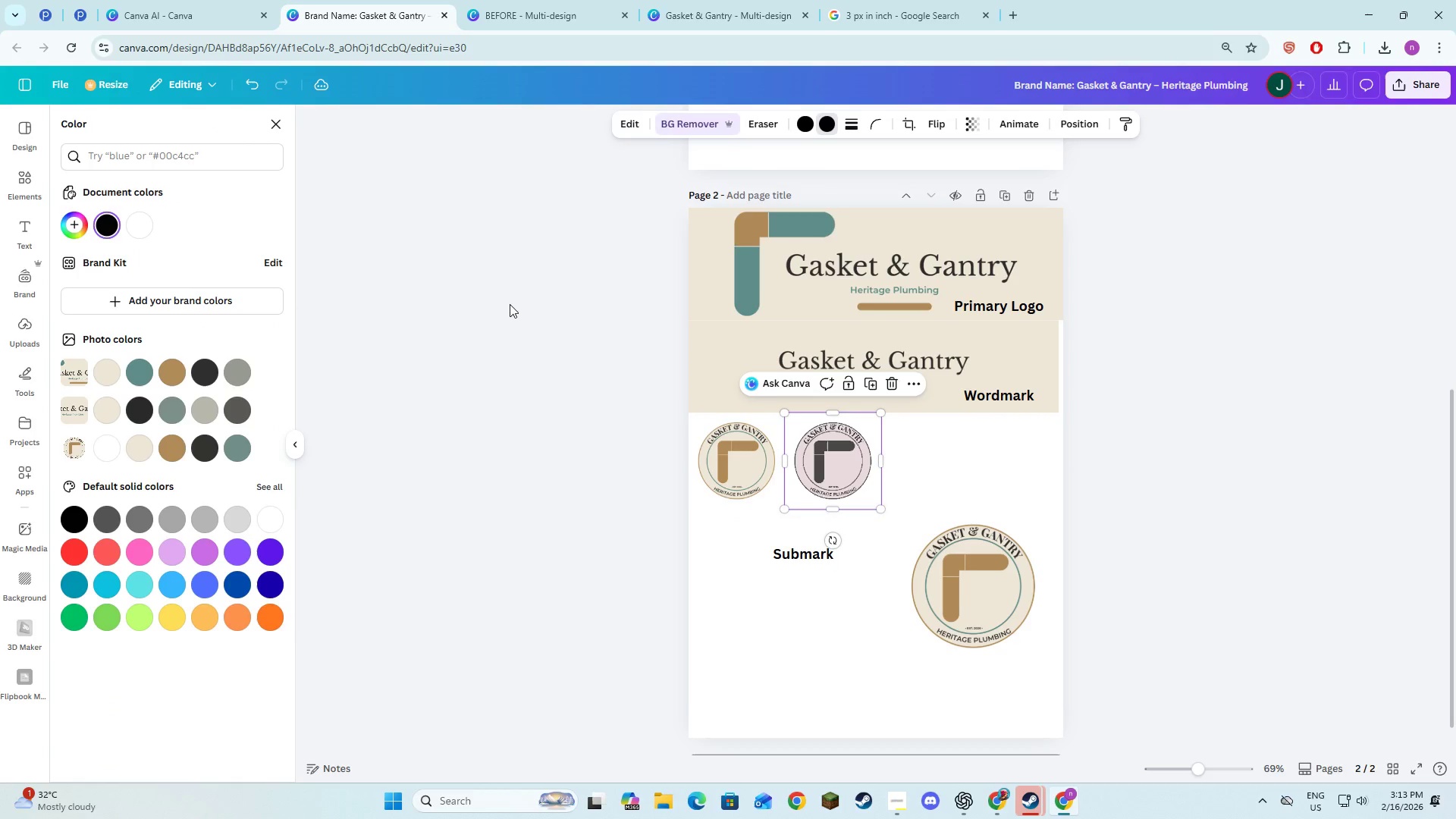 
wait(6.53)
 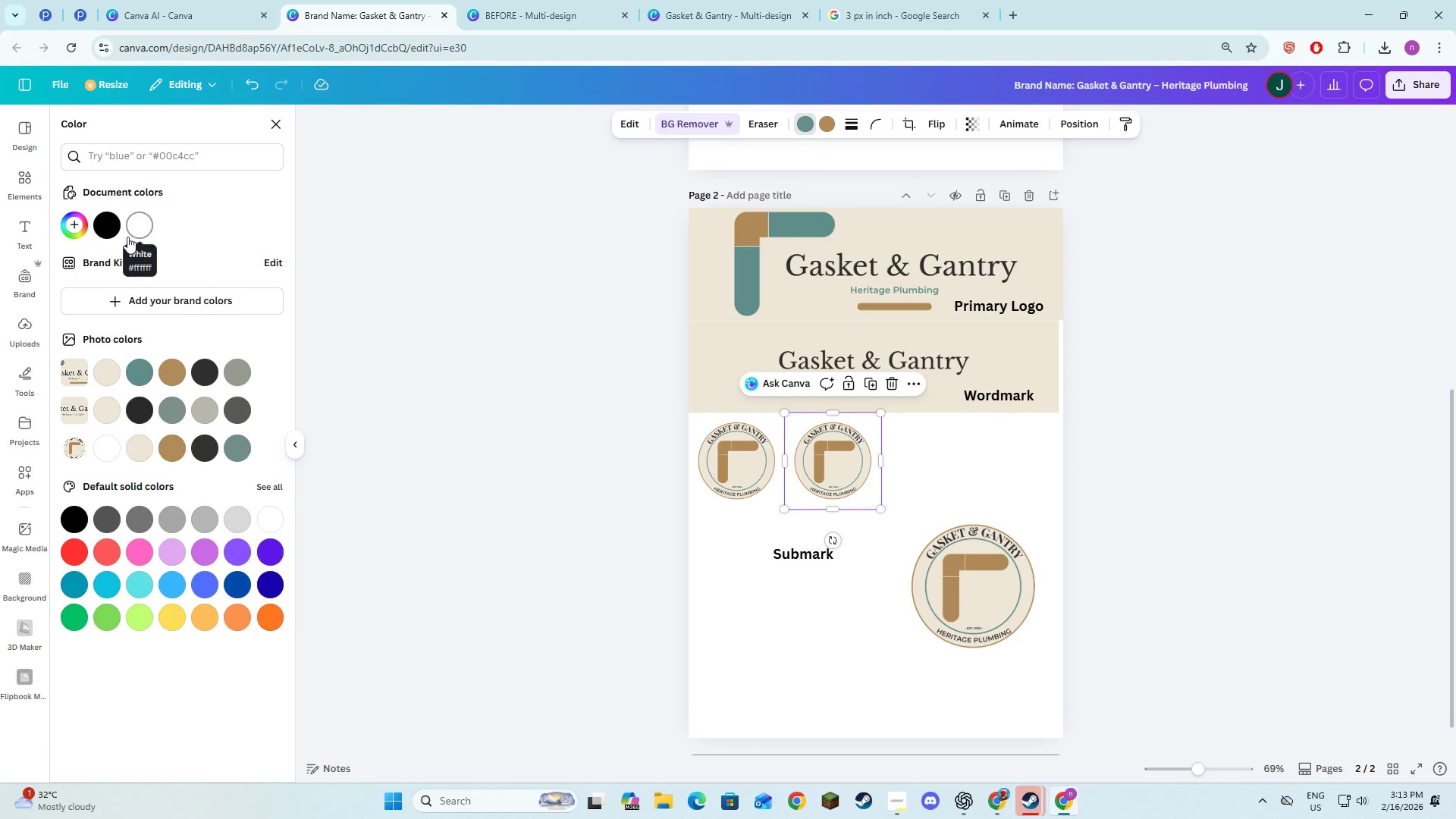 
left_click([917, 440])
 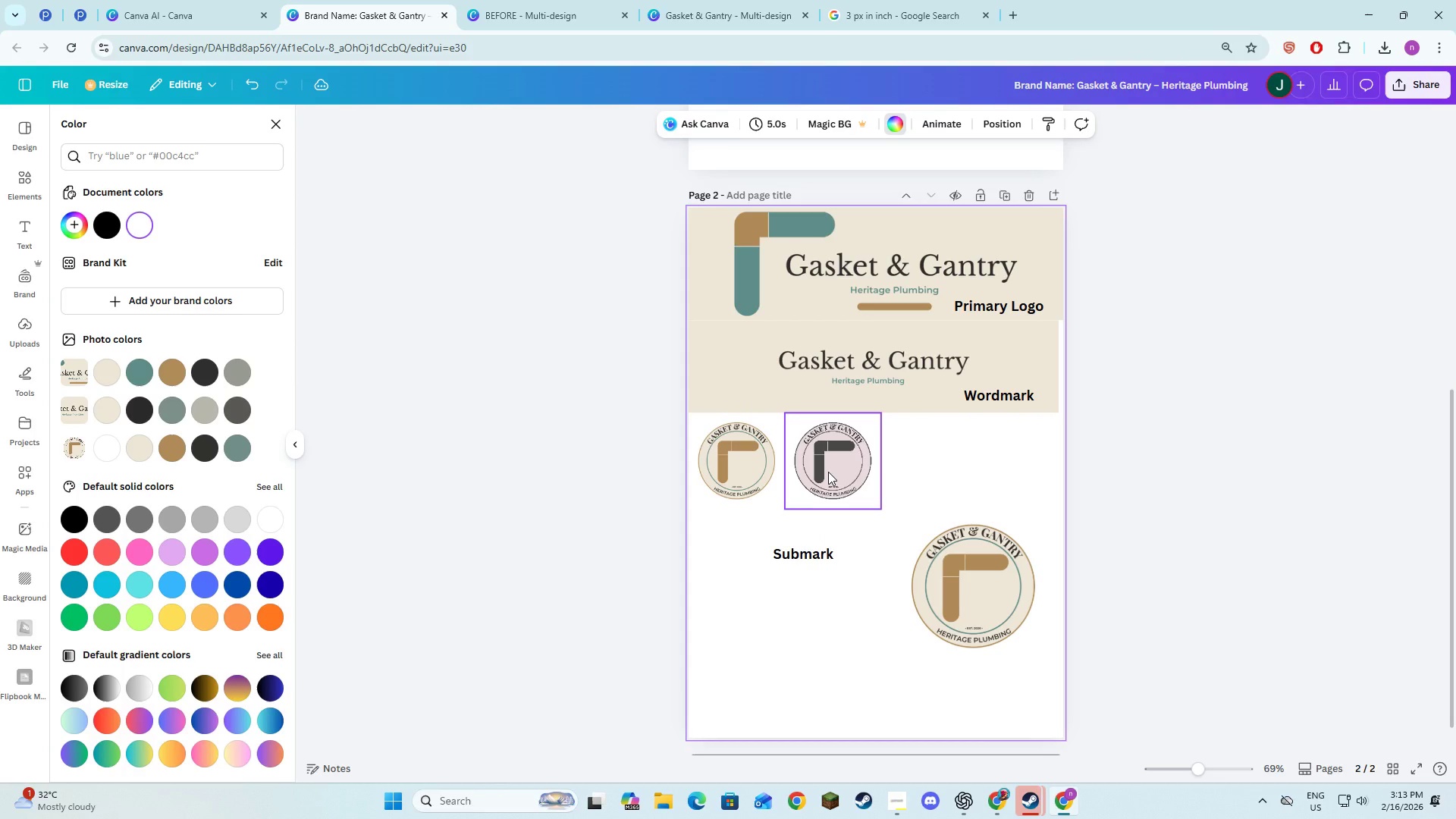 
key(Control+Z)
 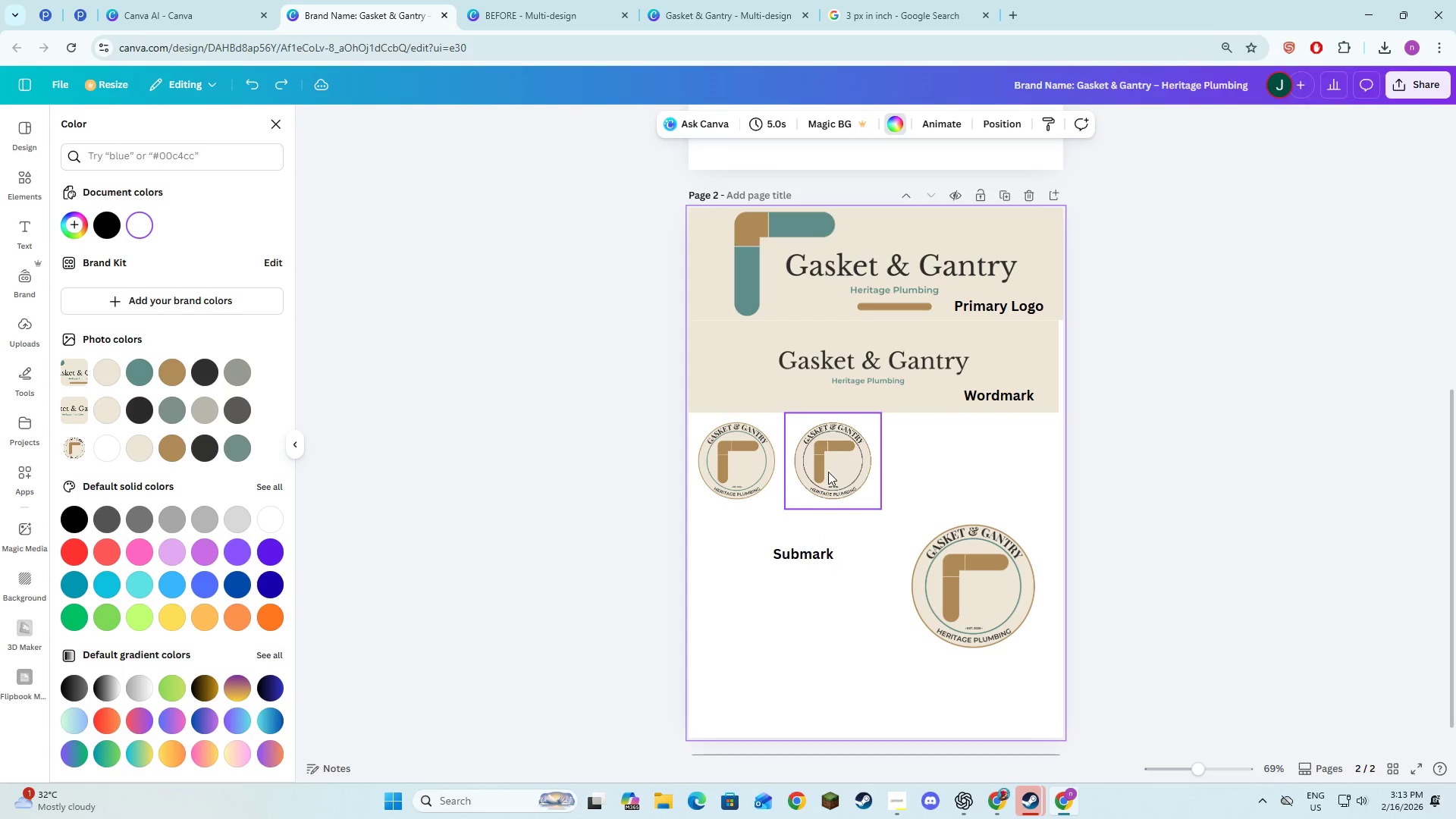 
key(Control+Z)
 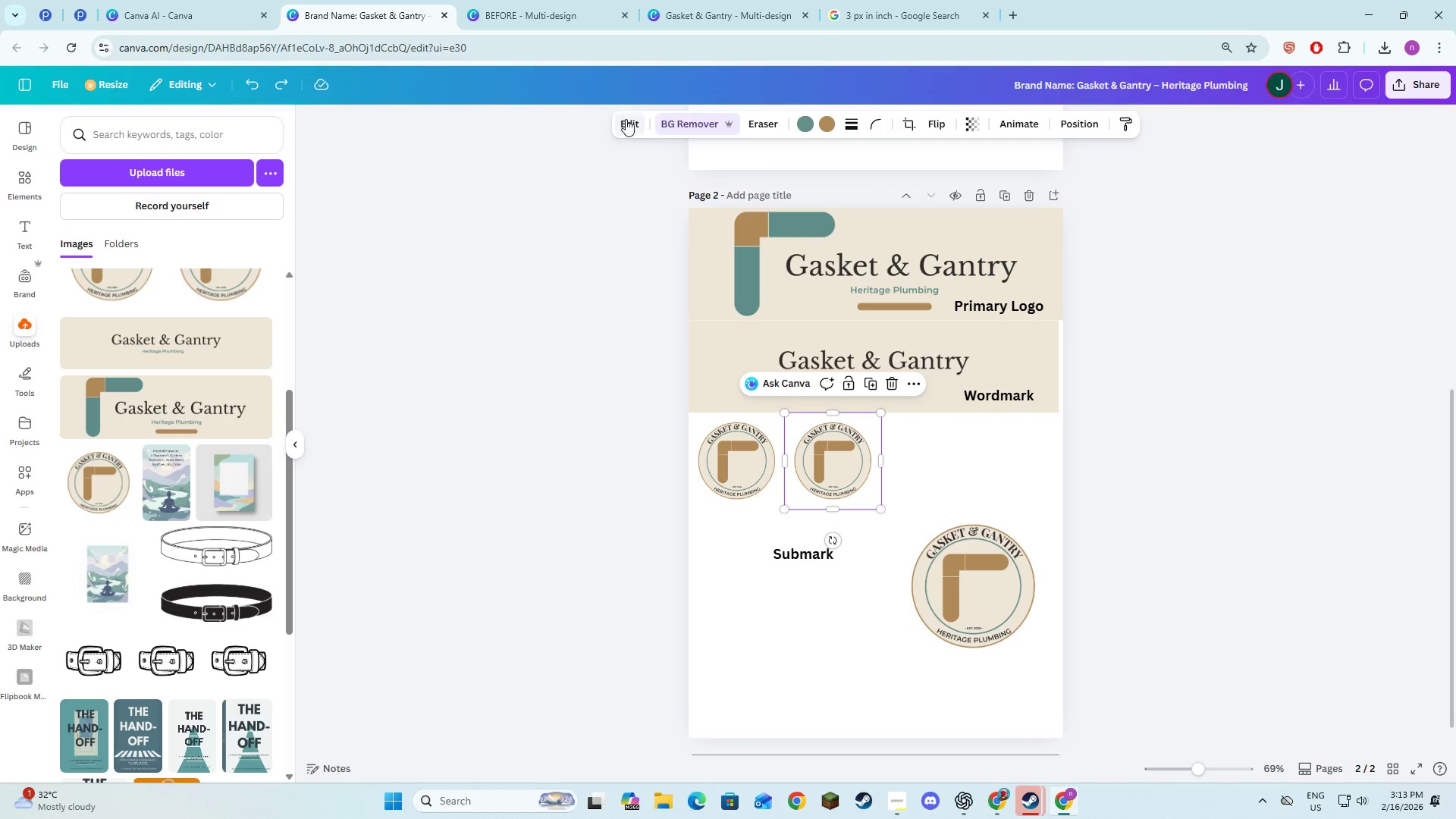 
wait(7.48)
 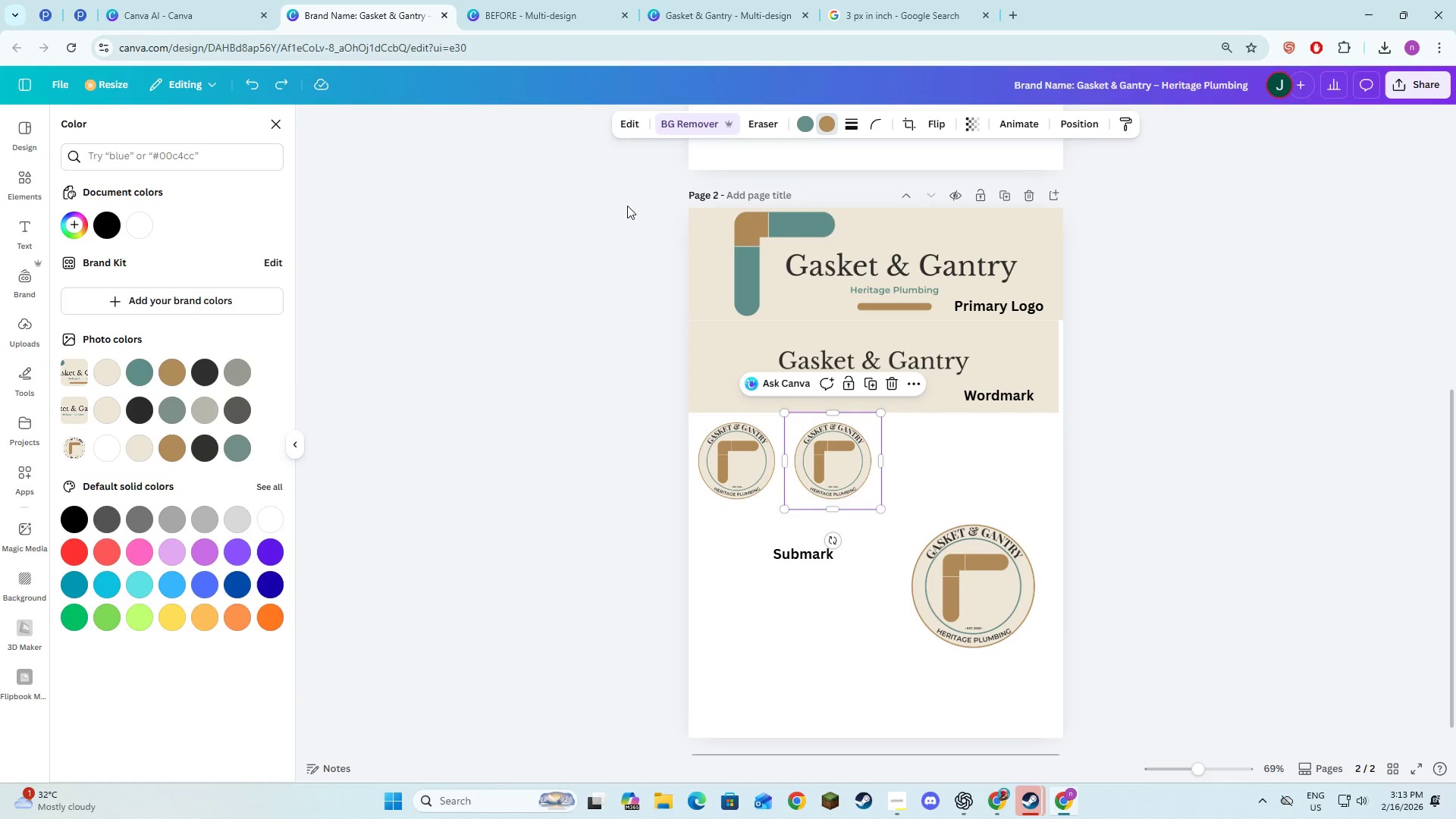 
scroll: coordinate [158, 575], scroll_direction: down, amount: 11.0
 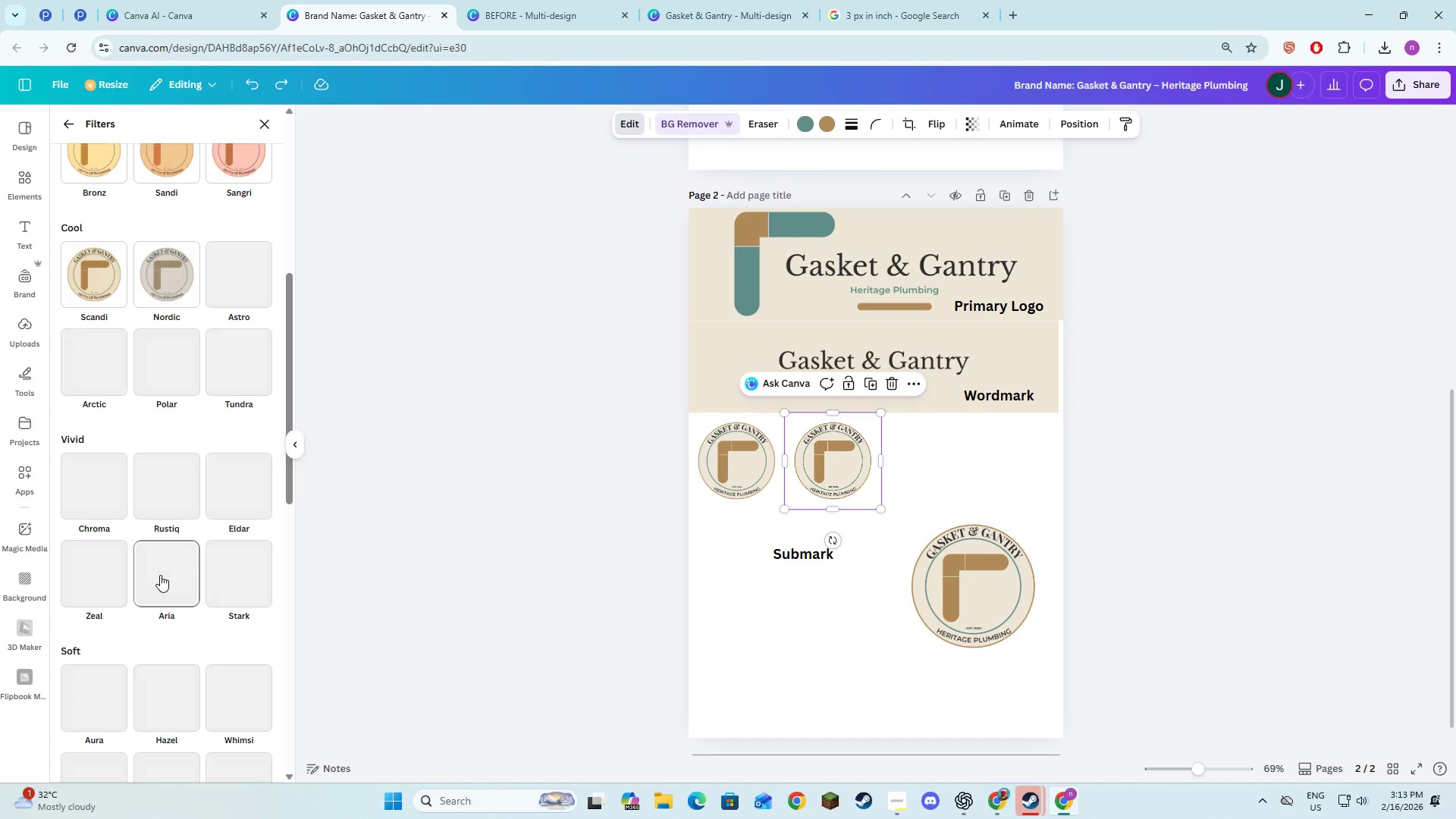 
left_click([91, 599])
 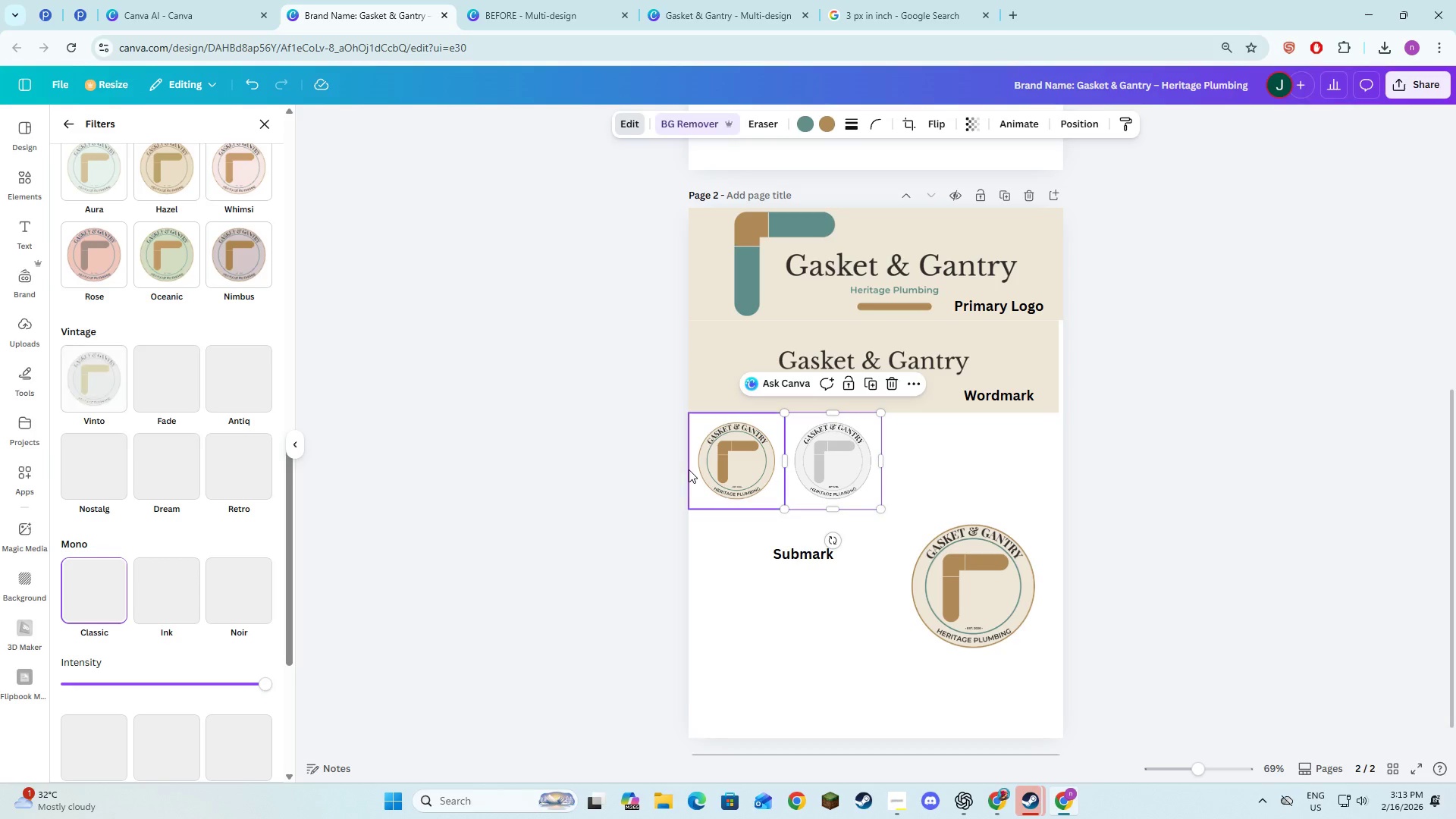 
scroll: coordinate [178, 583], scroll_direction: down, amount: 7.0
 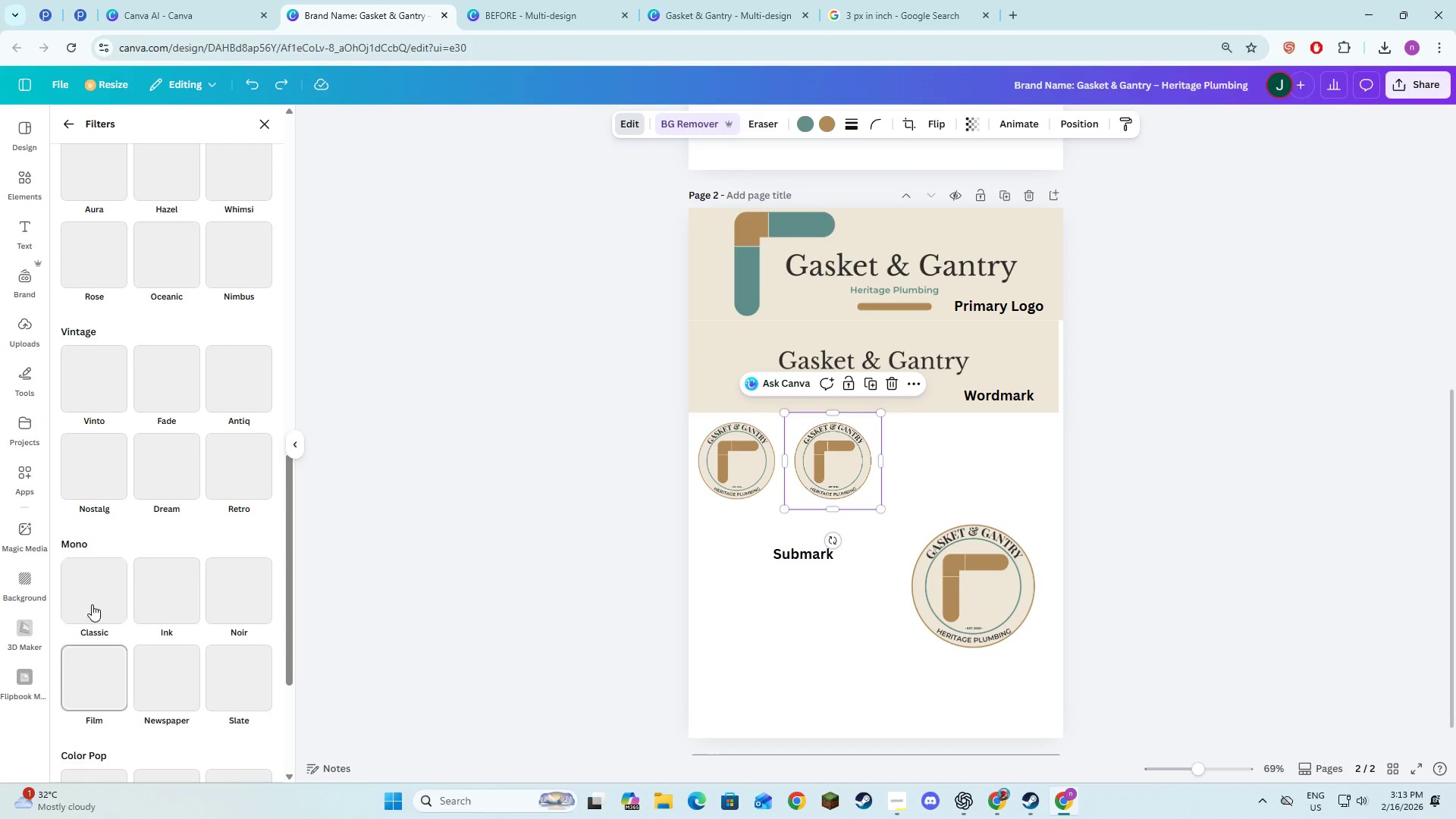 
left_click([920, 494])
 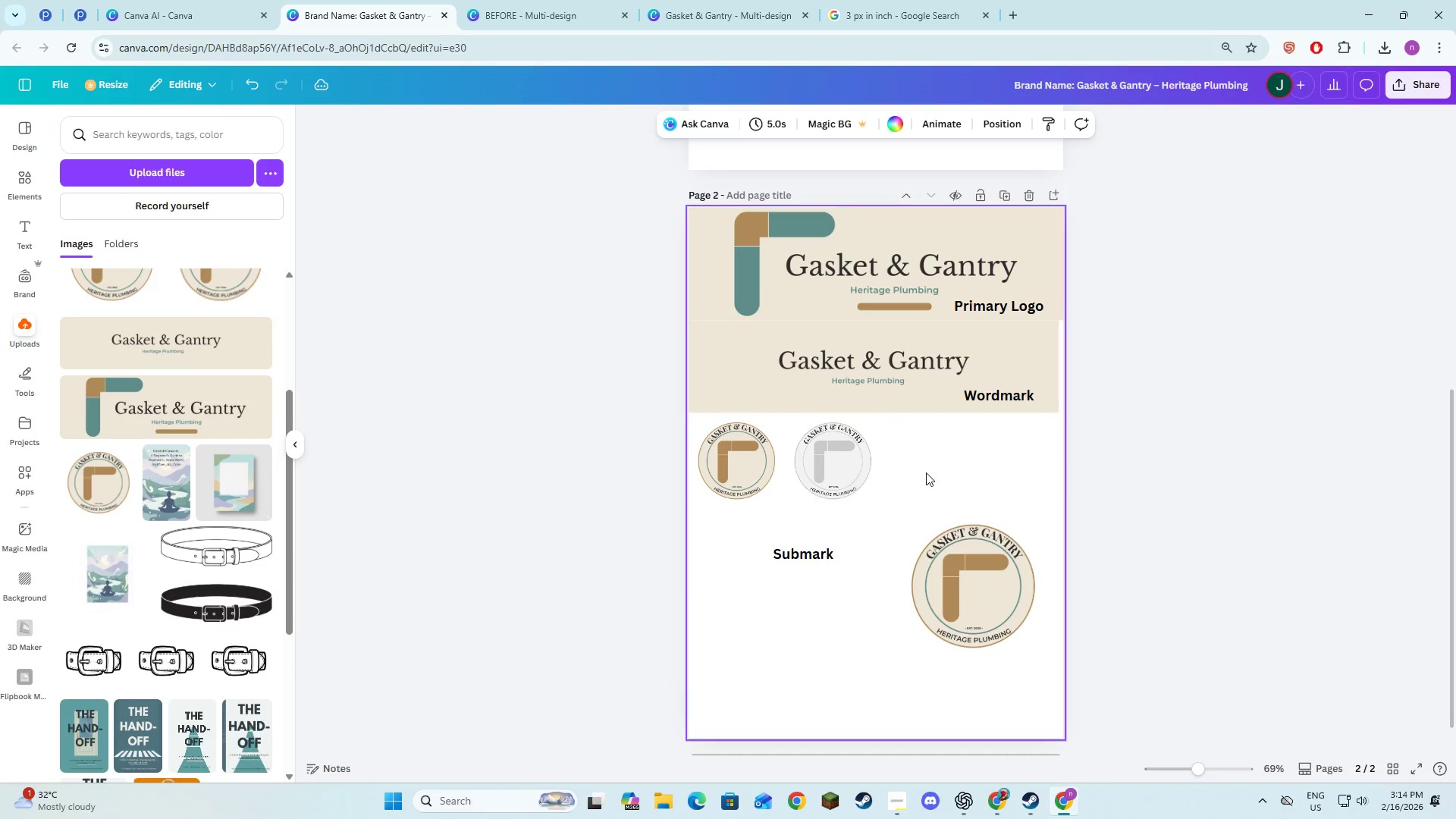 
left_click([928, 472])
 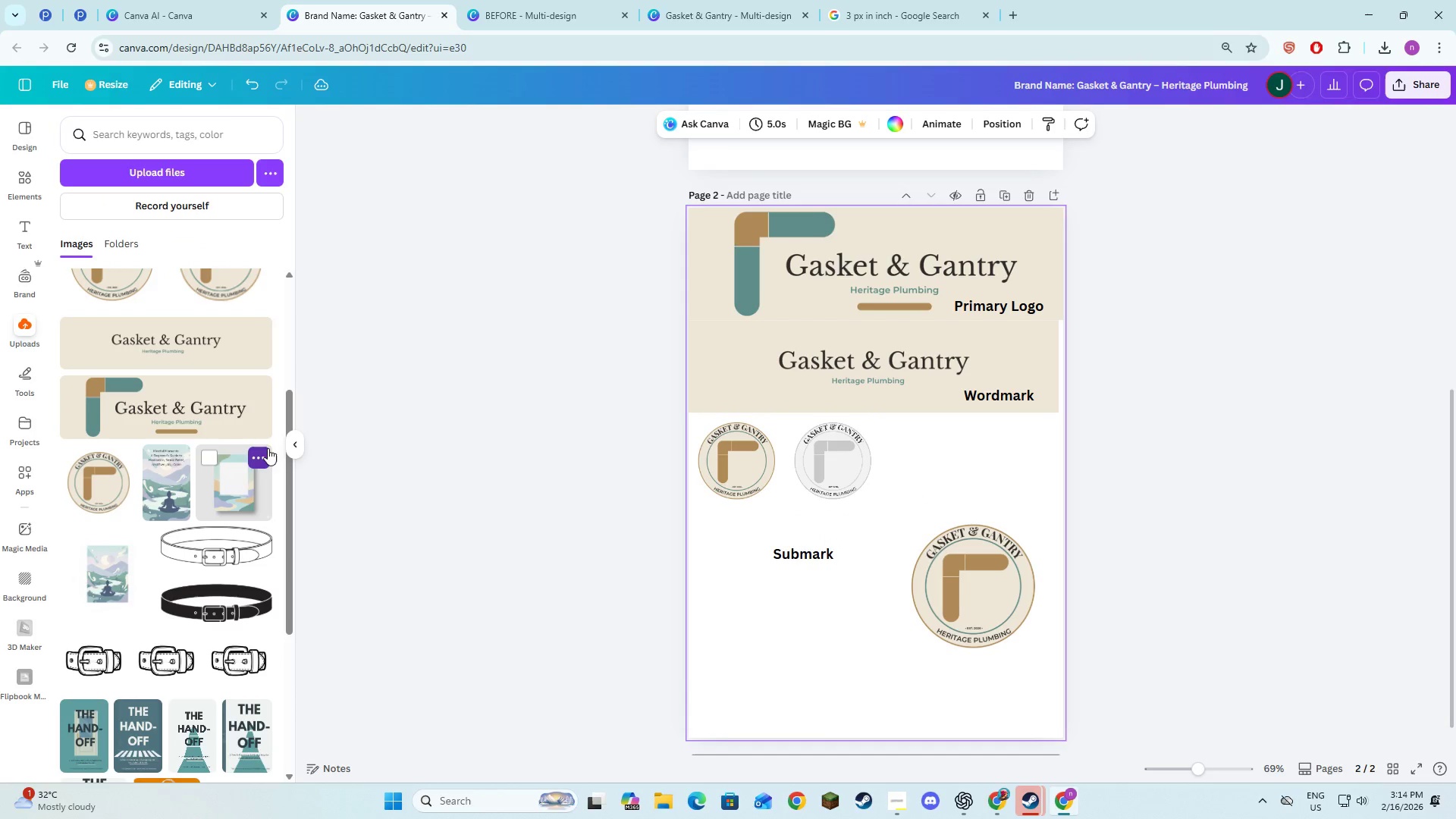 
left_click([295, 448])
 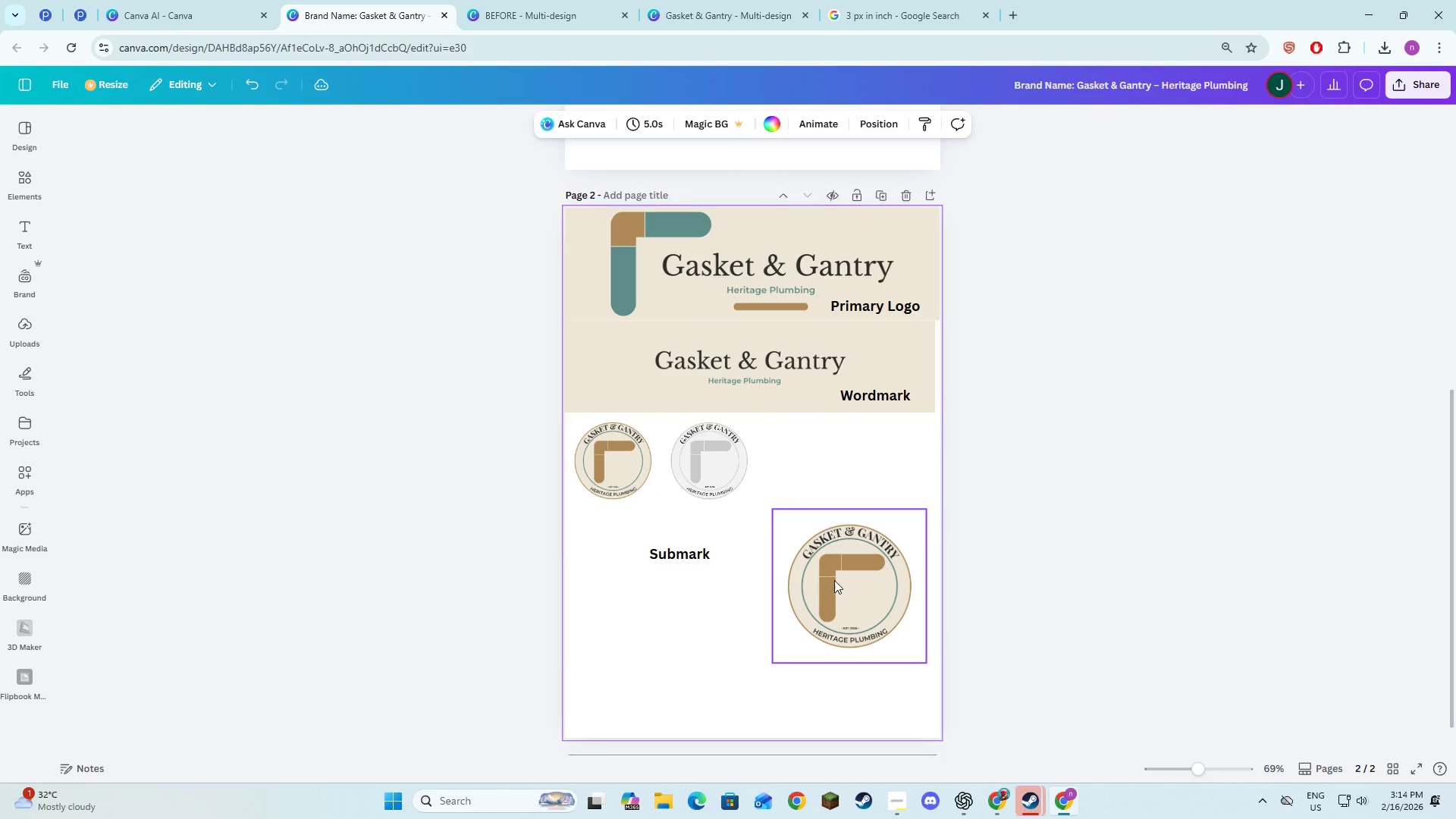 
left_click([834, 588])
 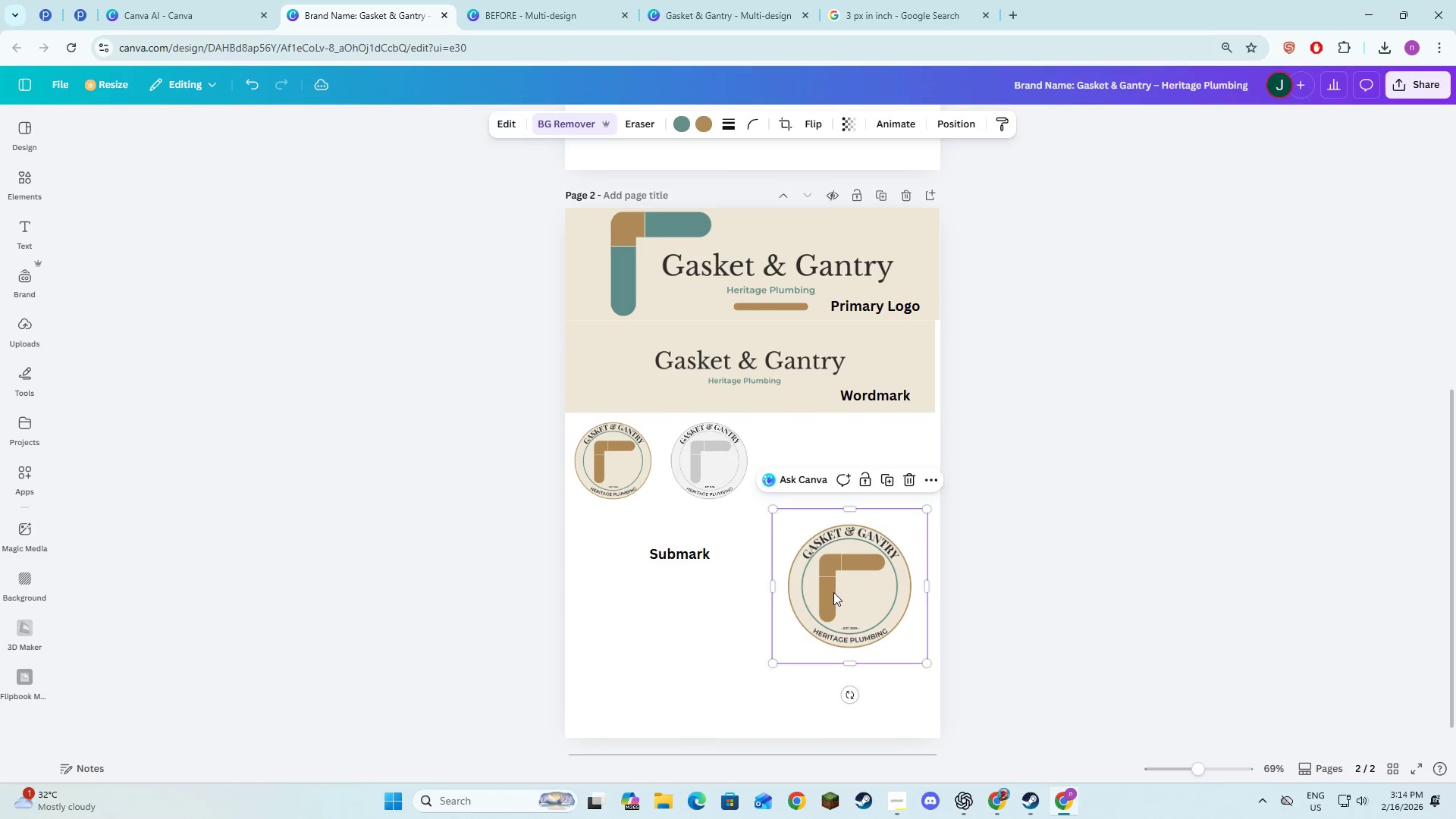 
left_click_drag(start_coordinate=[834, 594], to_coordinate=[842, 500])
 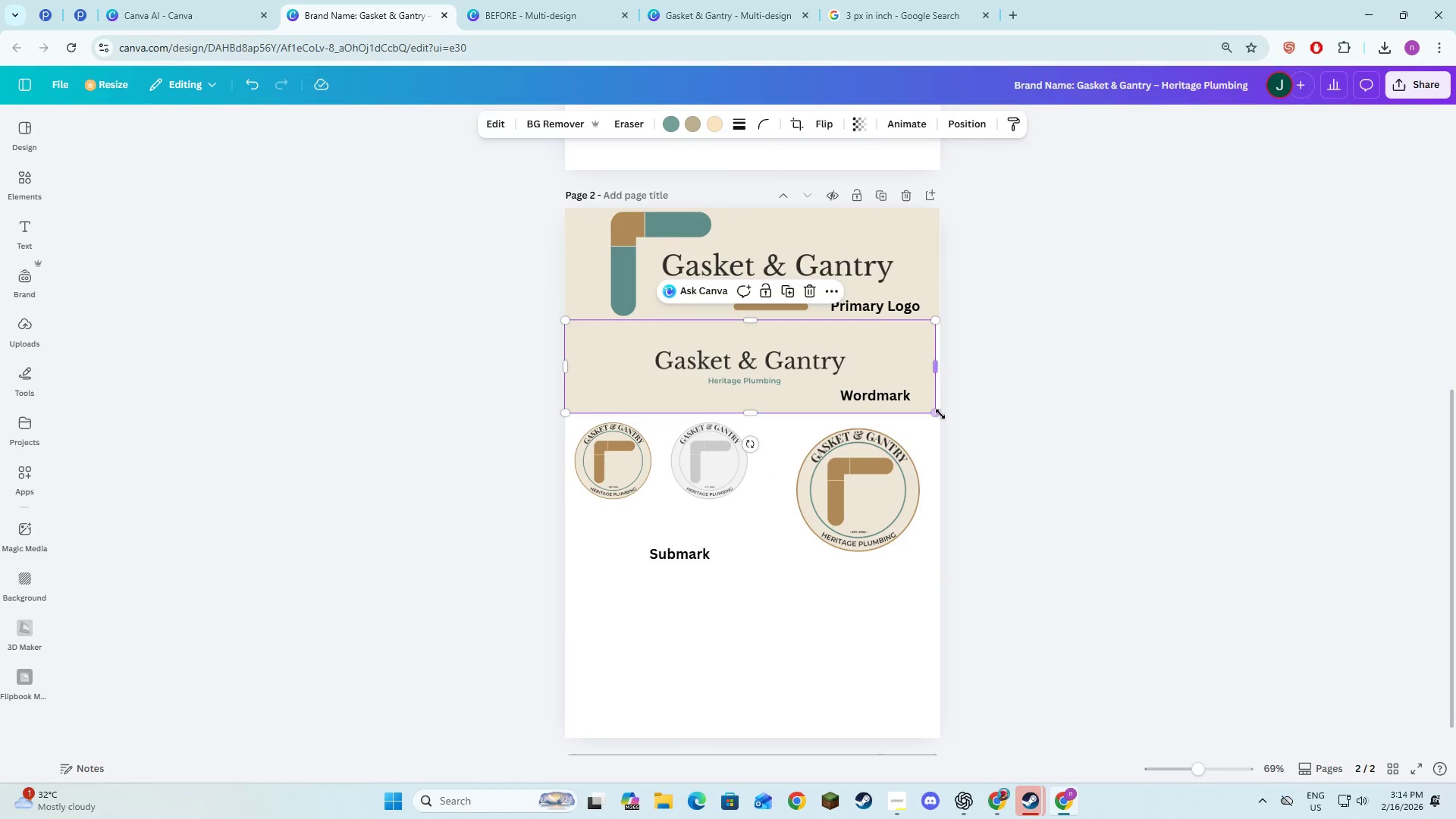 
left_click_drag(start_coordinate=[937, 412], to_coordinate=[943, 419])
 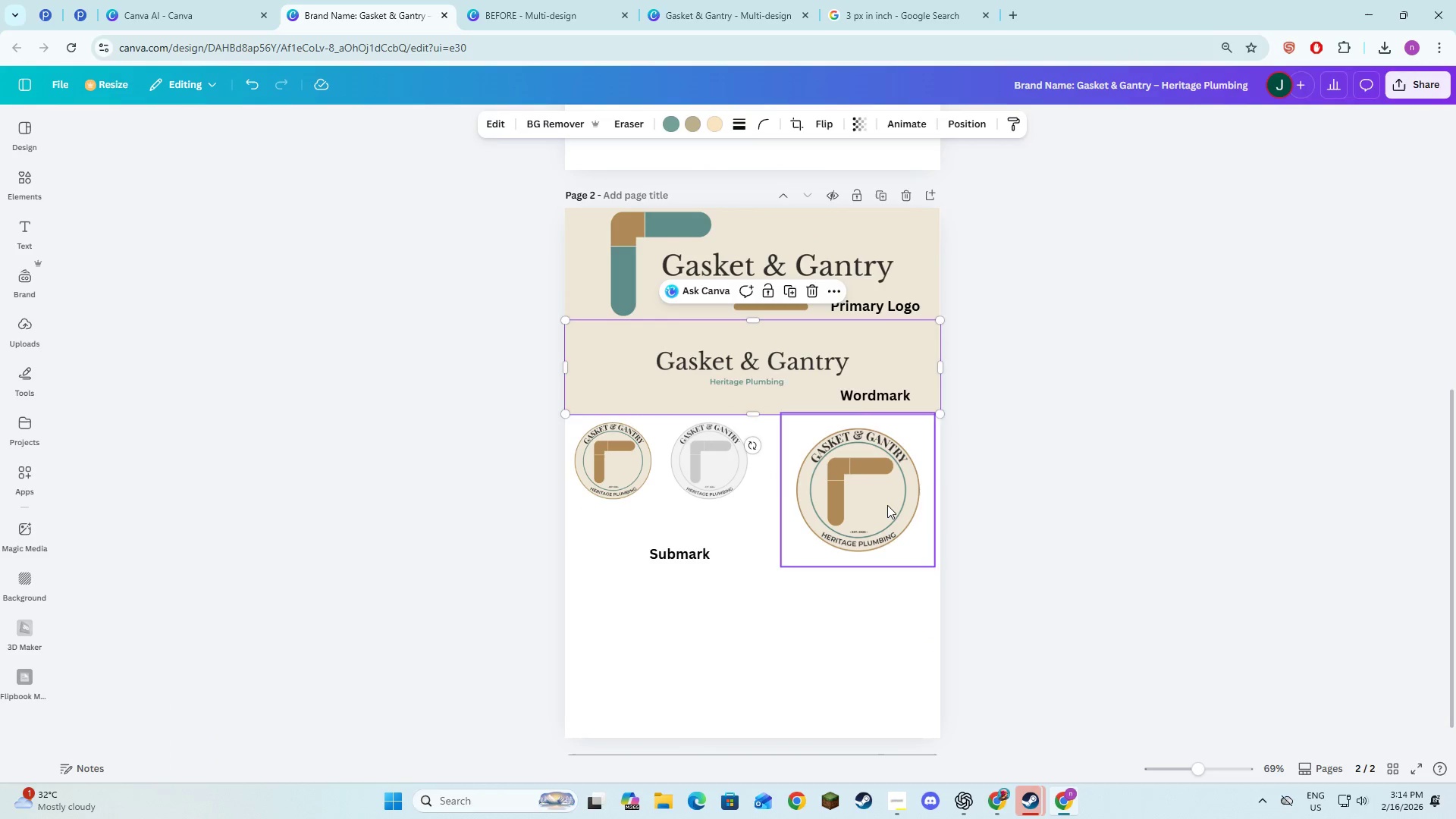 
left_click([886, 505])
 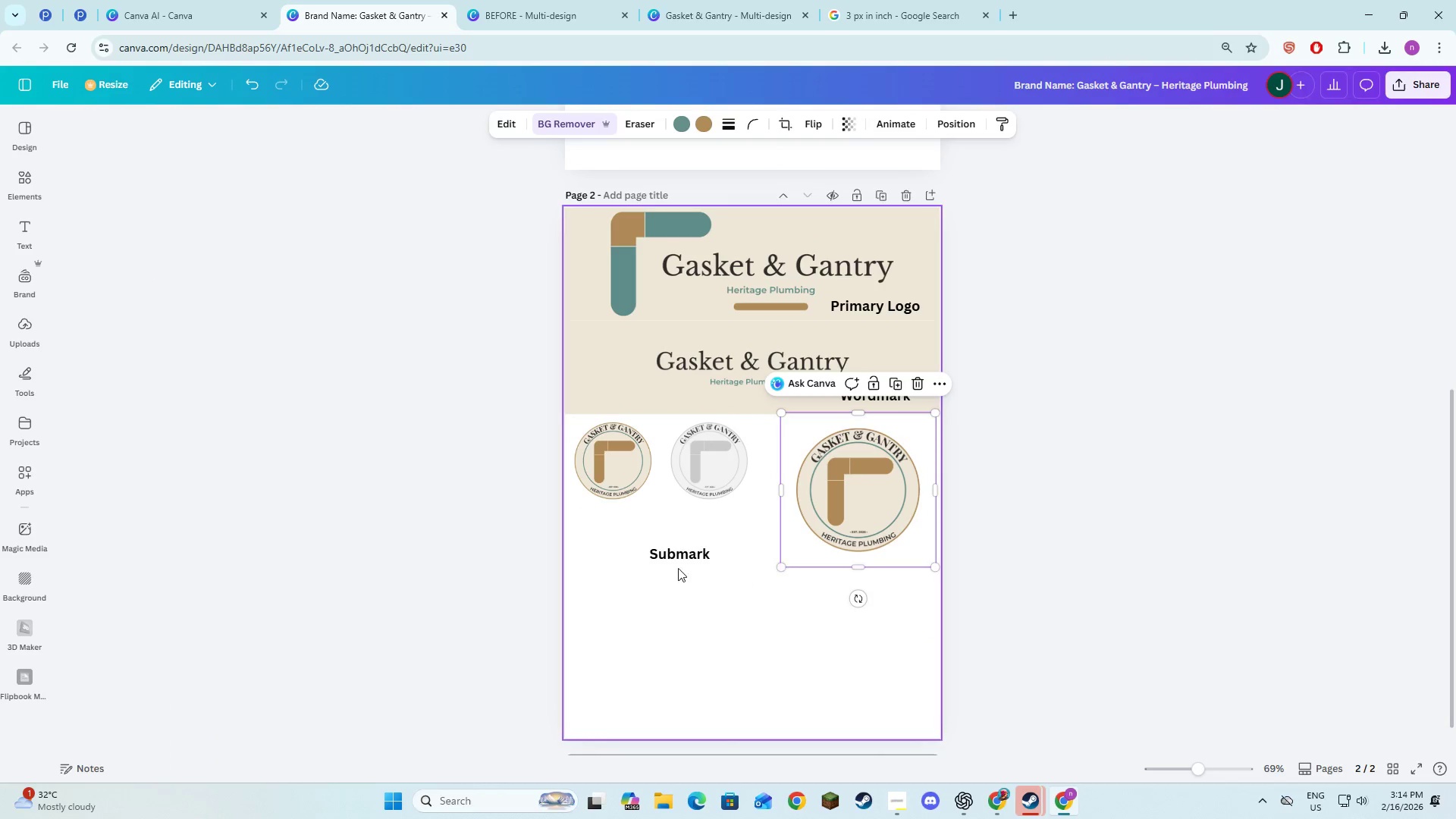 
left_click([667, 557])
 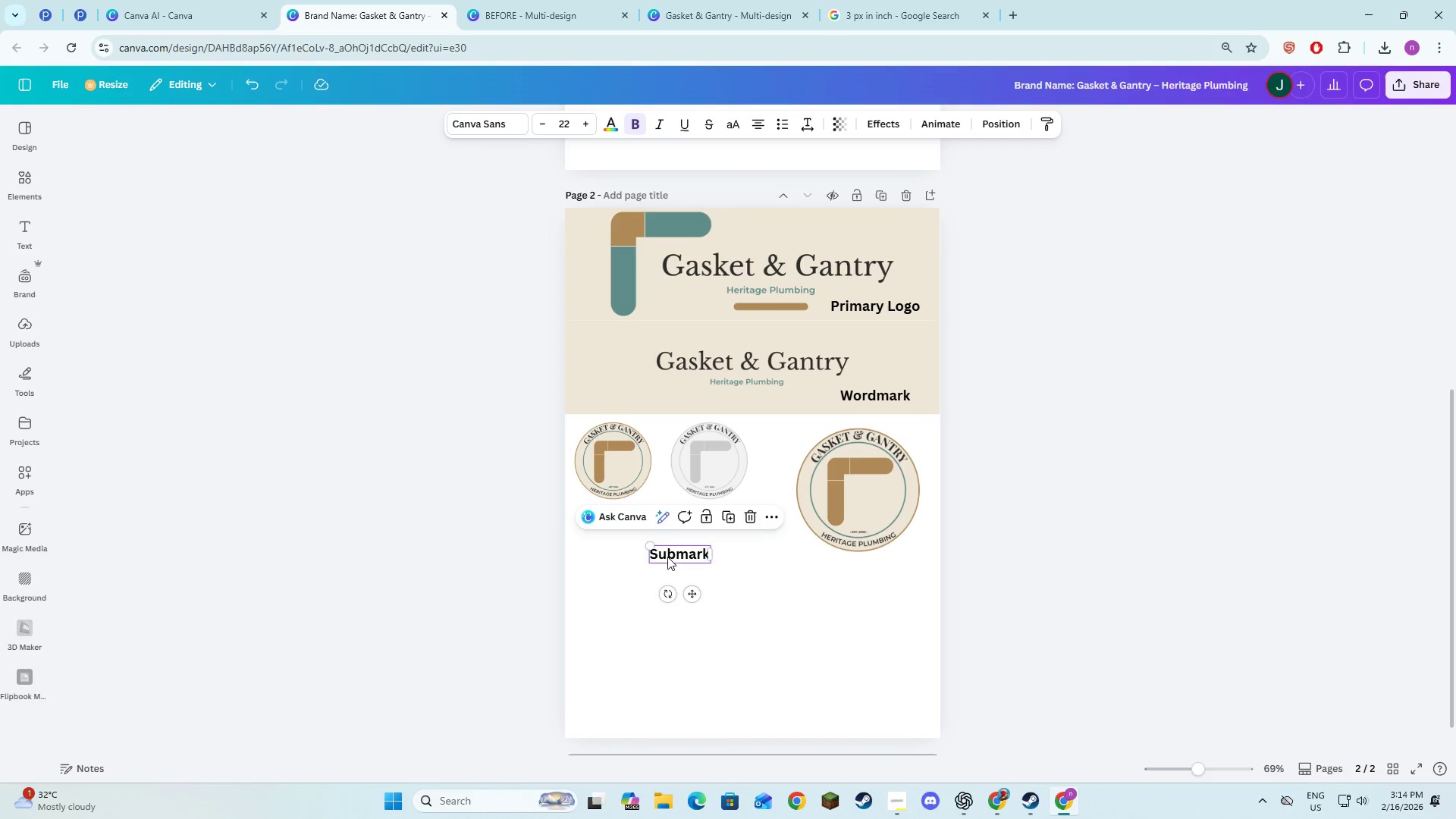 
left_click_drag(start_coordinate=[668, 557], to_coordinate=[889, 559])
 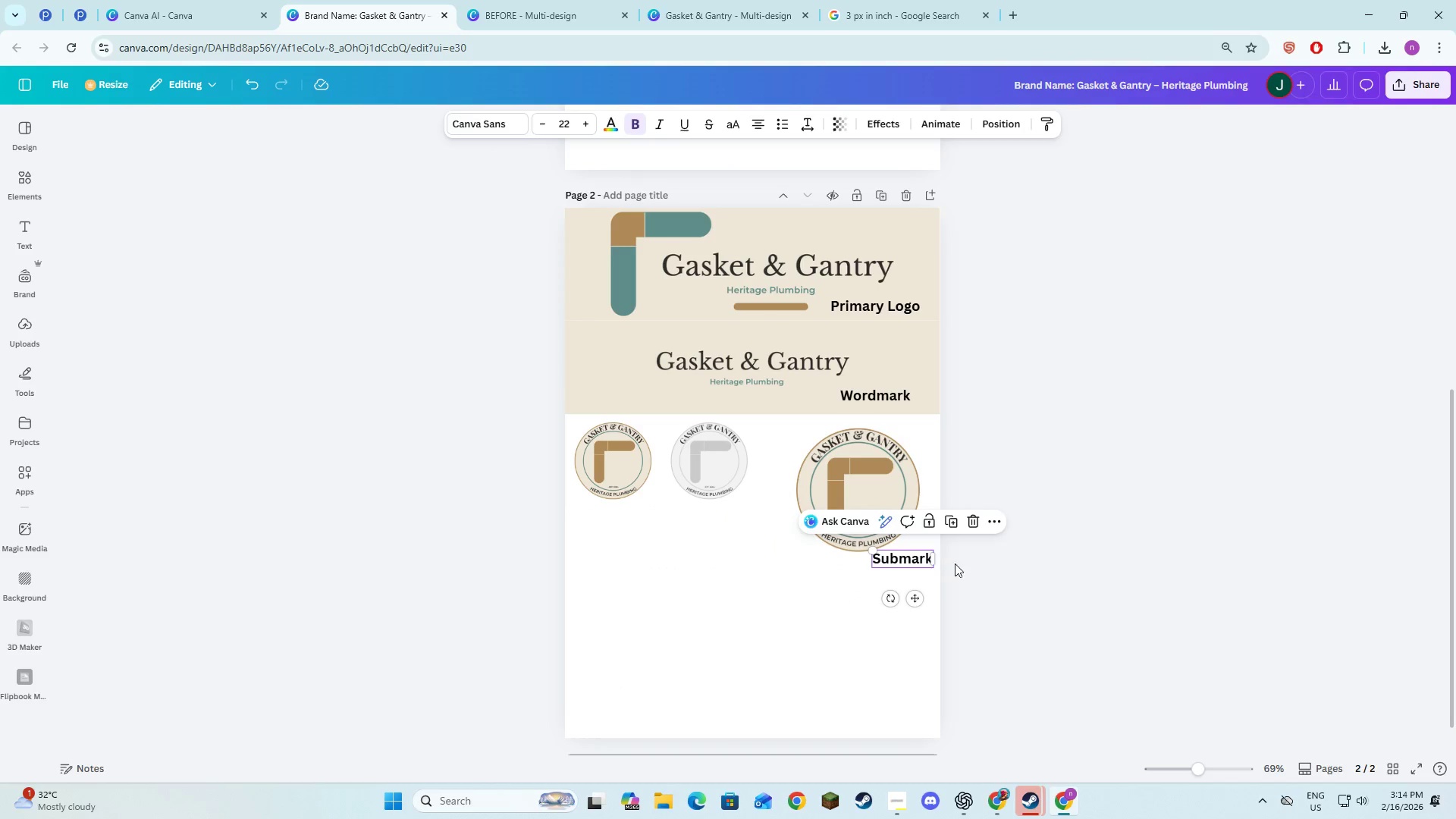 
left_click([959, 566])
 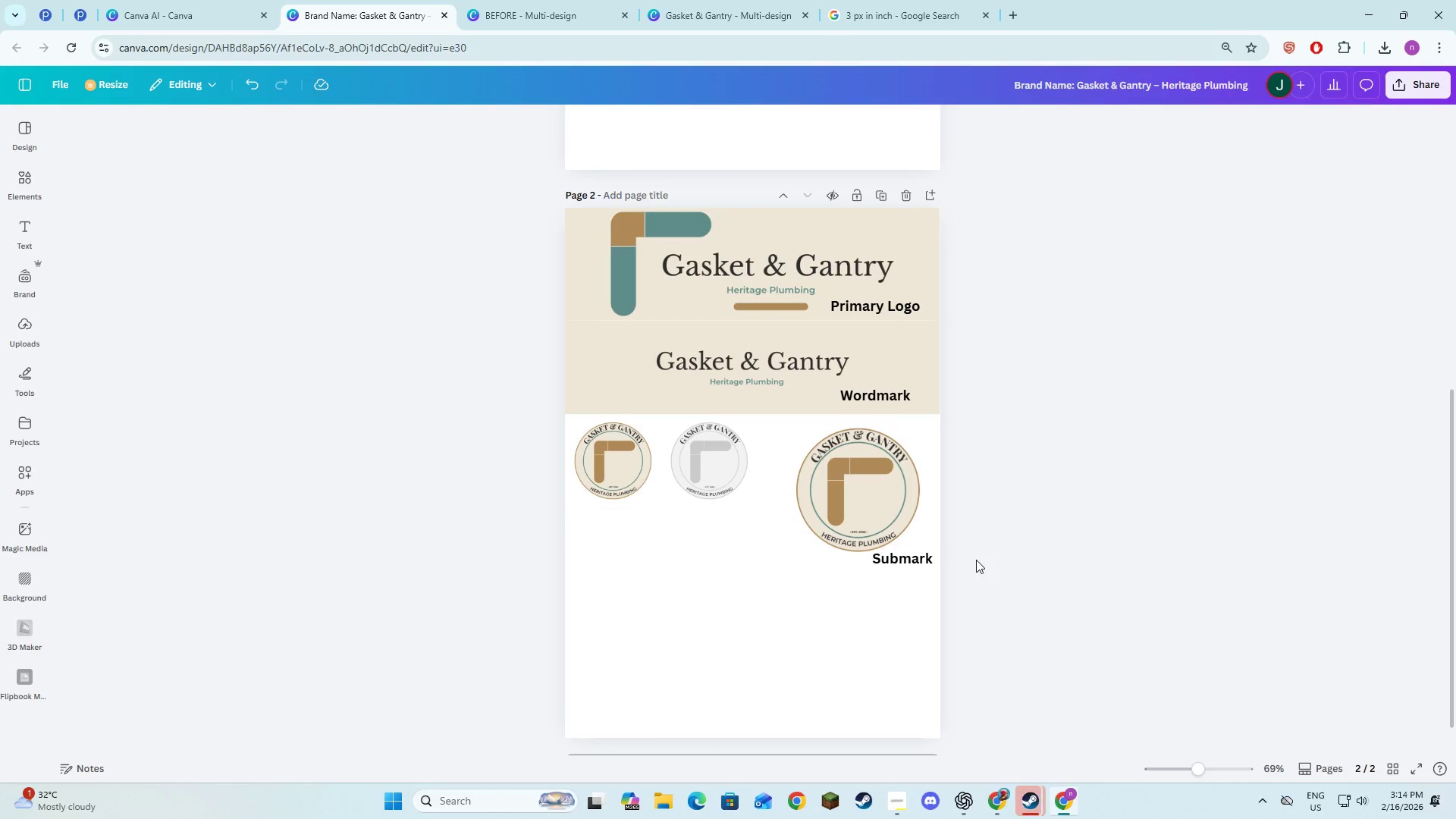 
key(Alt+AltLeft)
 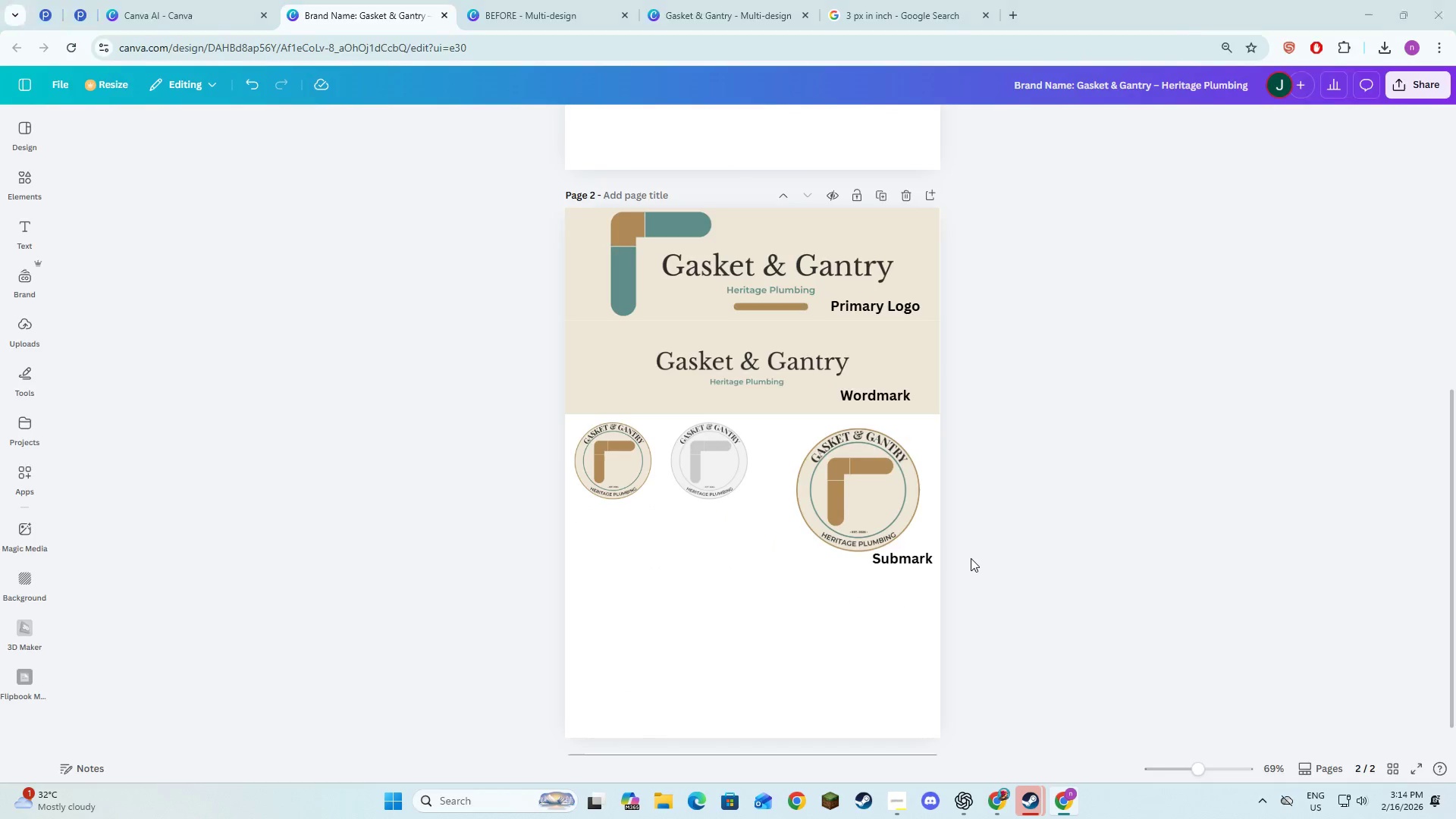 
key(Alt+Tab)
 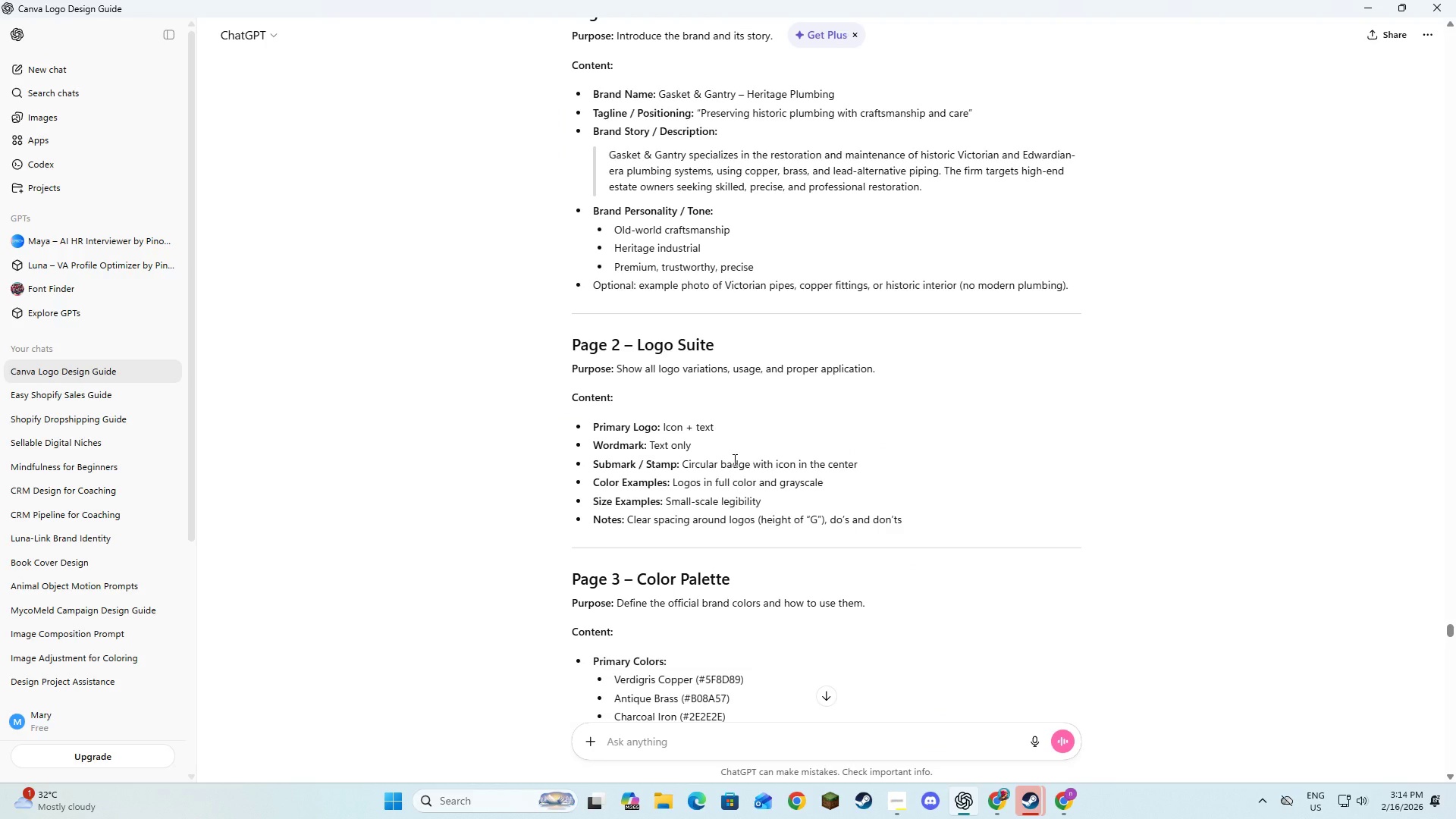 
wait(8.78)
 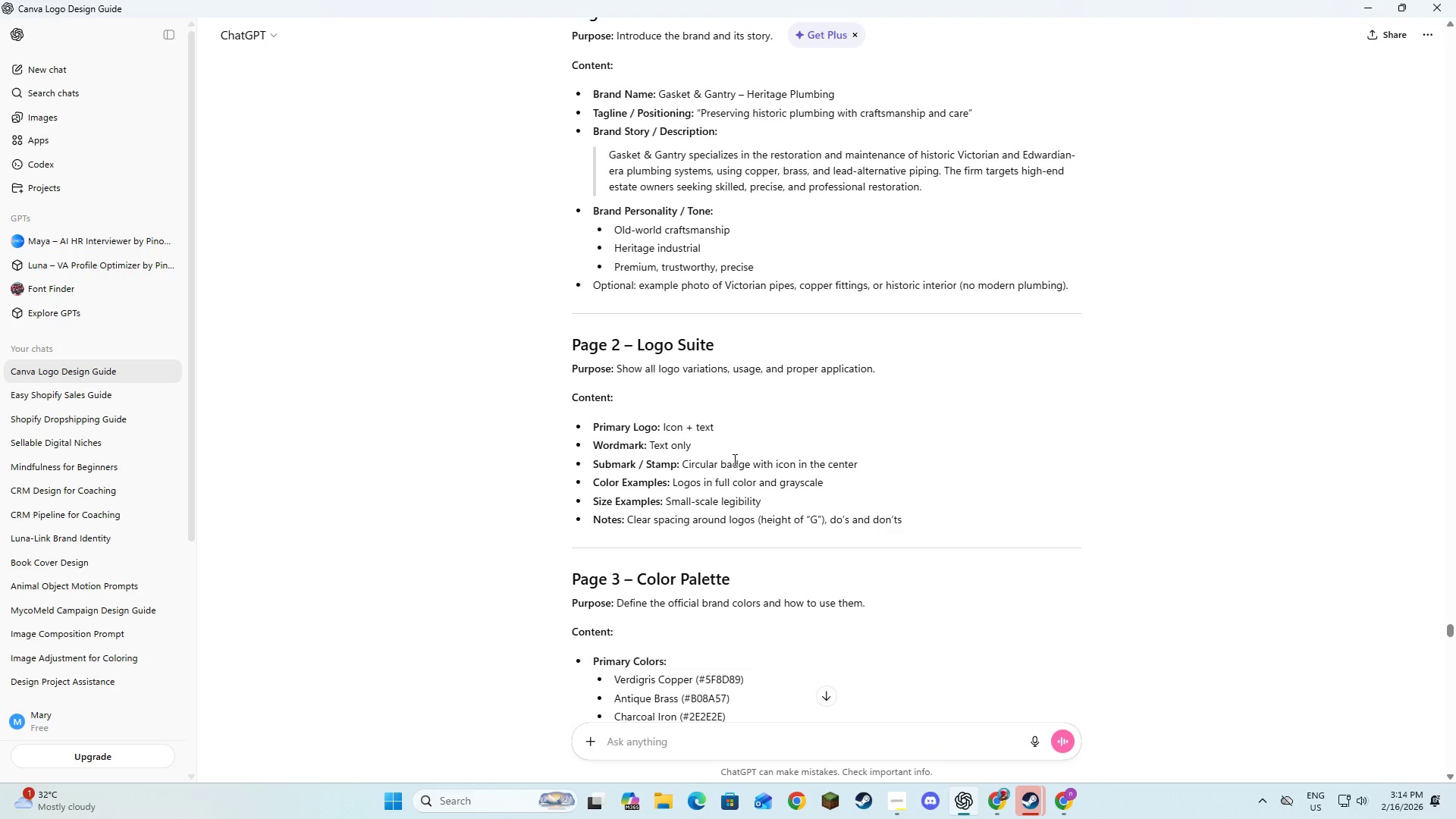 
key(Alt+AltLeft)
 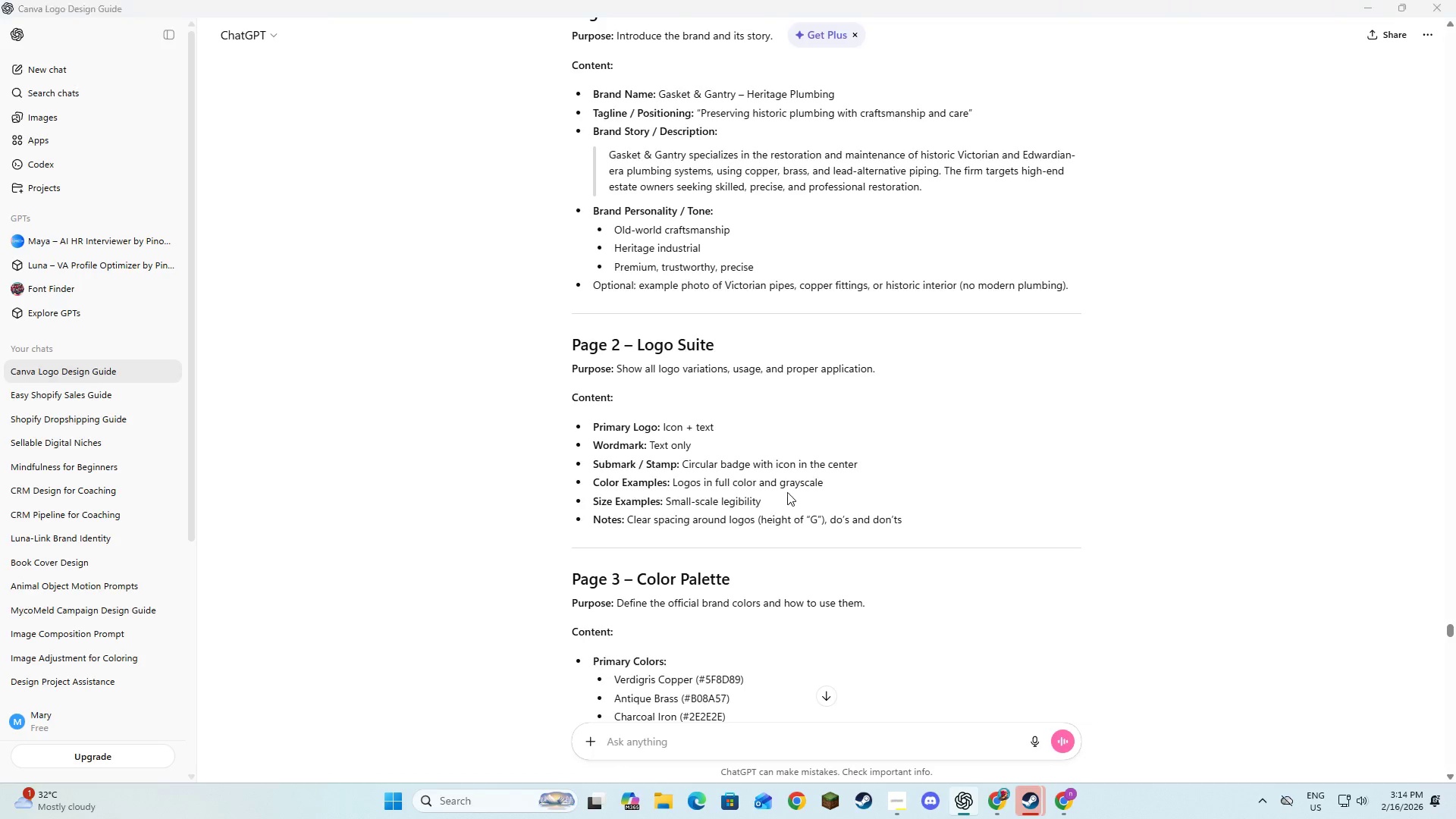 
key(Alt+Tab)
 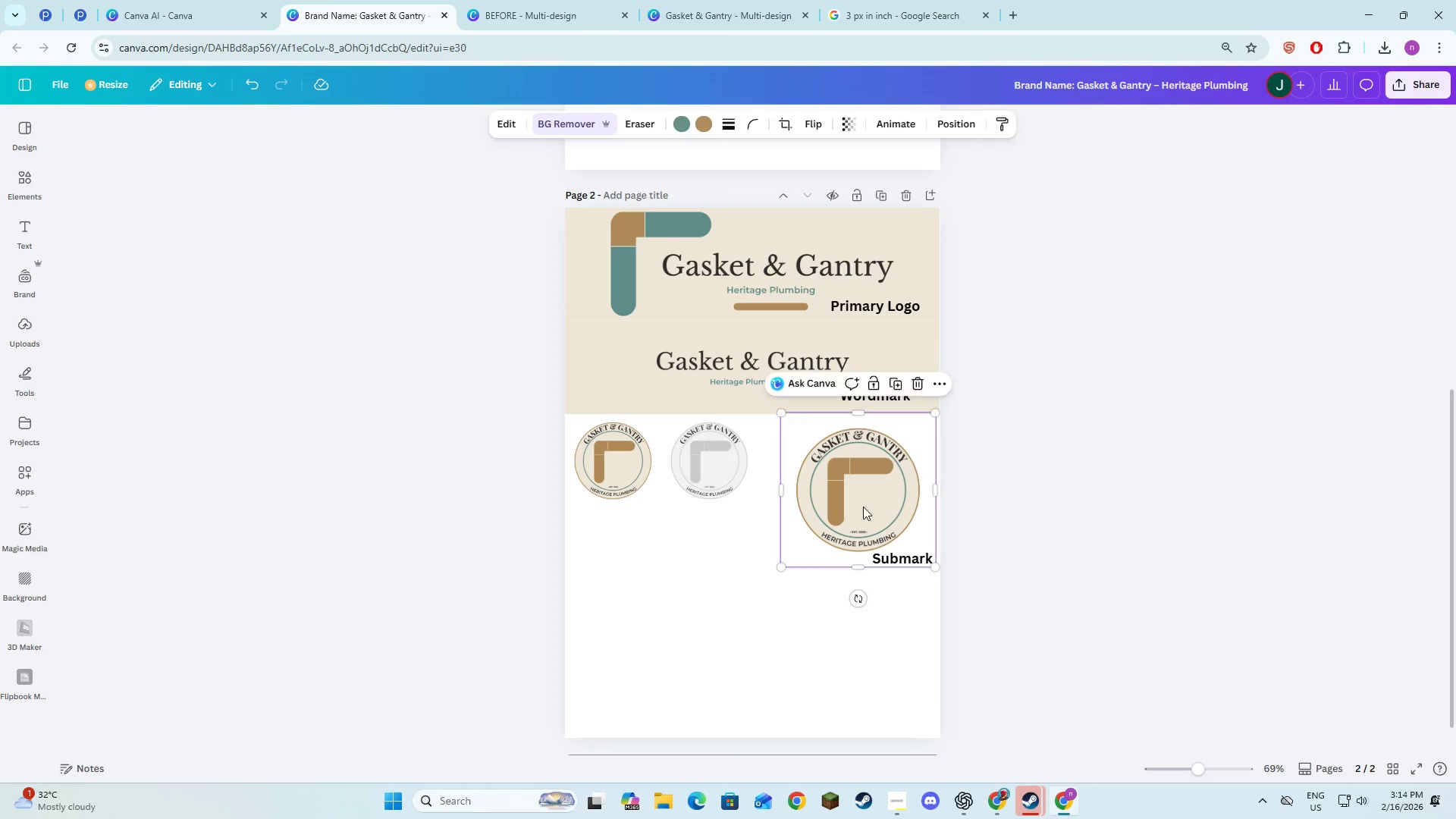 
left_click_drag(start_coordinate=[874, 508], to_coordinate=[783, 566])
 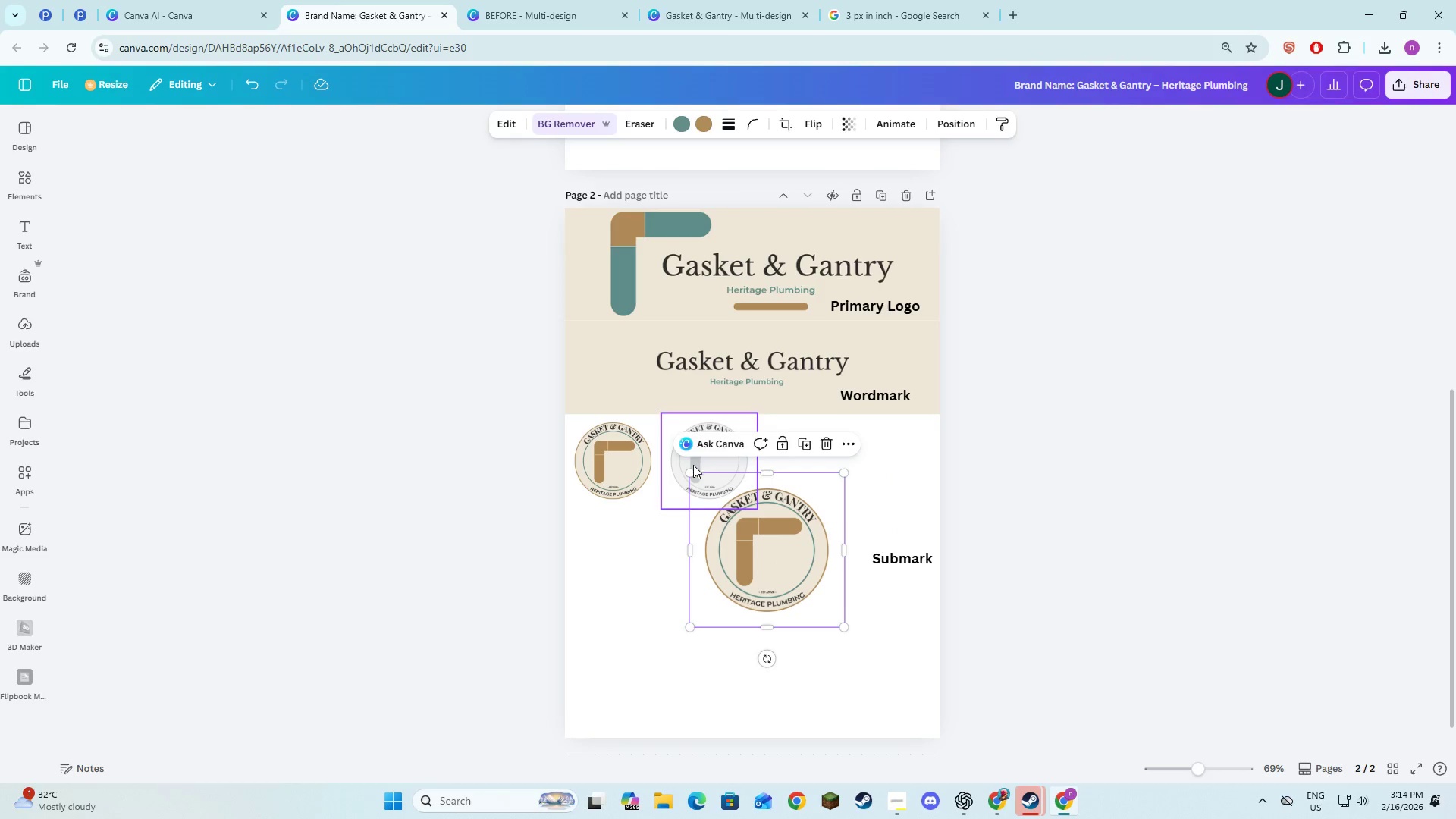 
left_click_drag(start_coordinate=[774, 541], to_coordinate=[883, 554])
 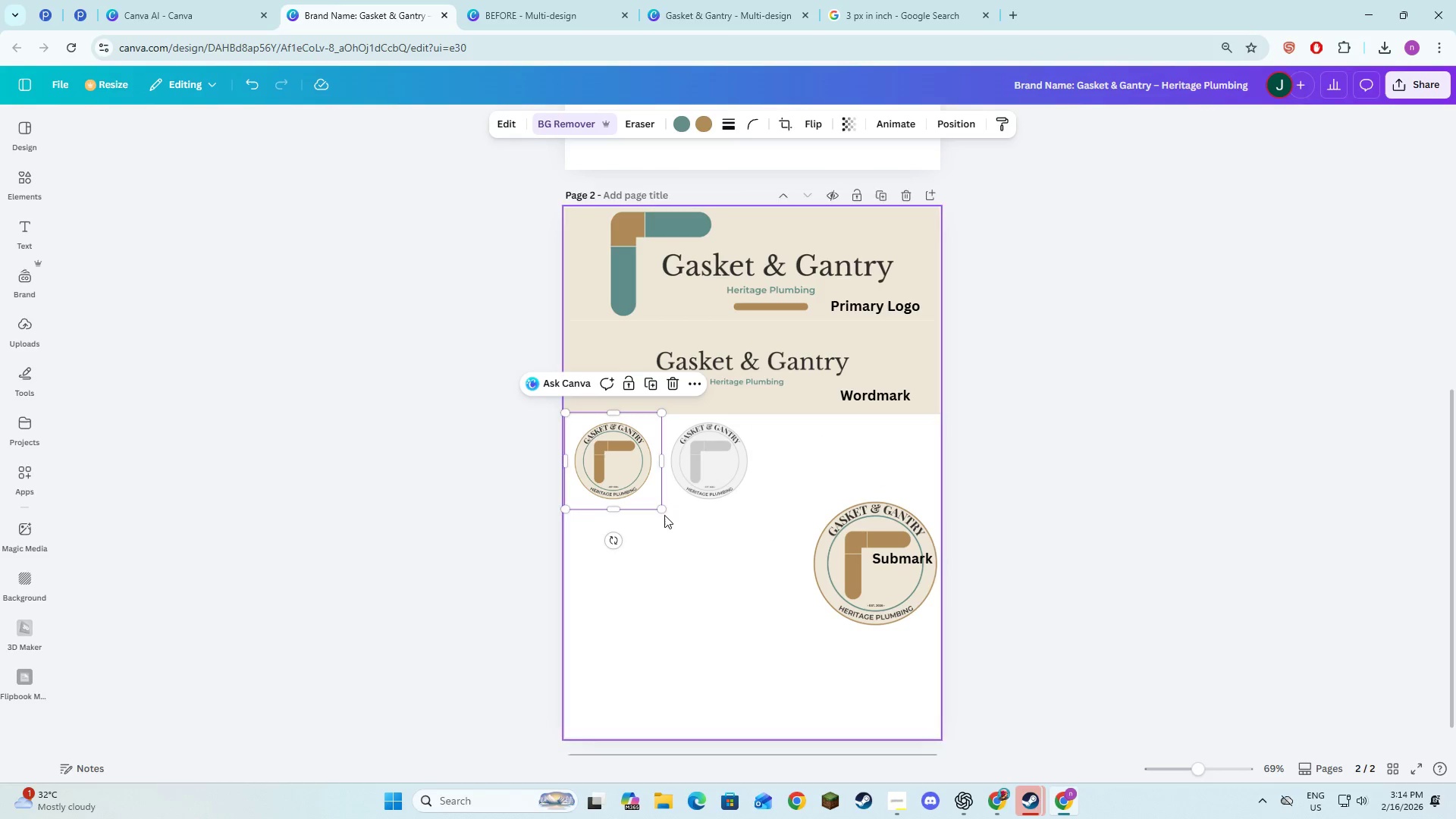 
left_click_drag(start_coordinate=[661, 510], to_coordinate=[733, 585])
 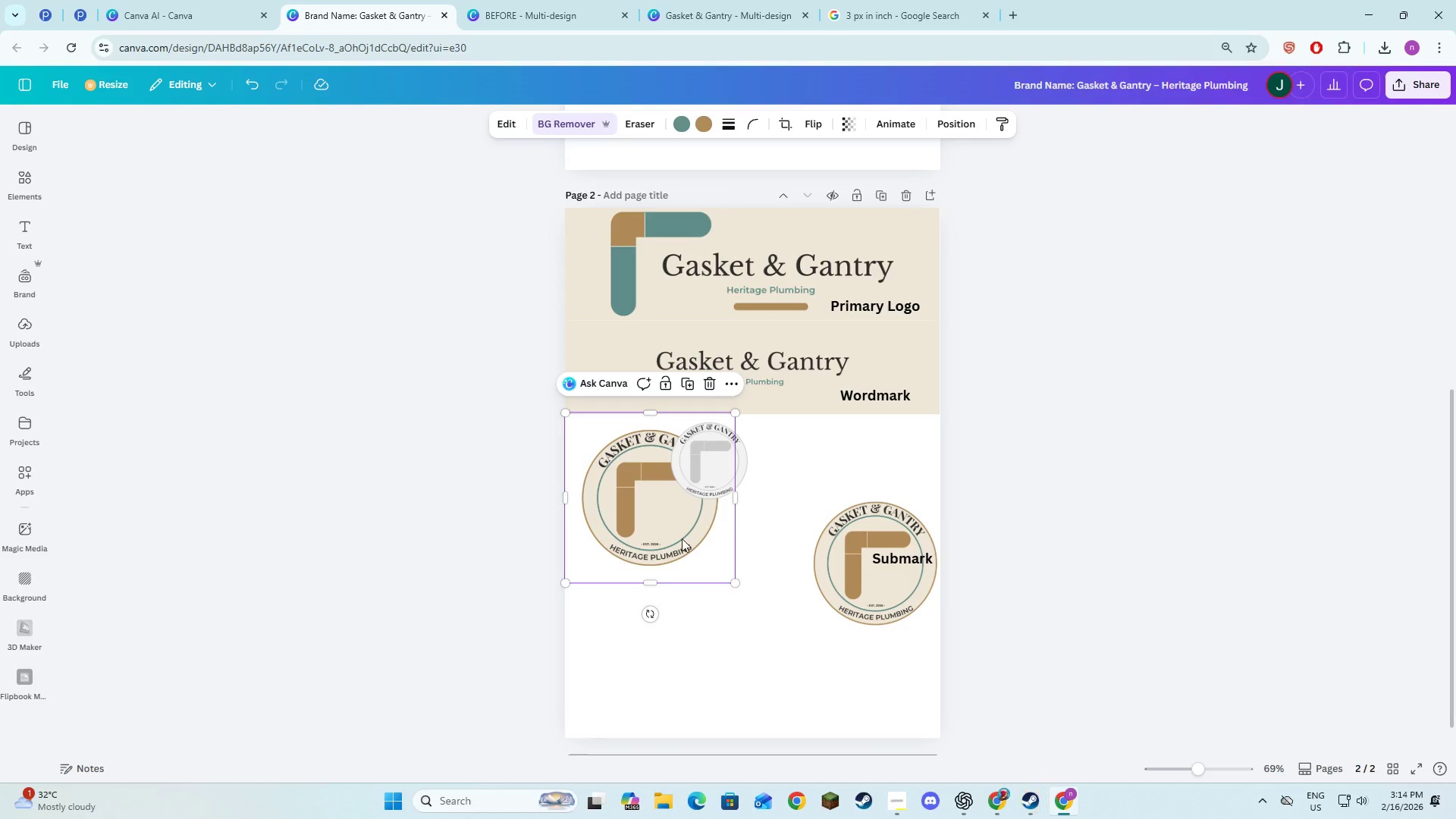 
left_click_drag(start_coordinate=[682, 538], to_coordinate=[685, 622])
 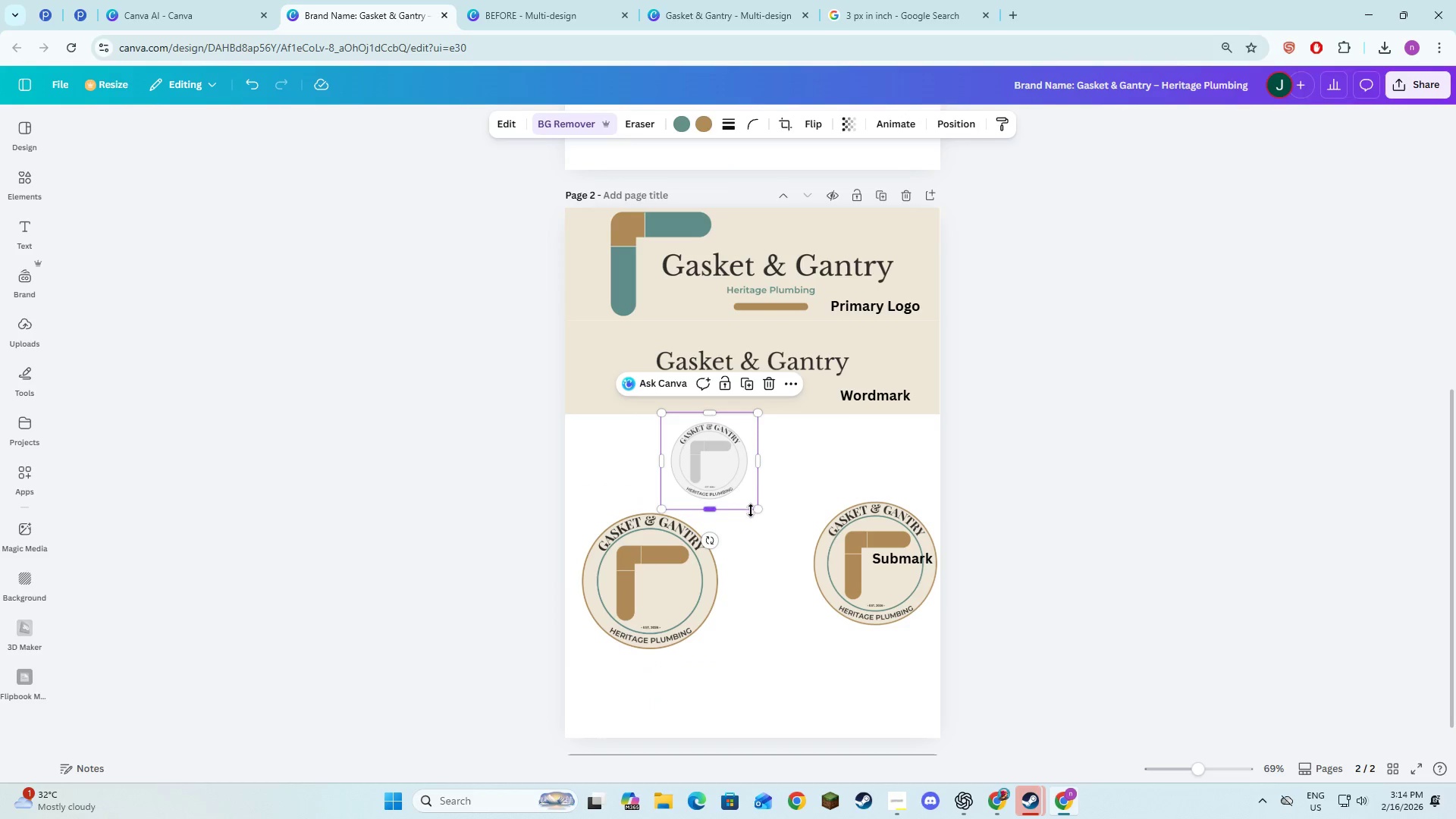 
left_click_drag(start_coordinate=[756, 513], to_coordinate=[820, 607])
 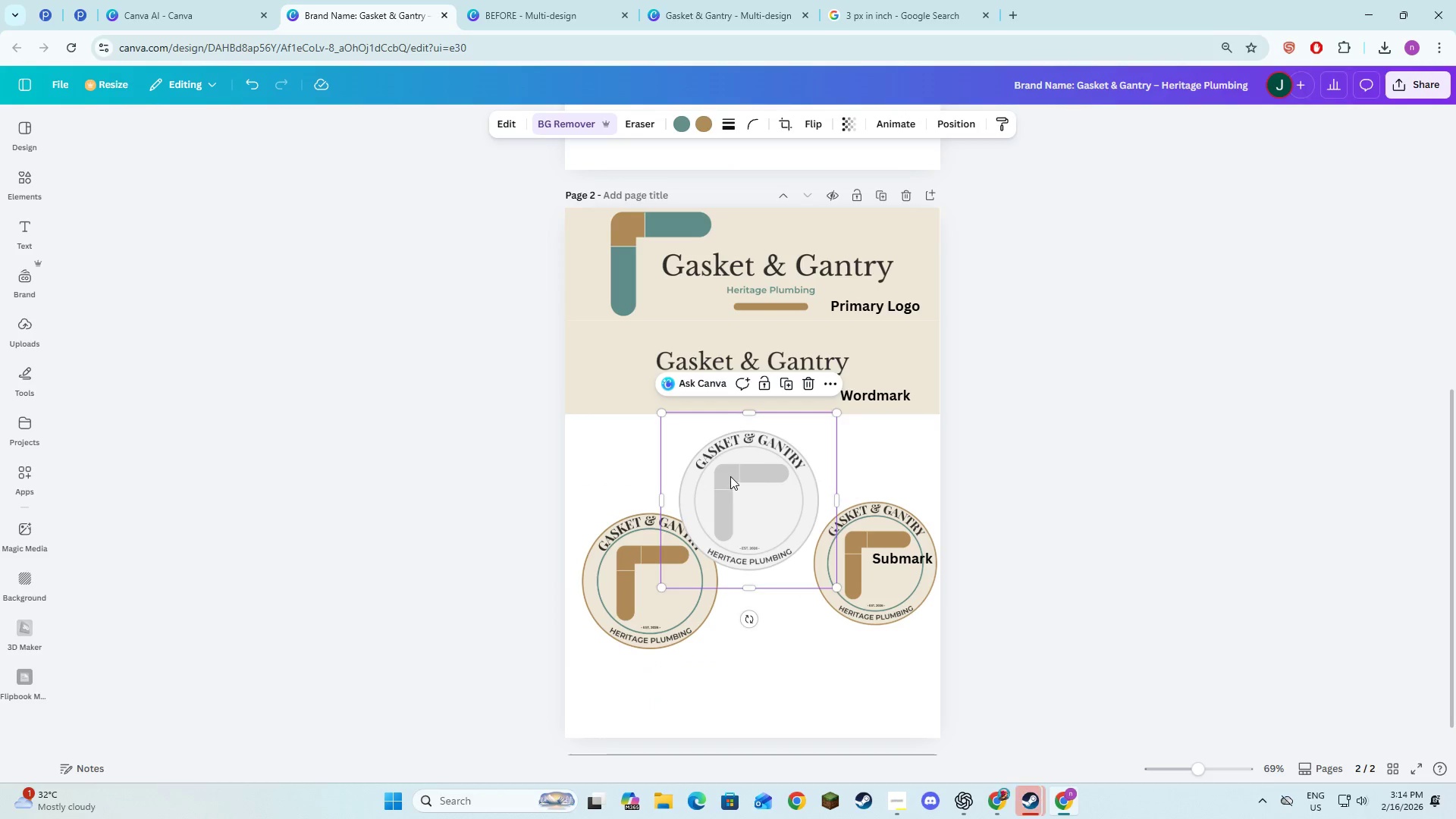 
left_click_drag(start_coordinate=[730, 476], to_coordinate=[752, 563])
 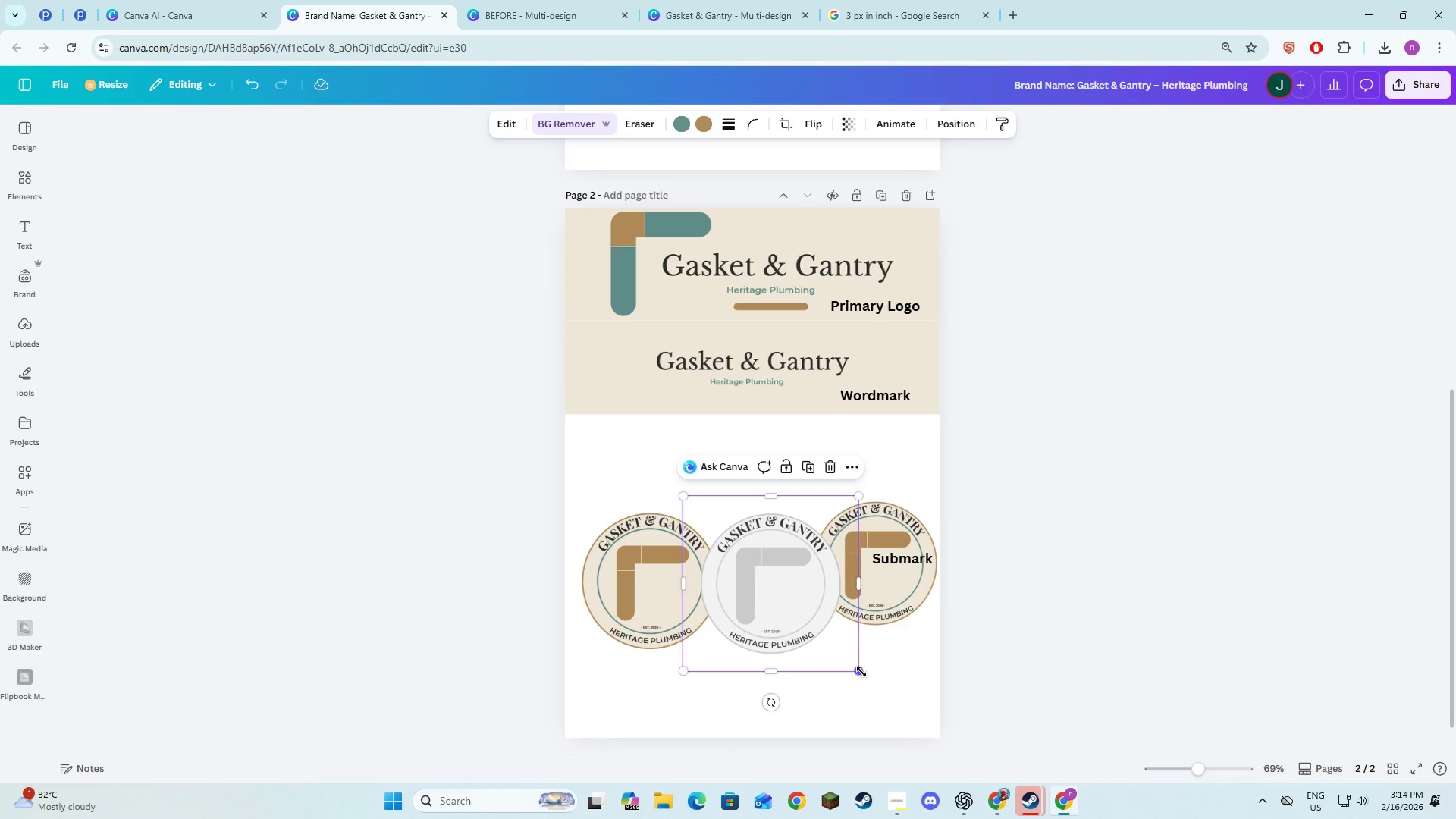 
left_click_drag(start_coordinate=[861, 672], to_coordinate=[852, 665])
 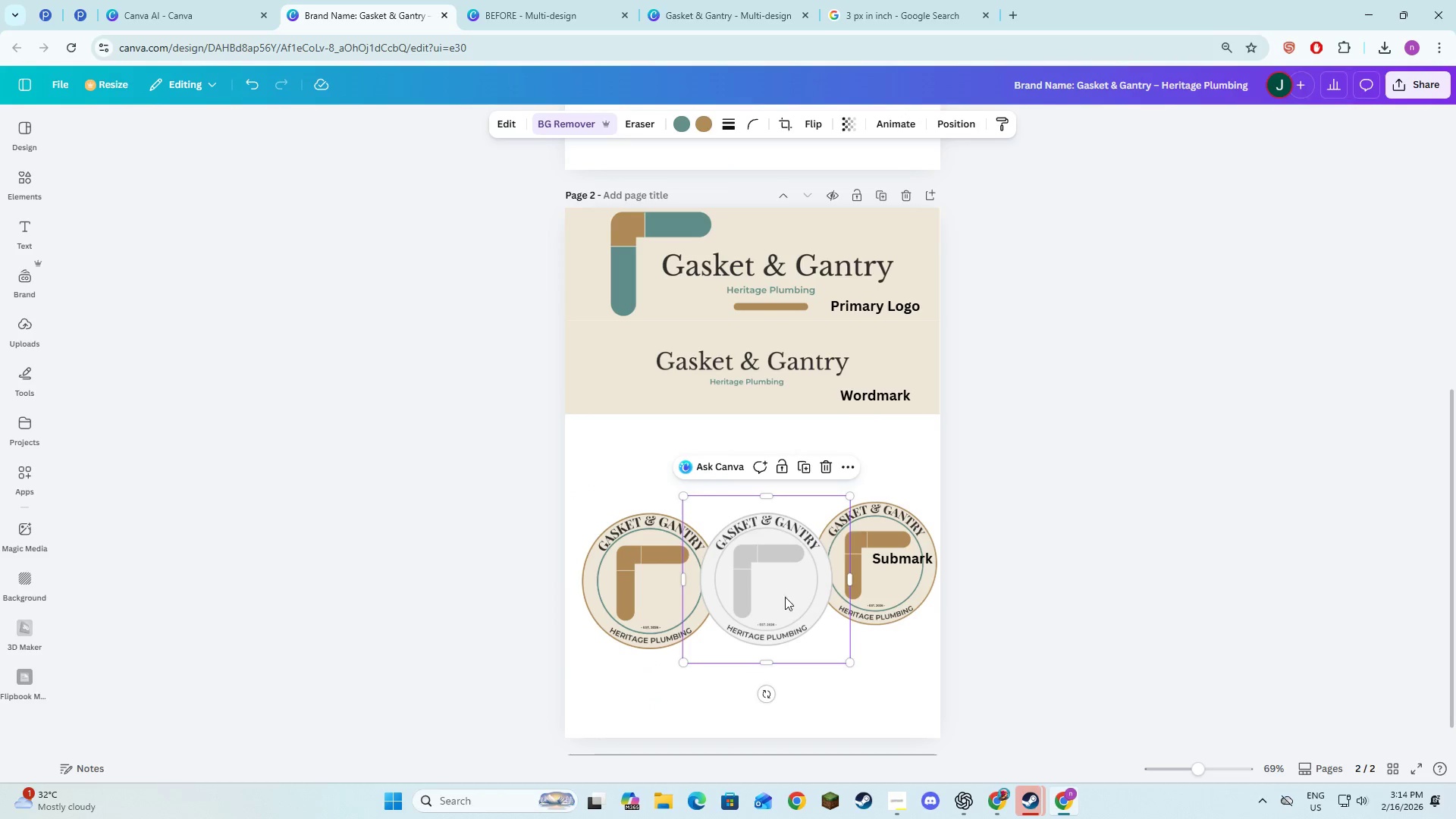 
left_click_drag(start_coordinate=[785, 597], to_coordinate=[884, 602])
 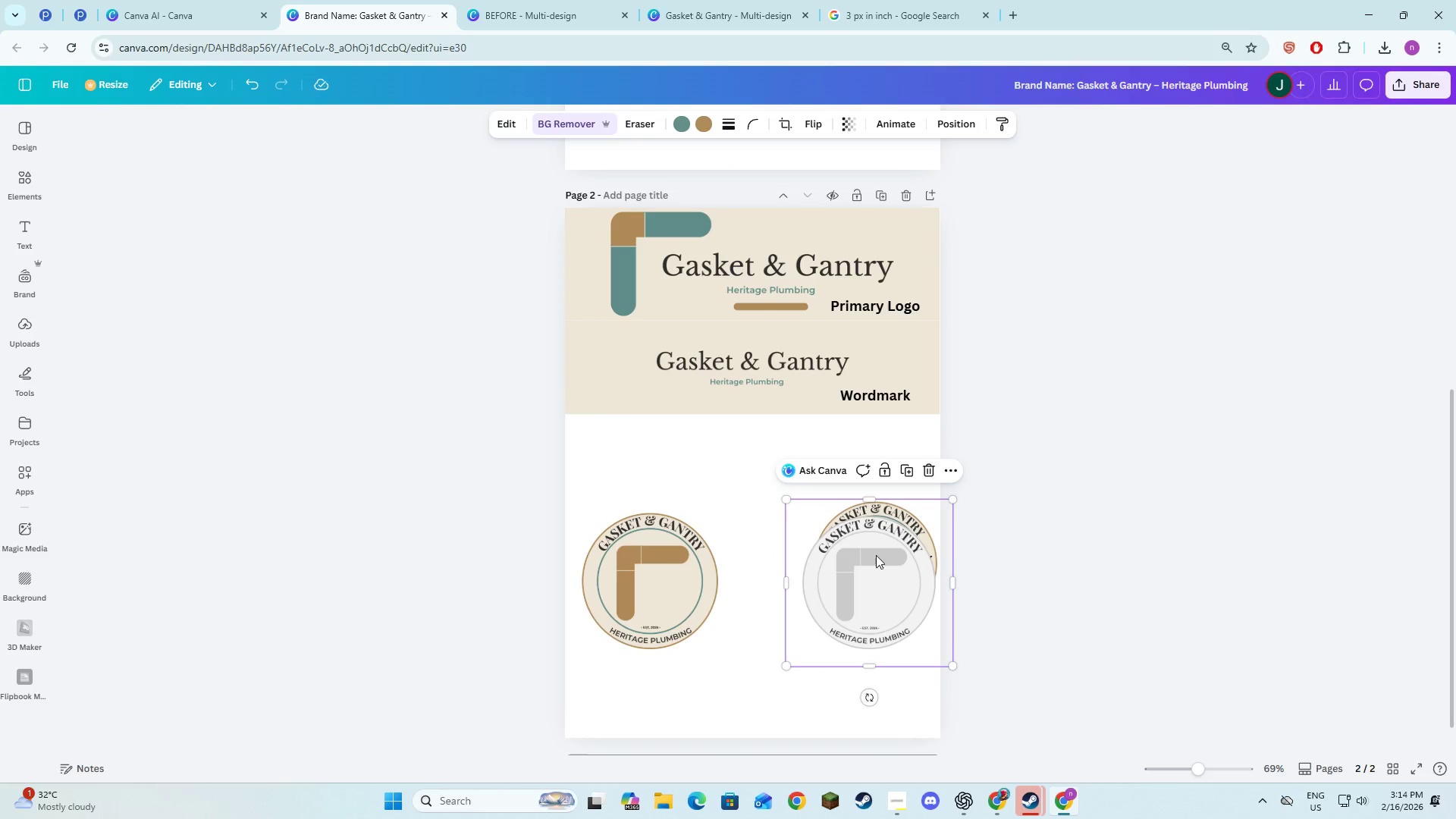 
left_click_drag(start_coordinate=[872, 560], to_coordinate=[816, 609])
 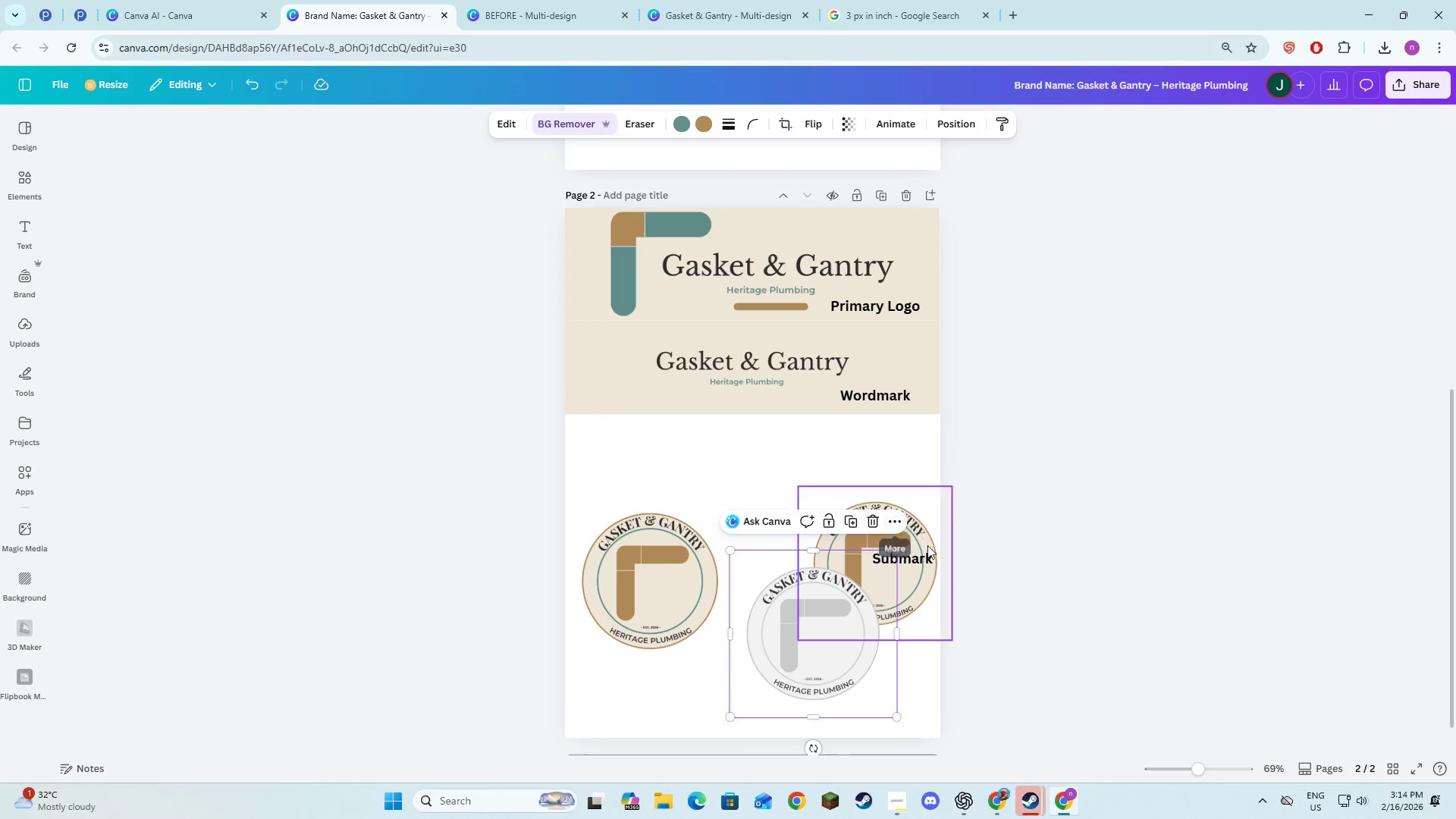 
left_click([934, 538])
 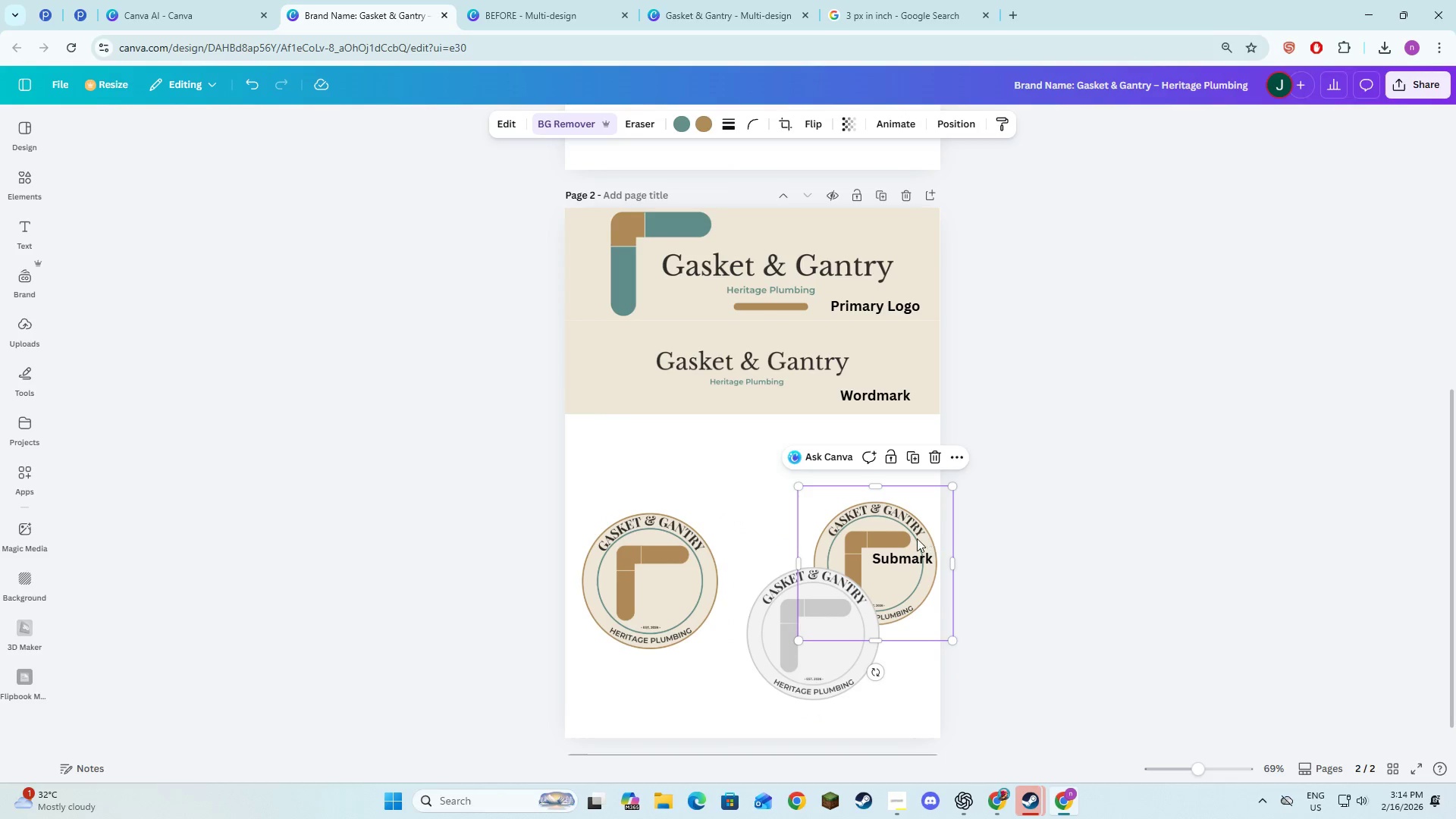 
left_click_drag(start_coordinate=[917, 538], to_coordinate=[800, 465])
 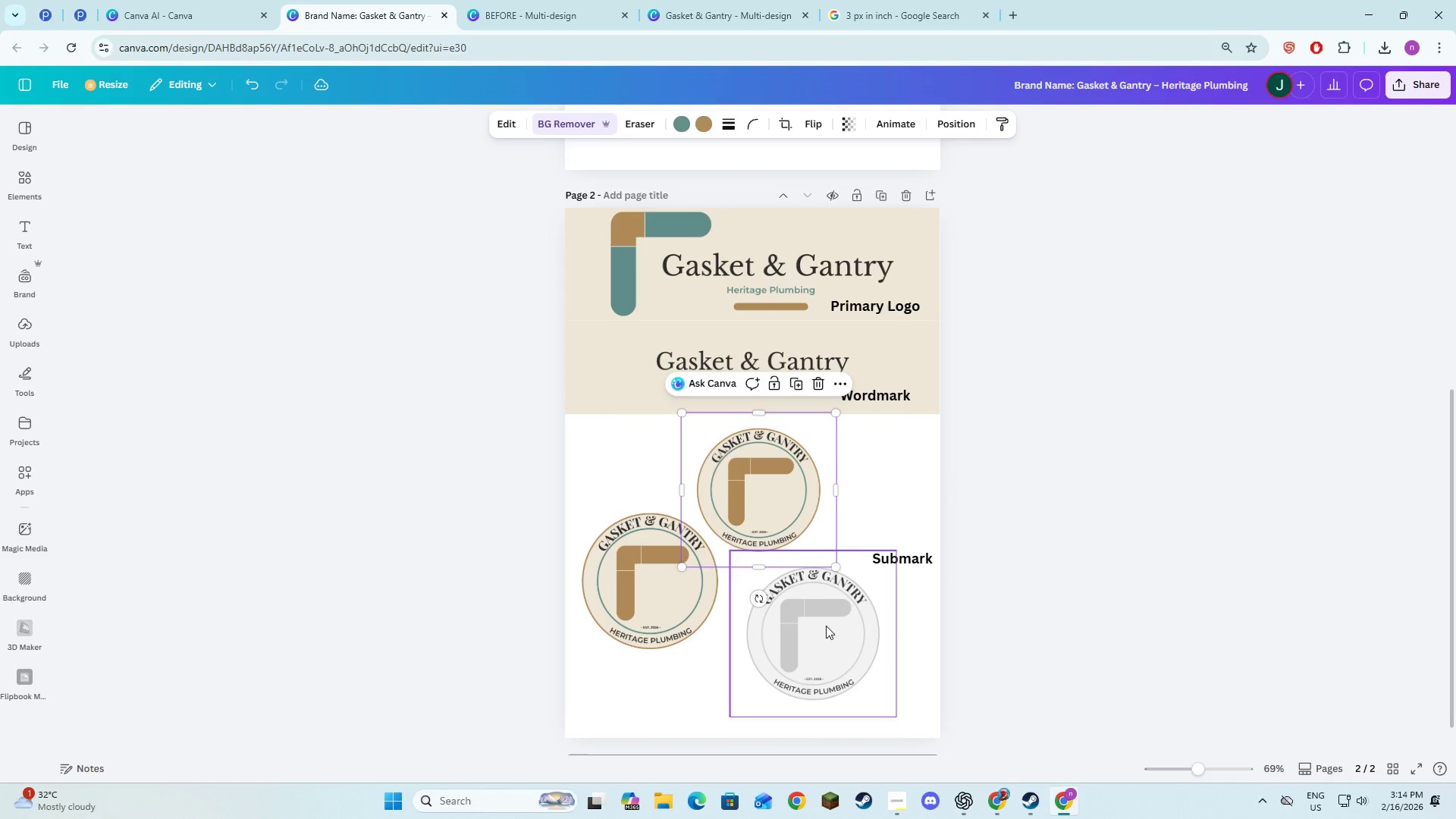 
left_click([826, 626])
 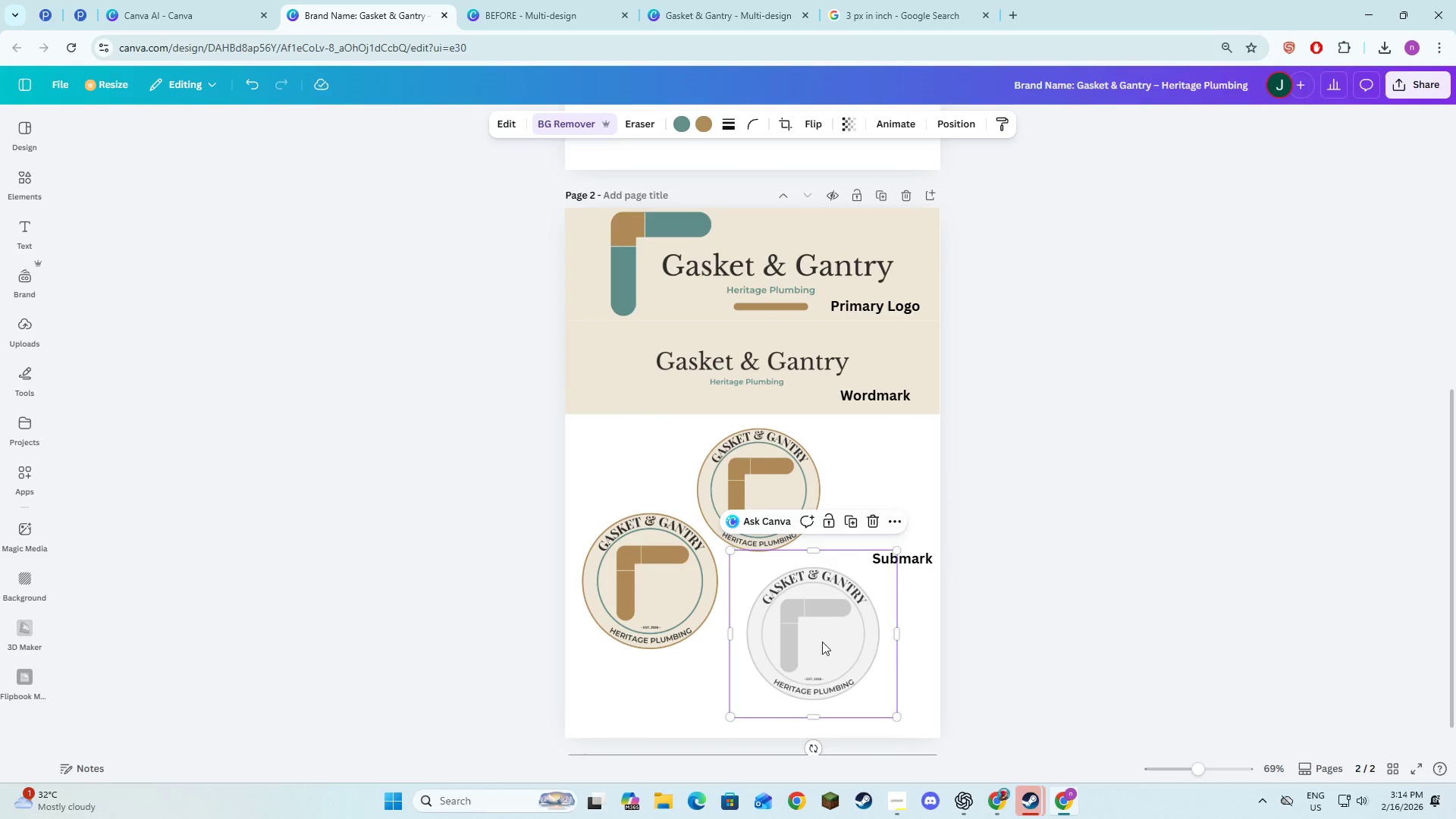 
left_click_drag(start_coordinate=[818, 641], to_coordinate=[864, 593])
 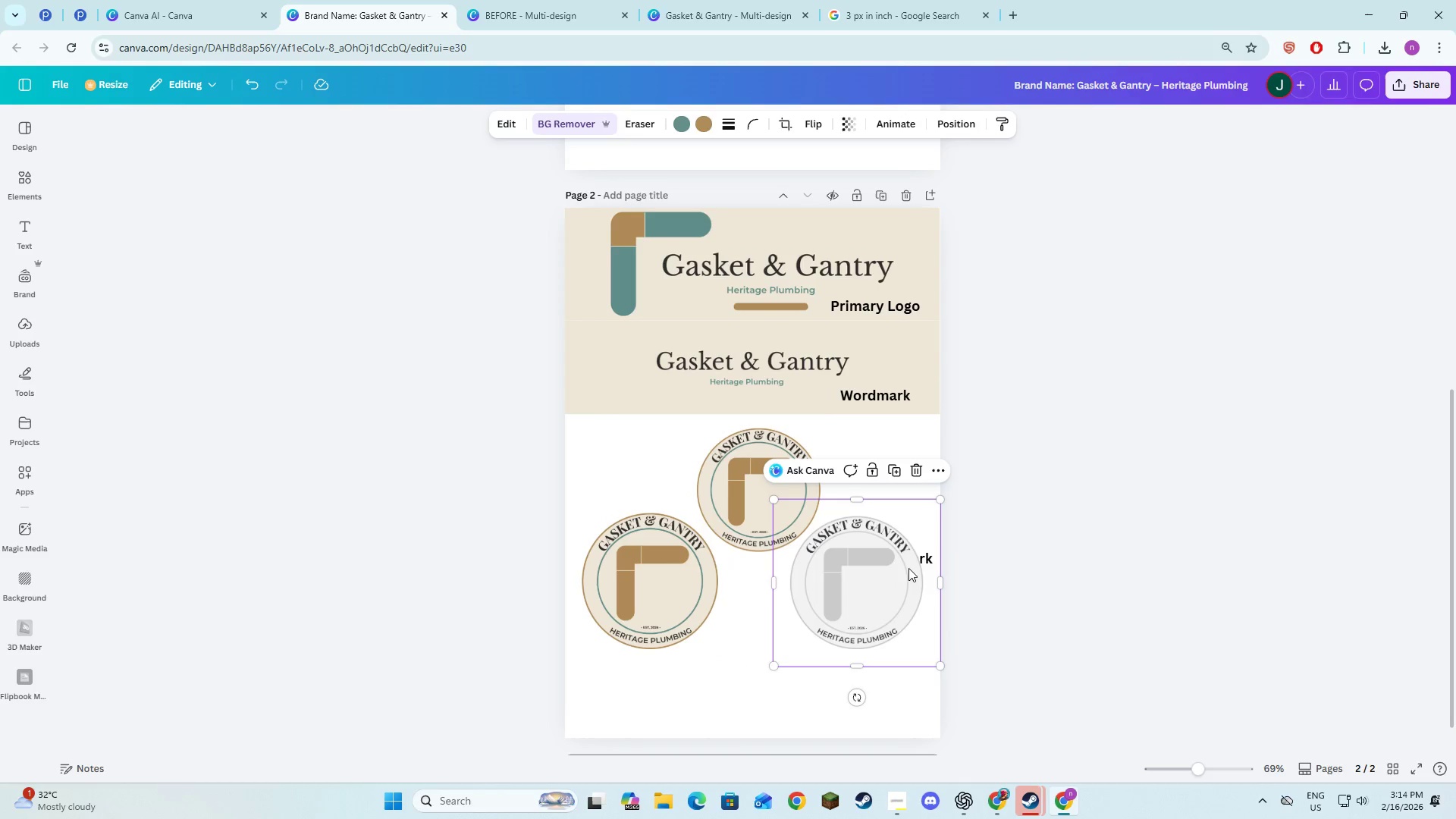 
mouse_move([878, 585])
 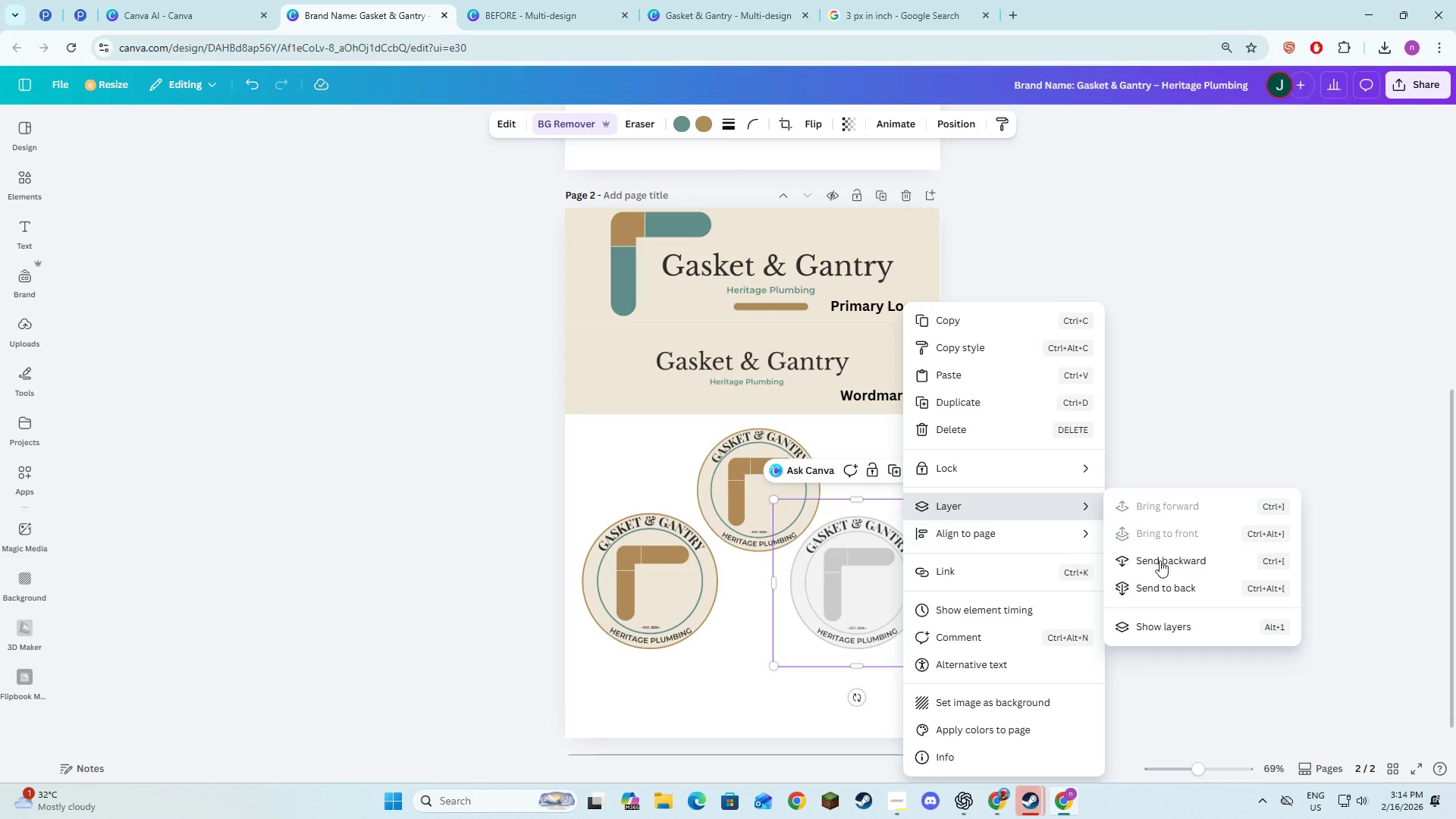 
left_click([1162, 563])
 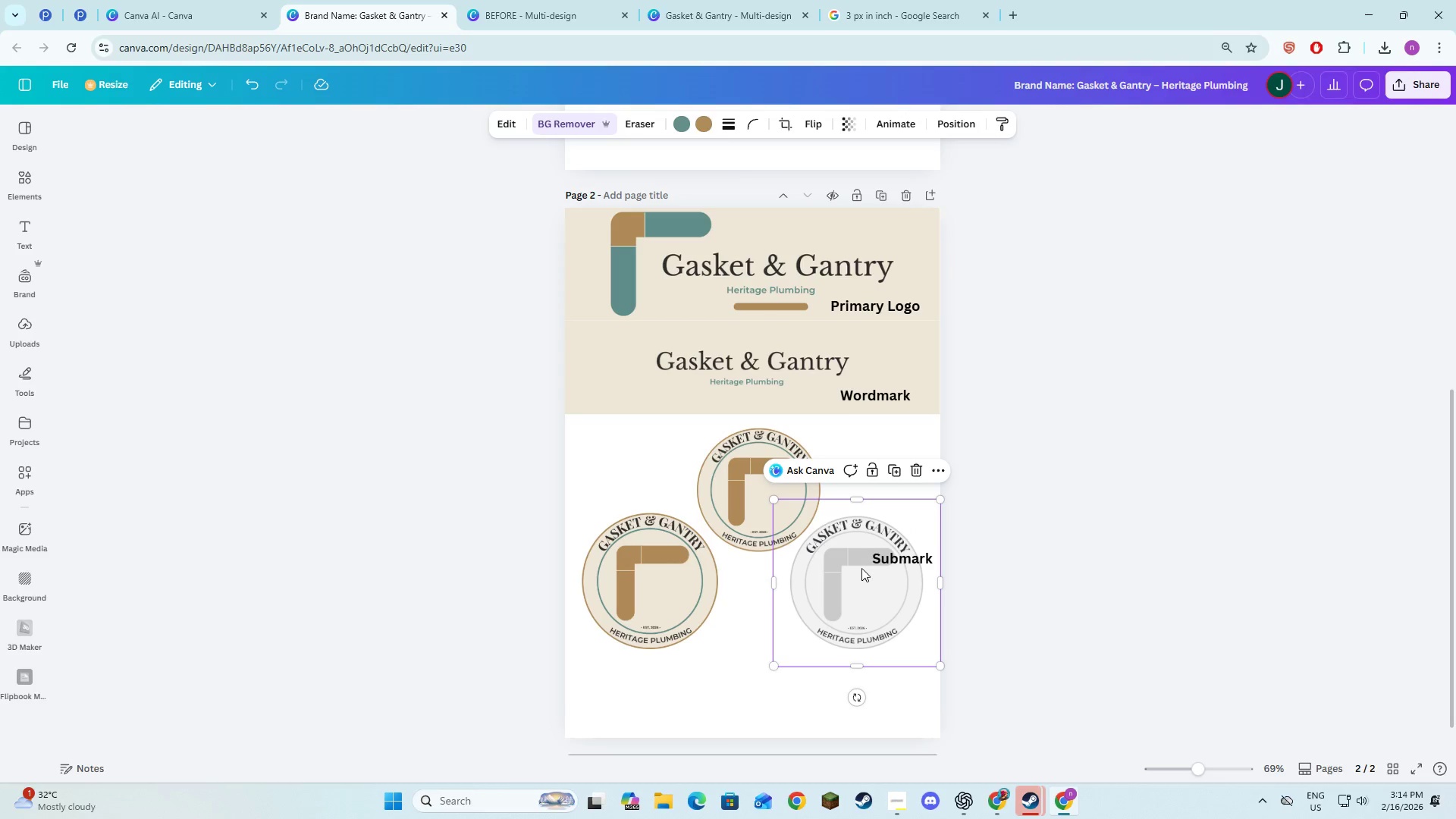 
left_click([872, 561])
 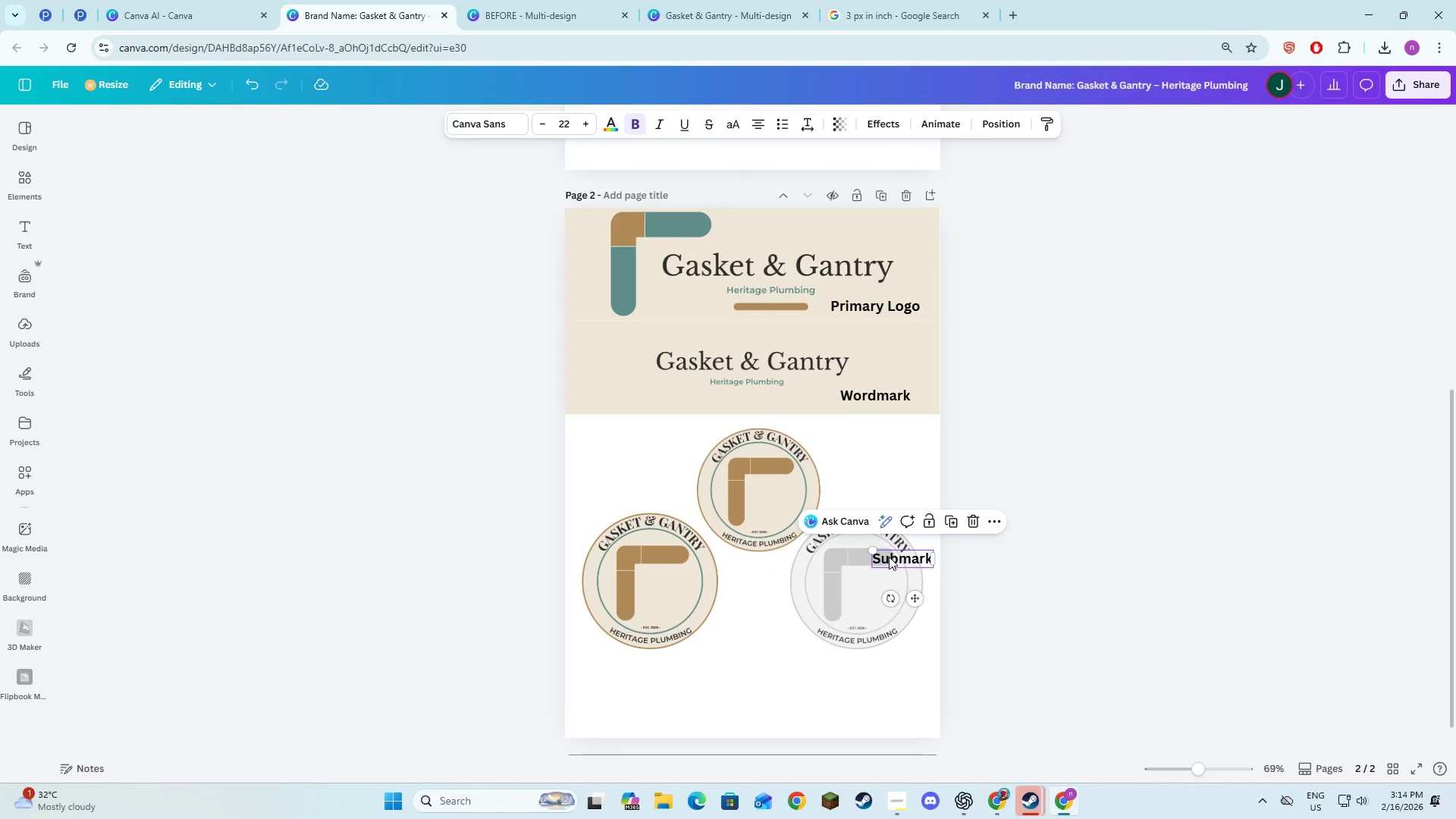 
left_click_drag(start_coordinate=[889, 557], to_coordinate=[842, 452])
 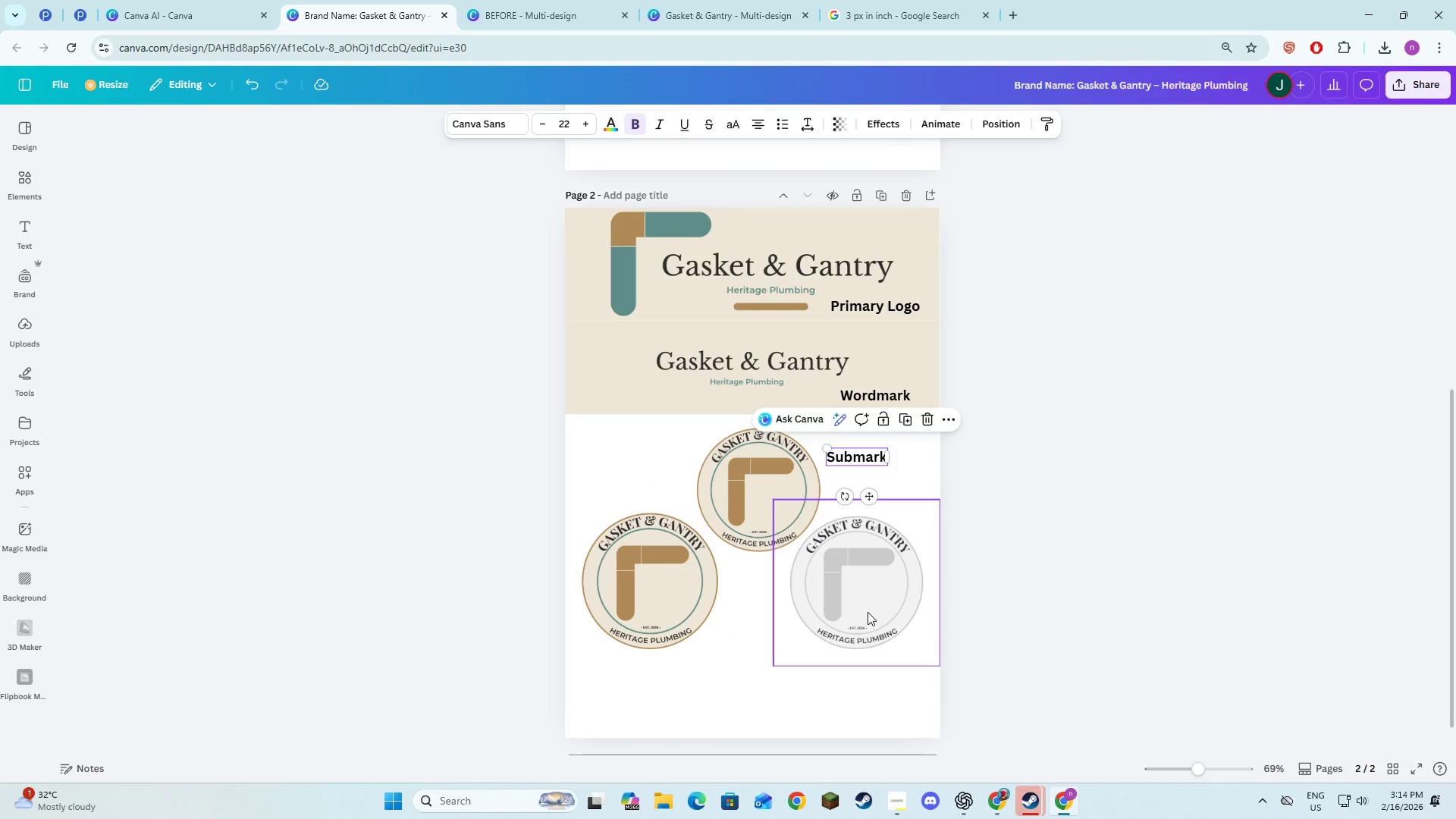 
left_click([868, 612])
 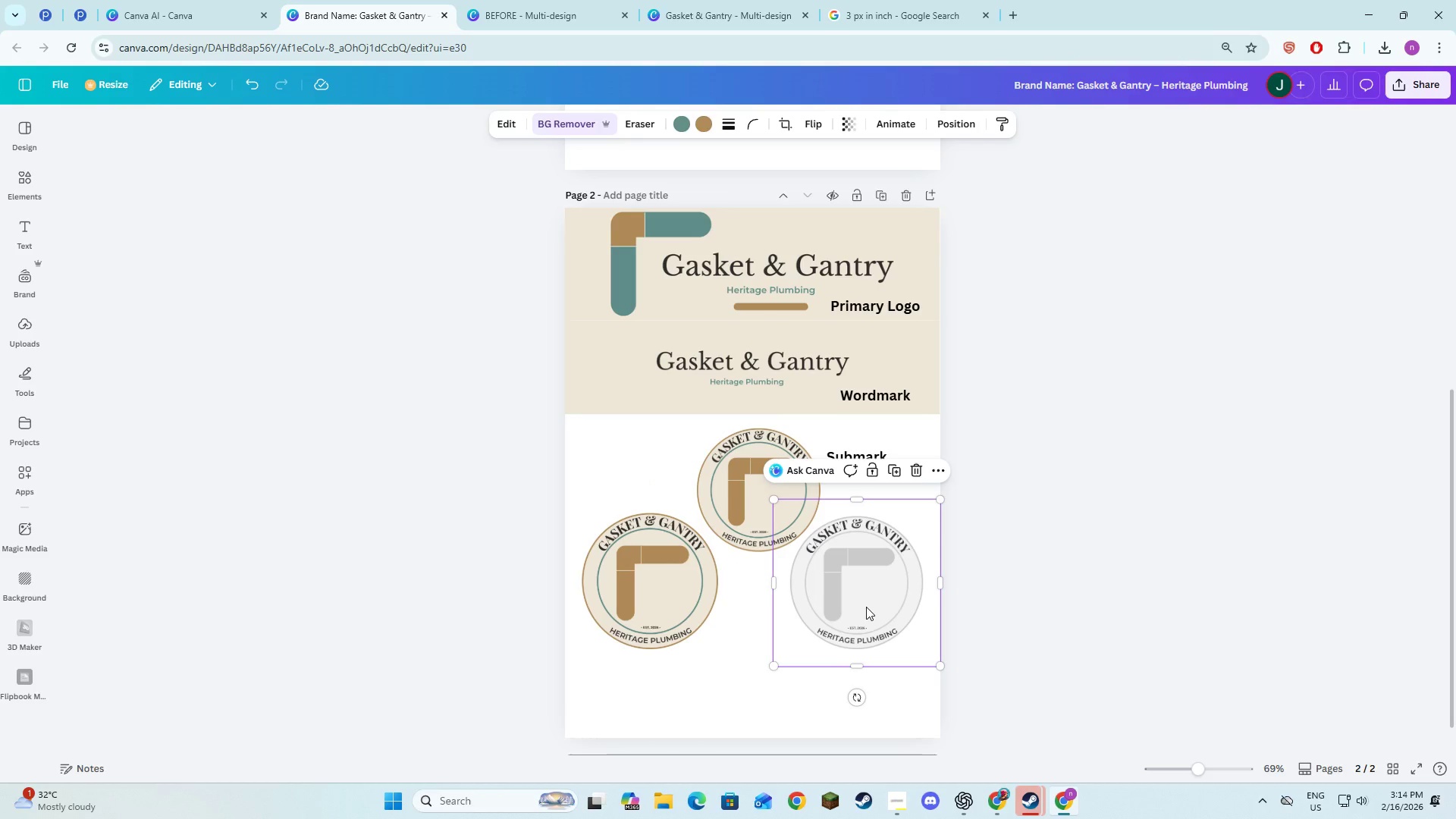 
left_click([1030, 601])
 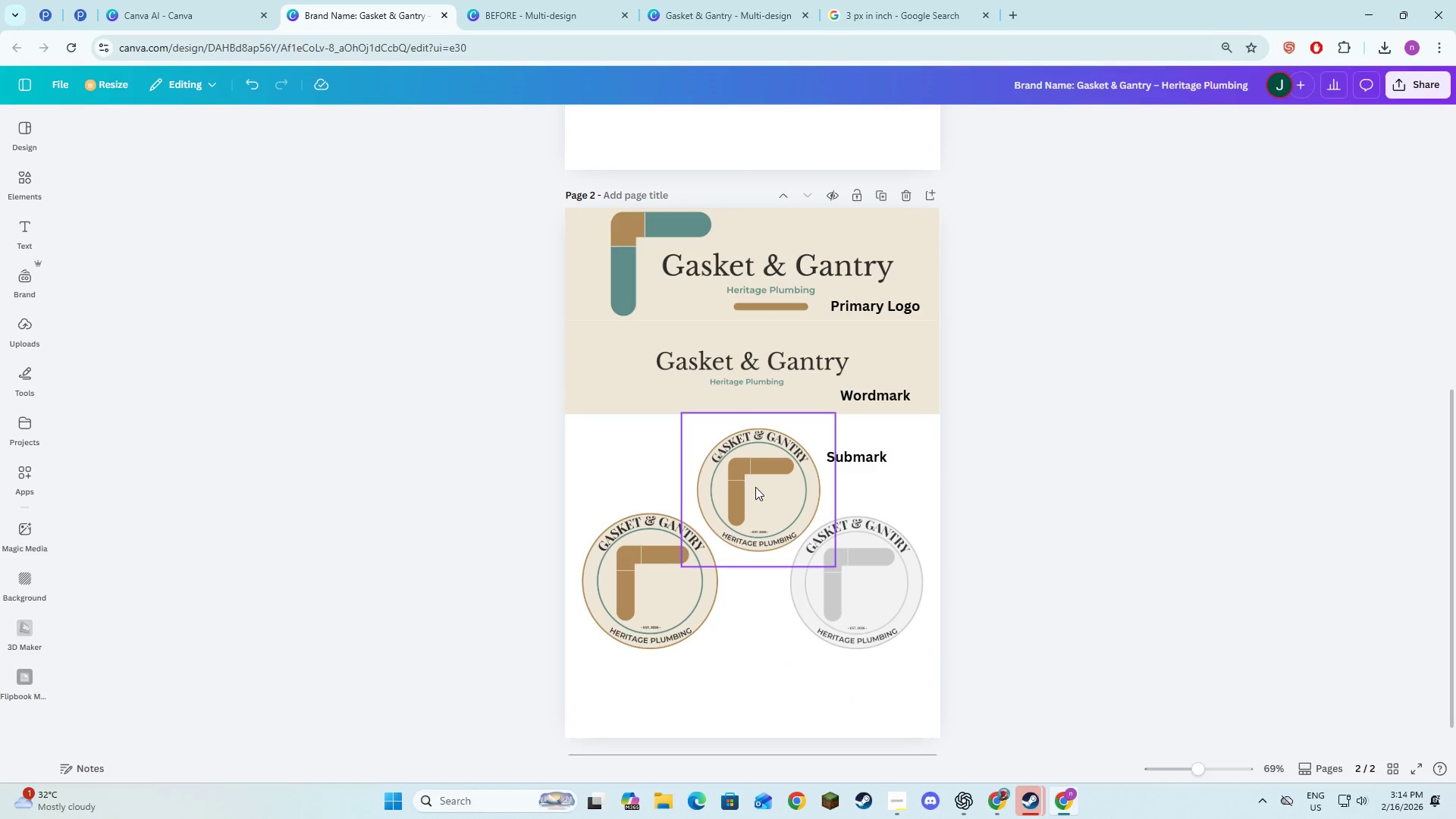 
left_click([755, 485])
 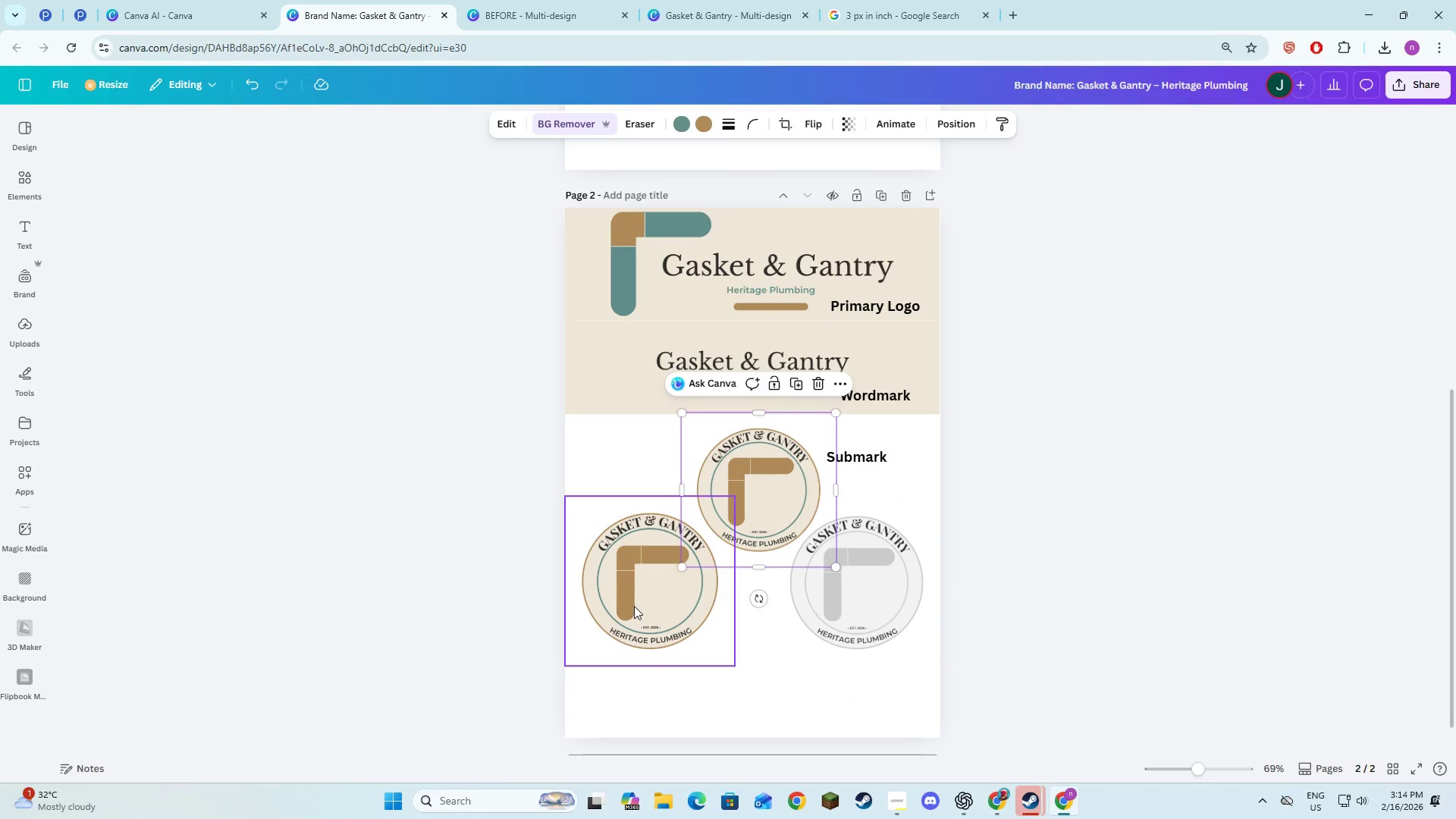 
left_click([634, 606])
 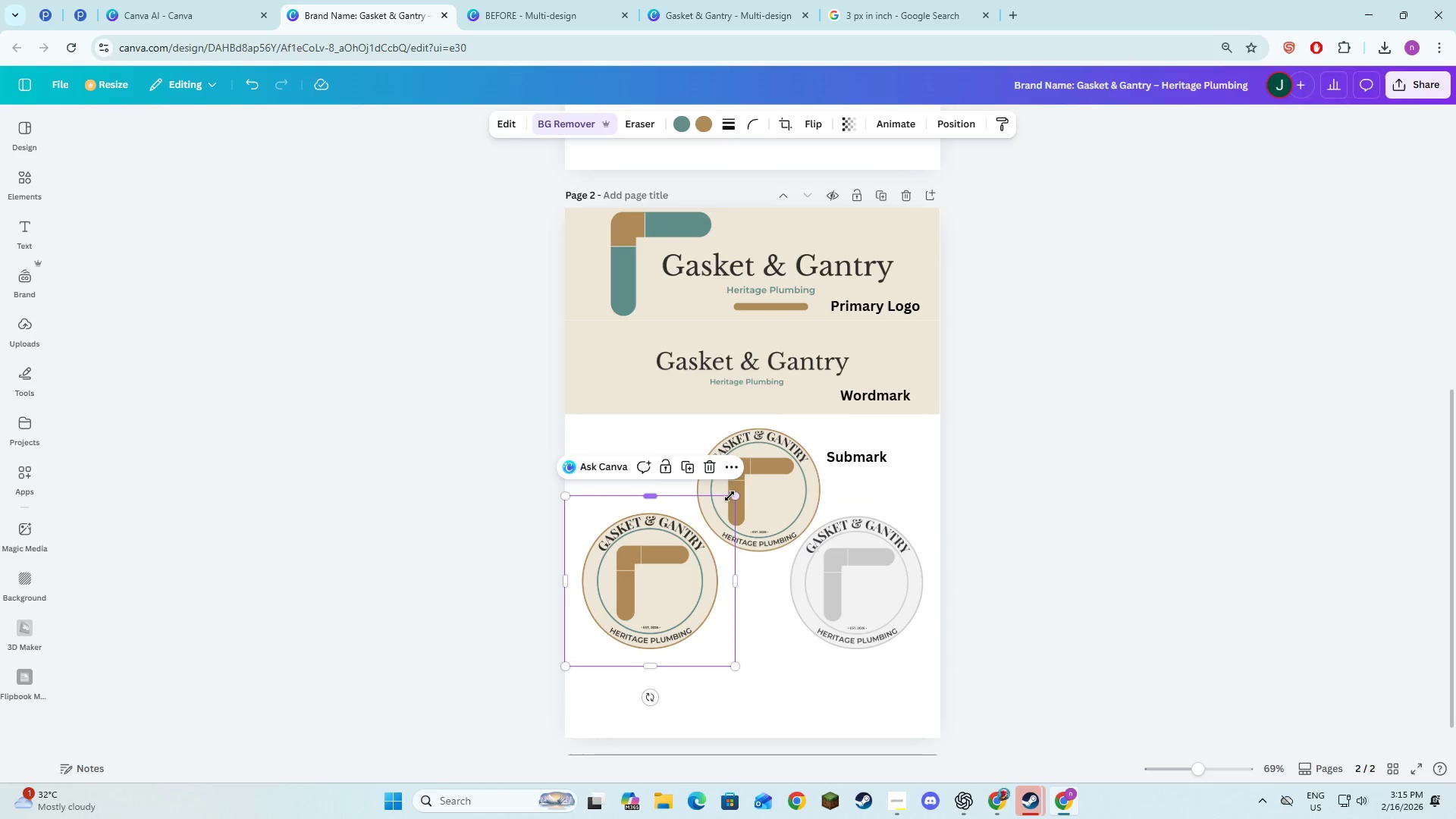 
left_click_drag(start_coordinate=[731, 496], to_coordinate=[717, 551])
 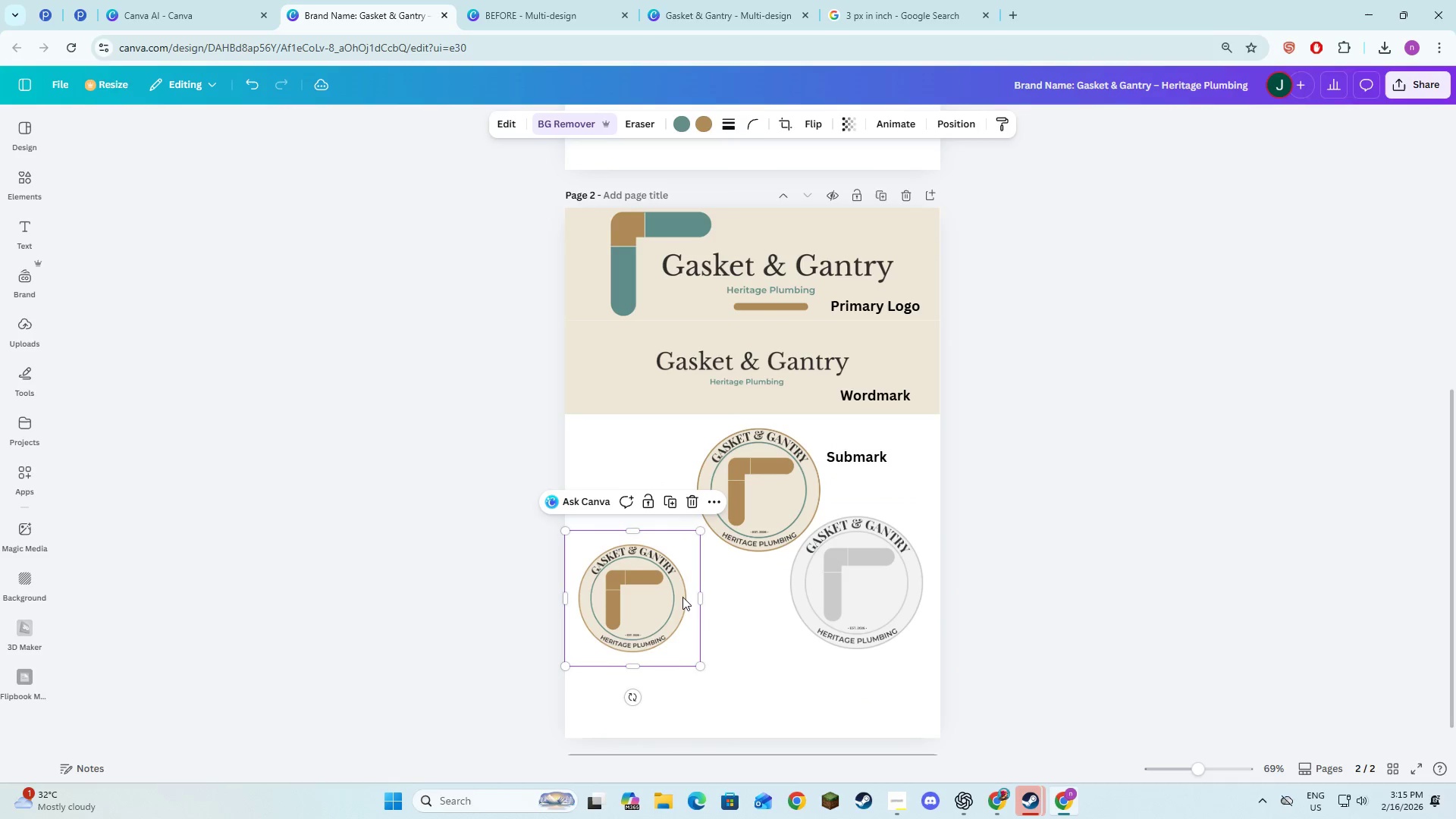 
left_click_drag(start_coordinate=[682, 597], to_coordinate=[683, 588])
 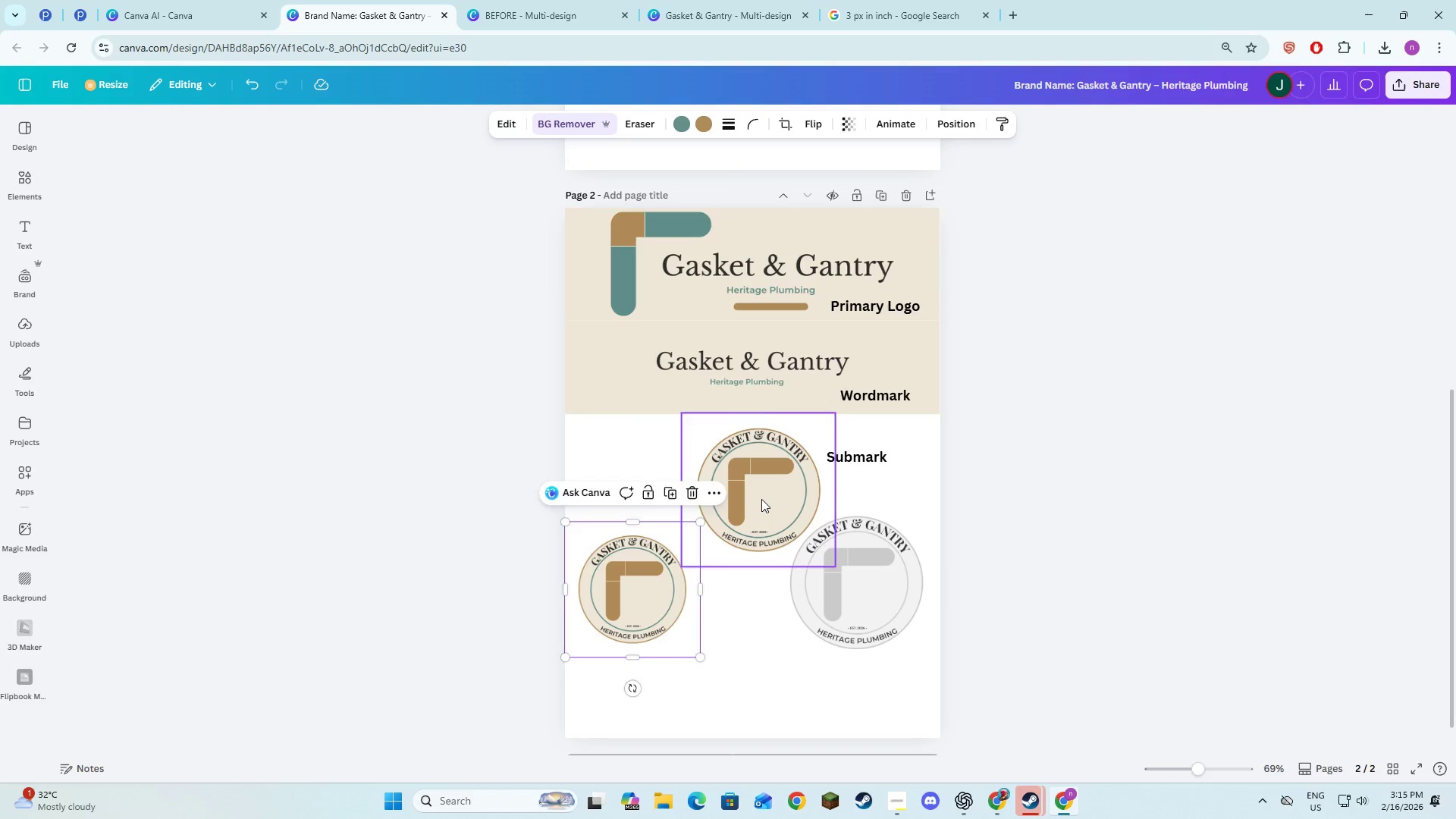 
left_click([761, 499])
 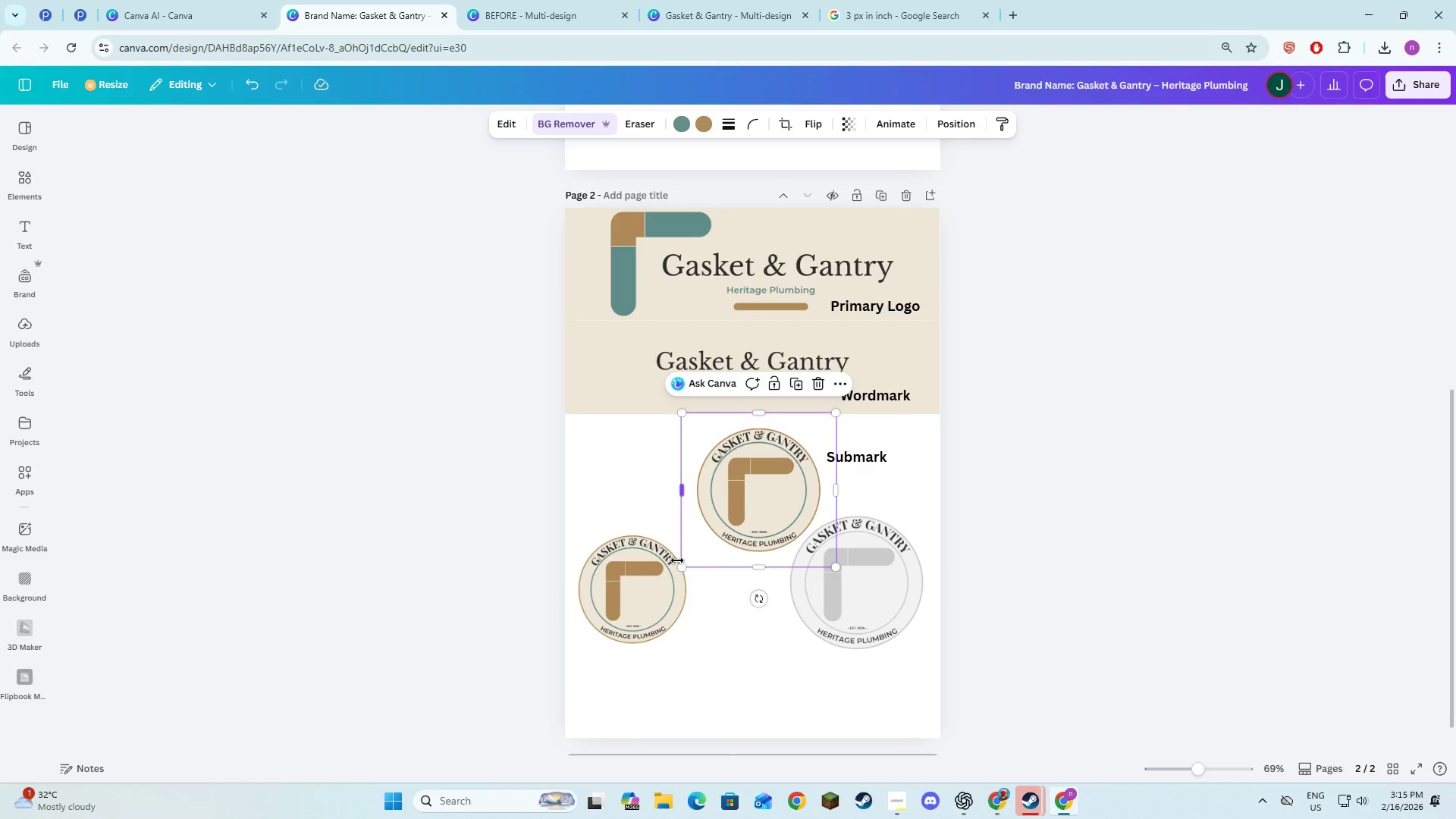 
left_click_drag(start_coordinate=[680, 567], to_coordinate=[645, 589])
 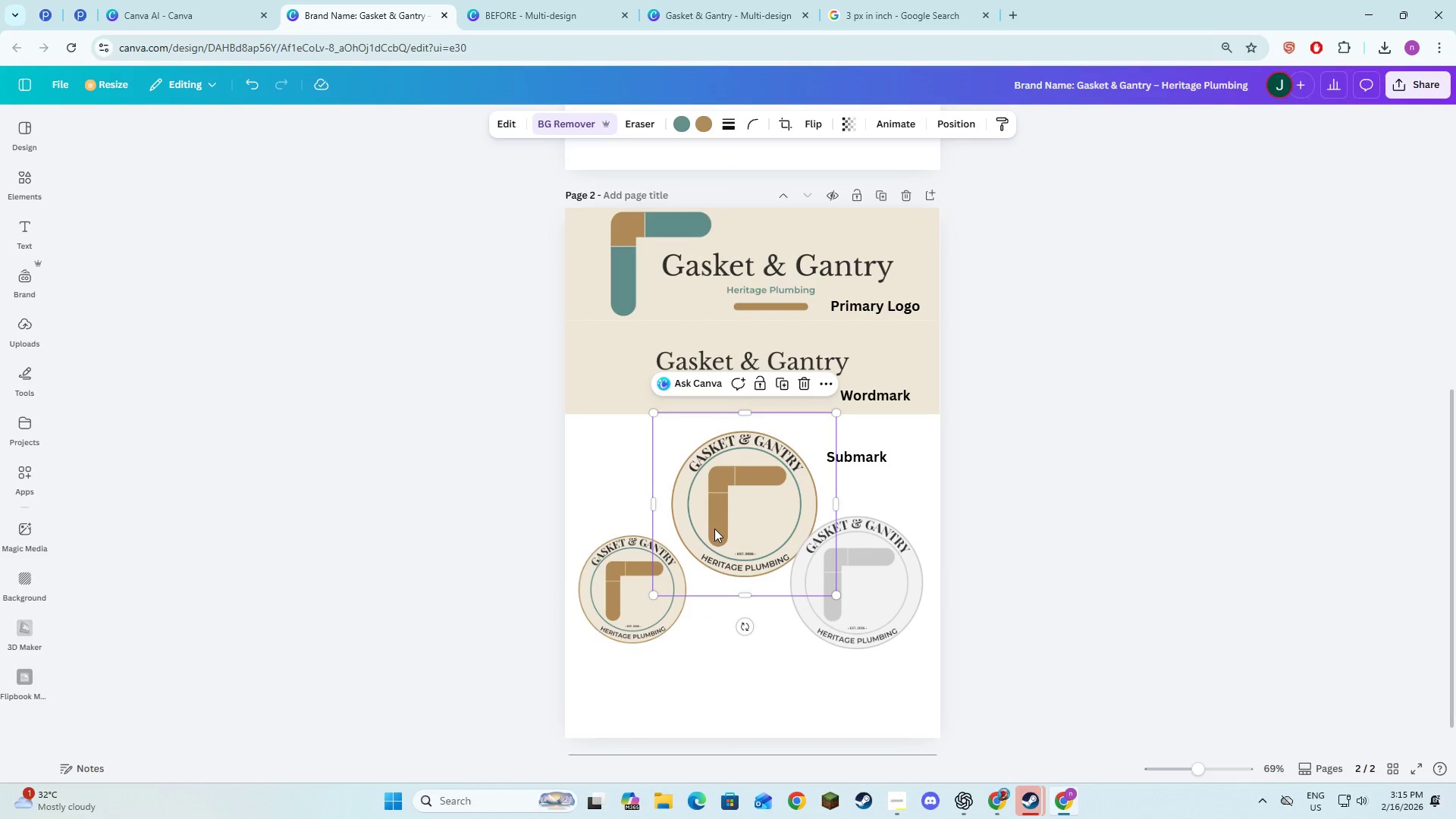 
left_click_drag(start_coordinate=[714, 529], to_coordinate=[707, 526])
 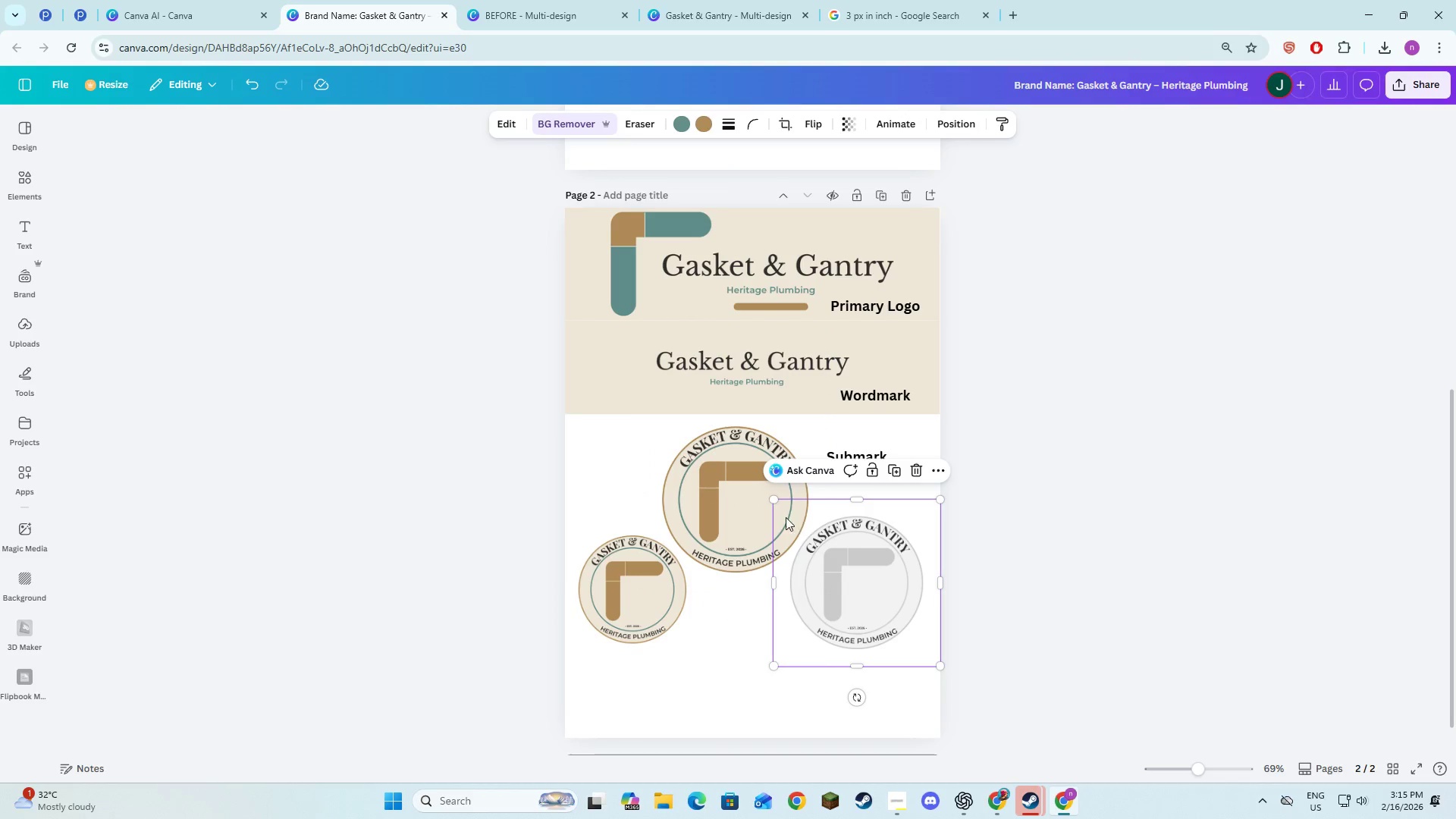 
left_click_drag(start_coordinate=[770, 499], to_coordinate=[786, 529])
 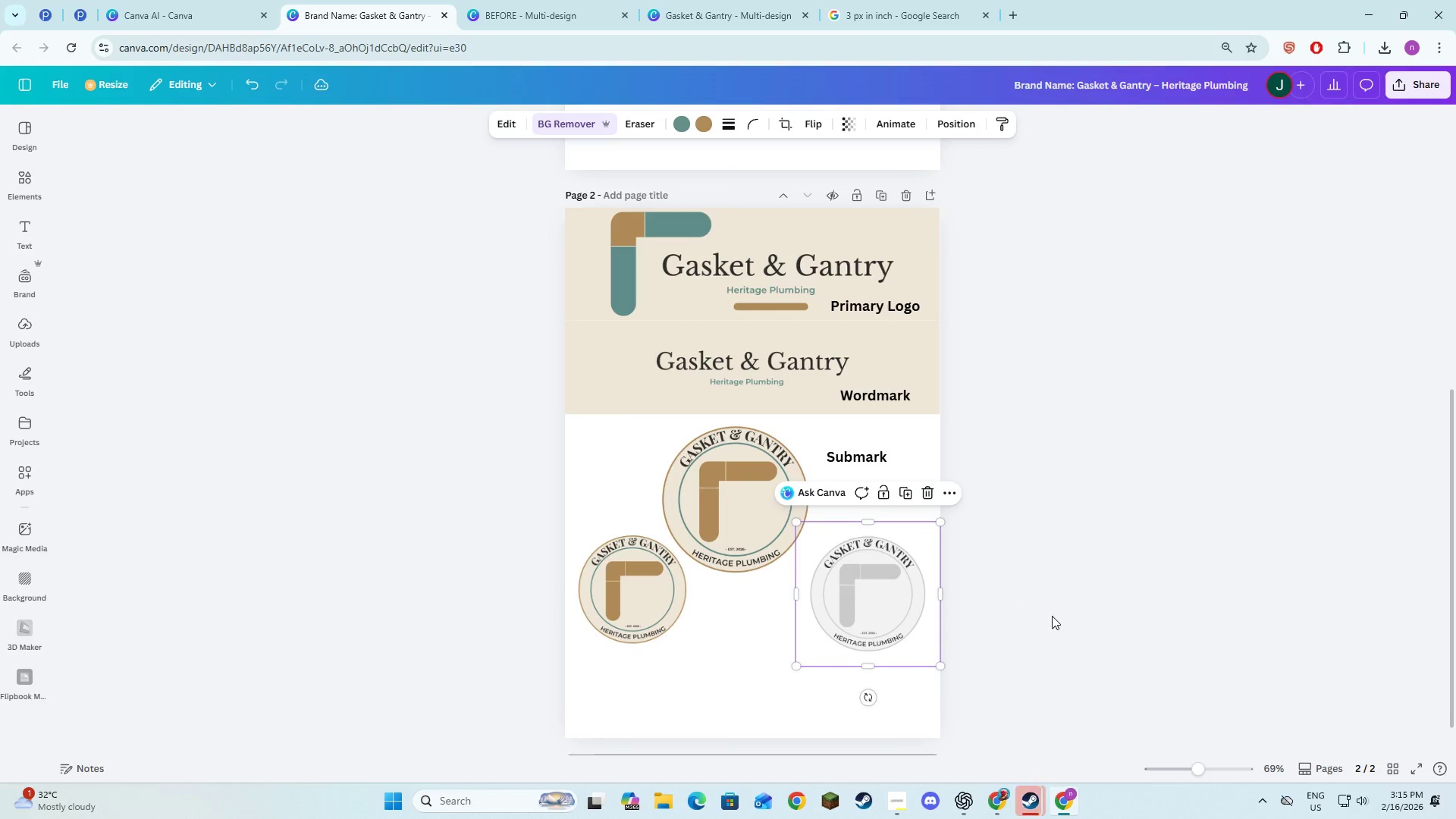 
left_click([1053, 617])
 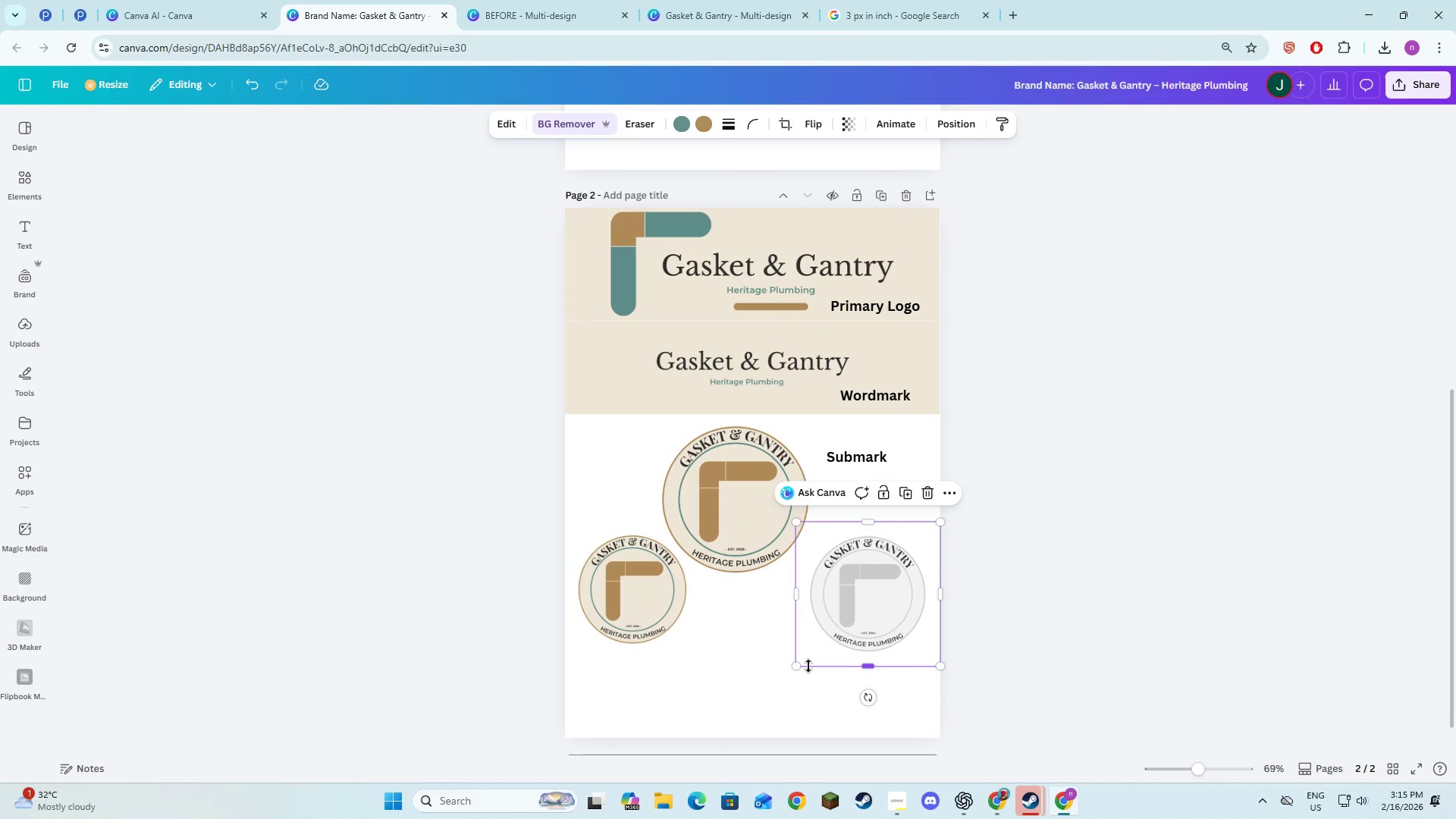 
left_click_drag(start_coordinate=[794, 670], to_coordinate=[798, 656])
 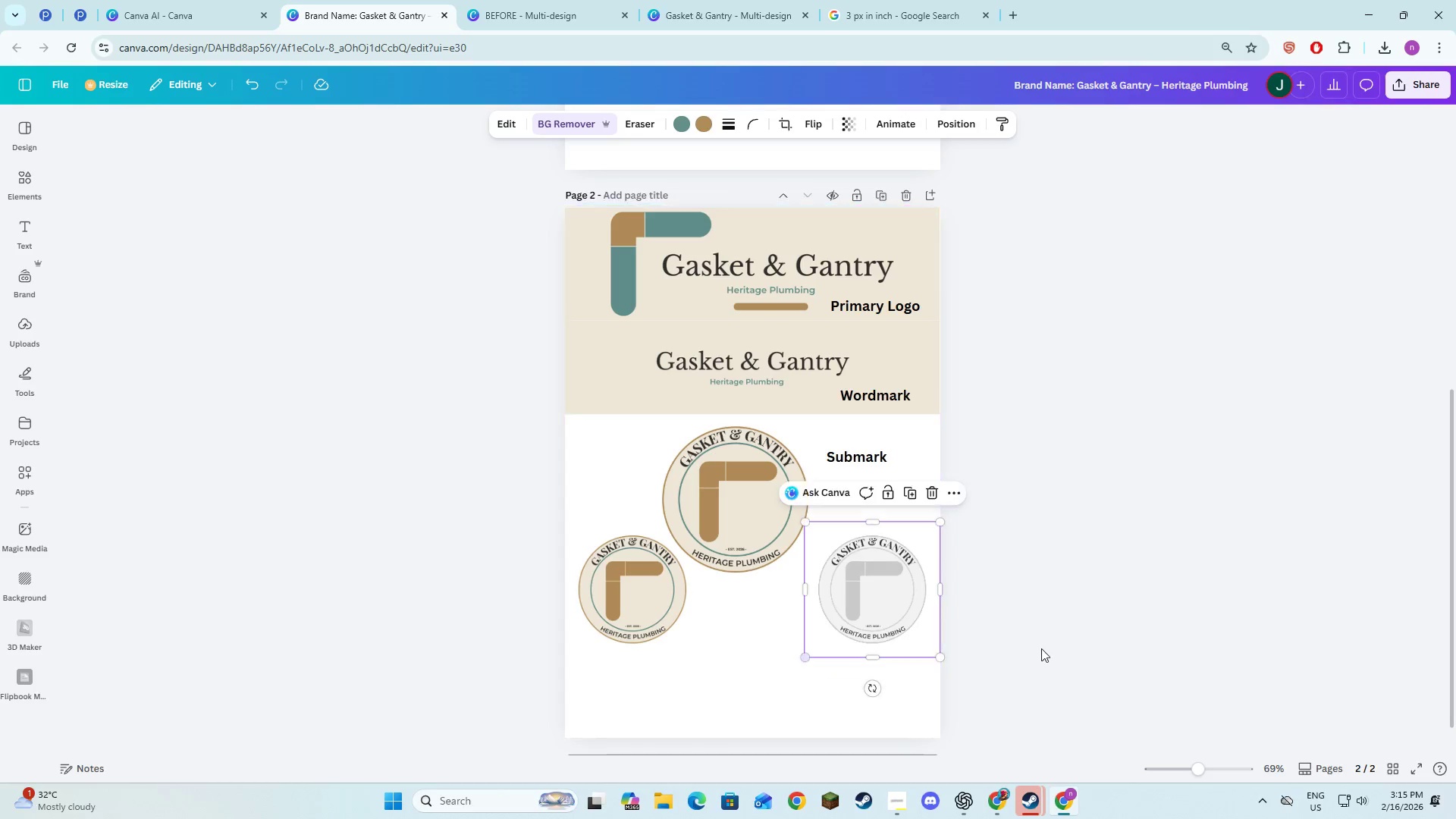 
left_click([1041, 649])
 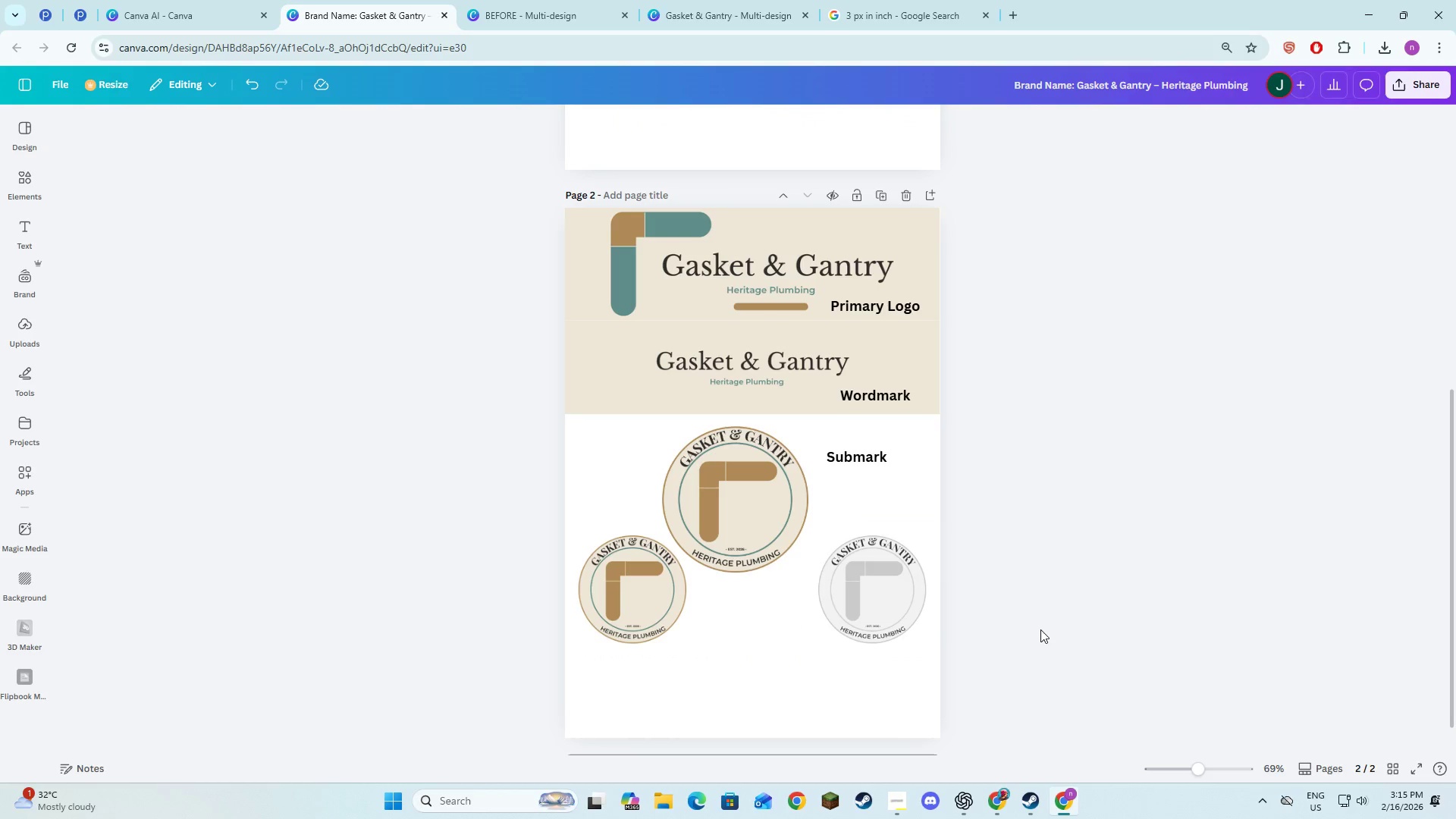 
key(Alt+AltLeft)
 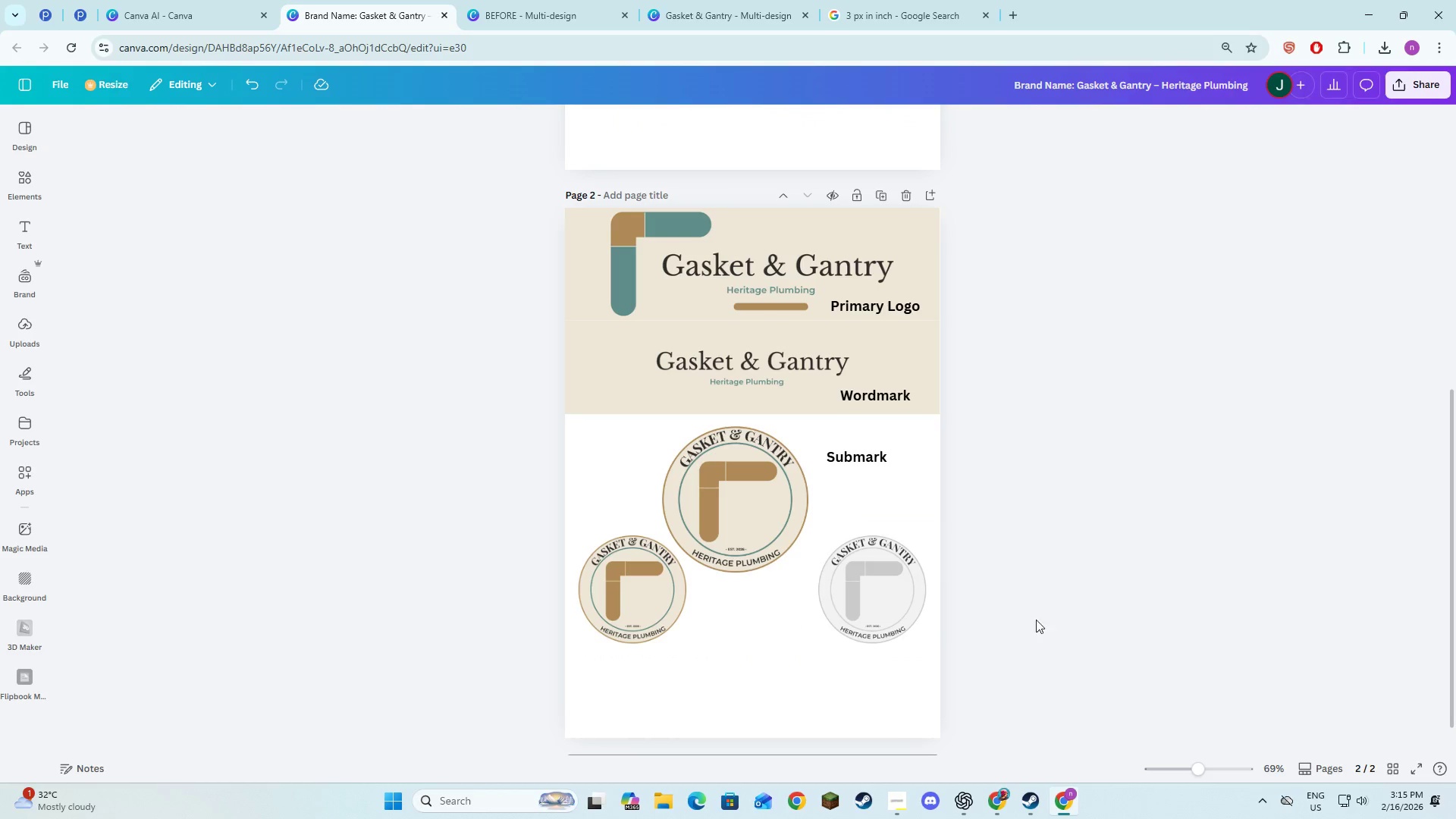 
key(Alt+Tab)
 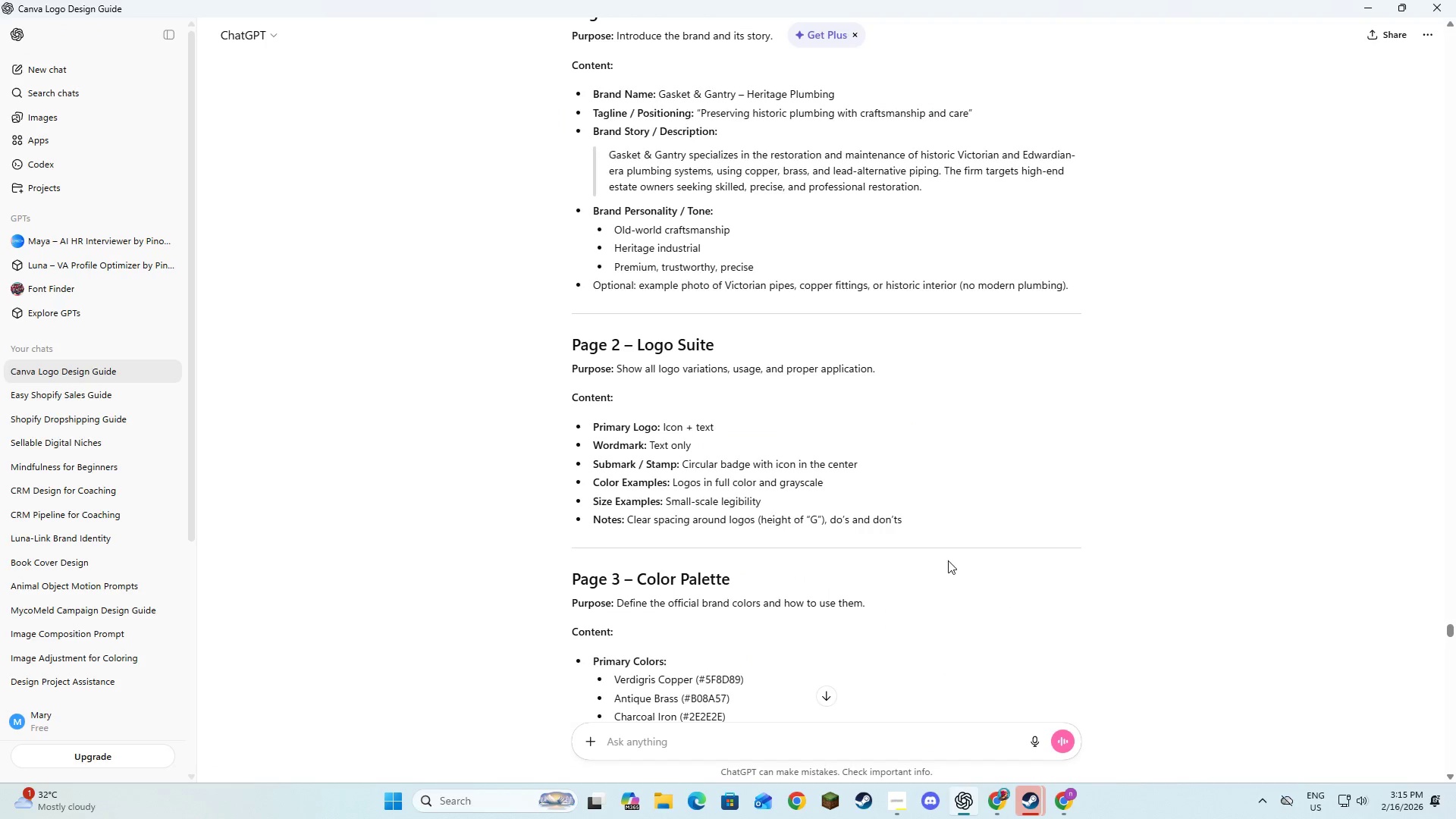 
key(Alt+AltLeft)
 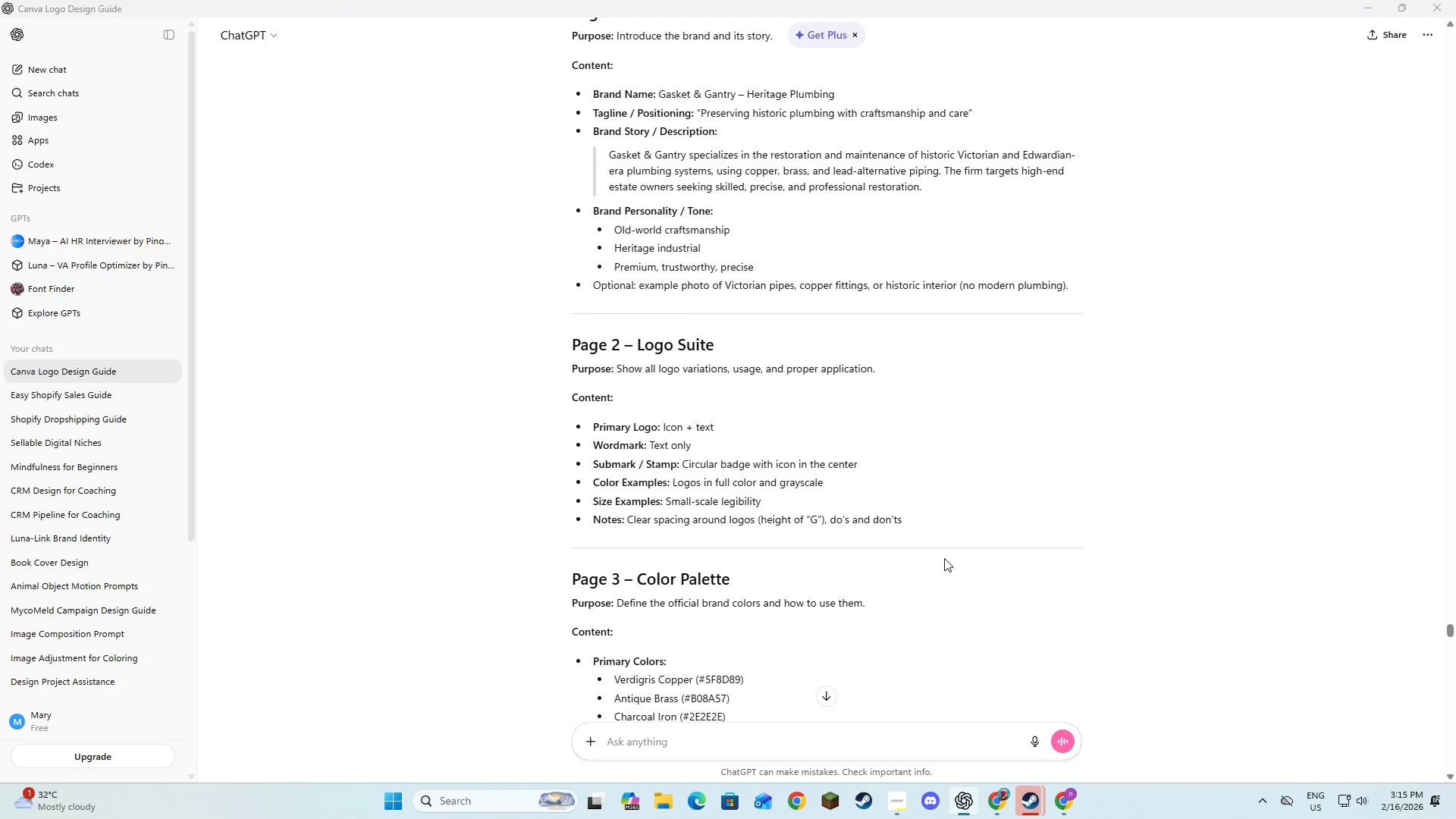 
key(Alt+Tab)
 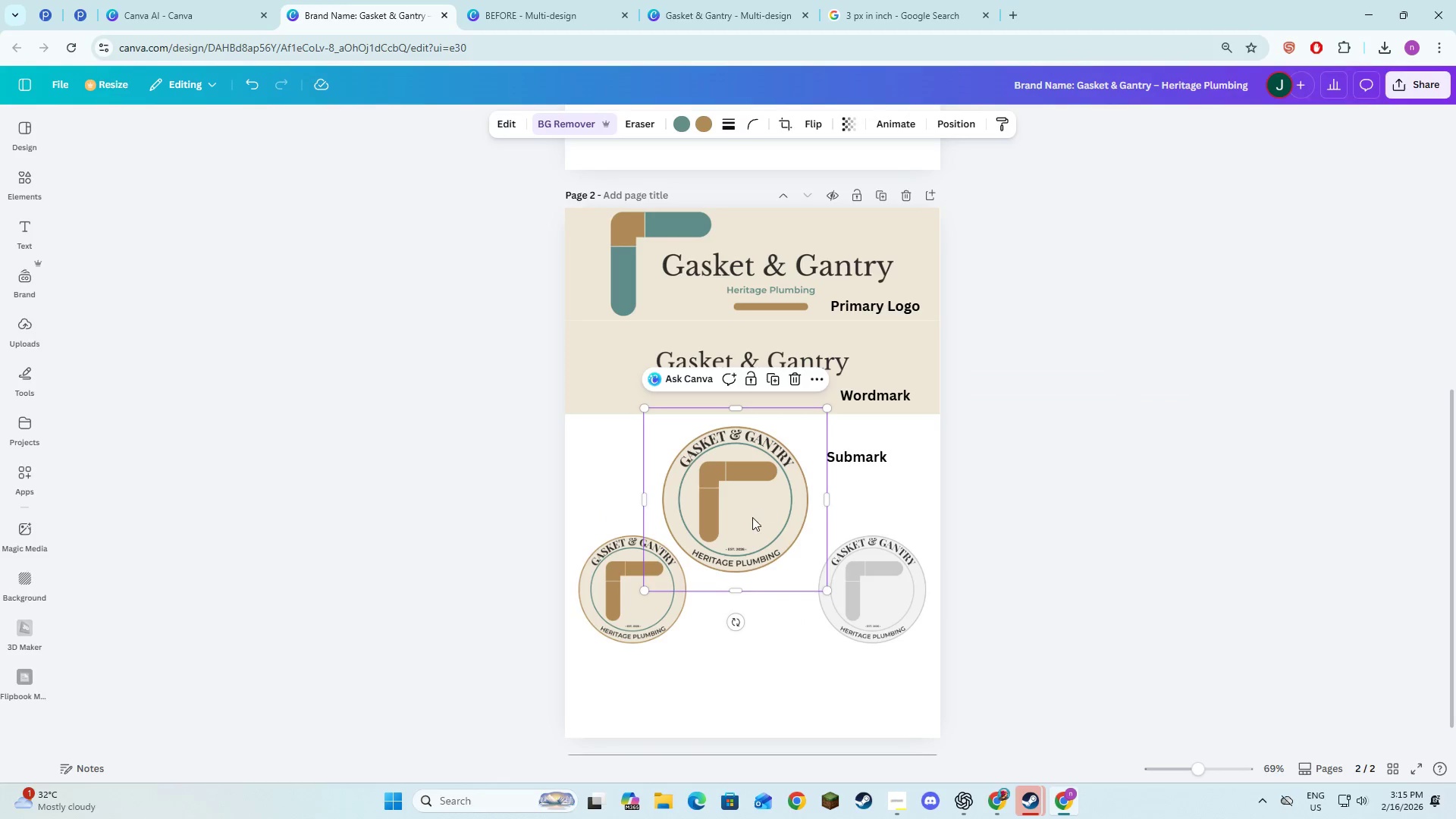 
left_click_drag(start_coordinate=[752, 517], to_coordinate=[761, 518])
 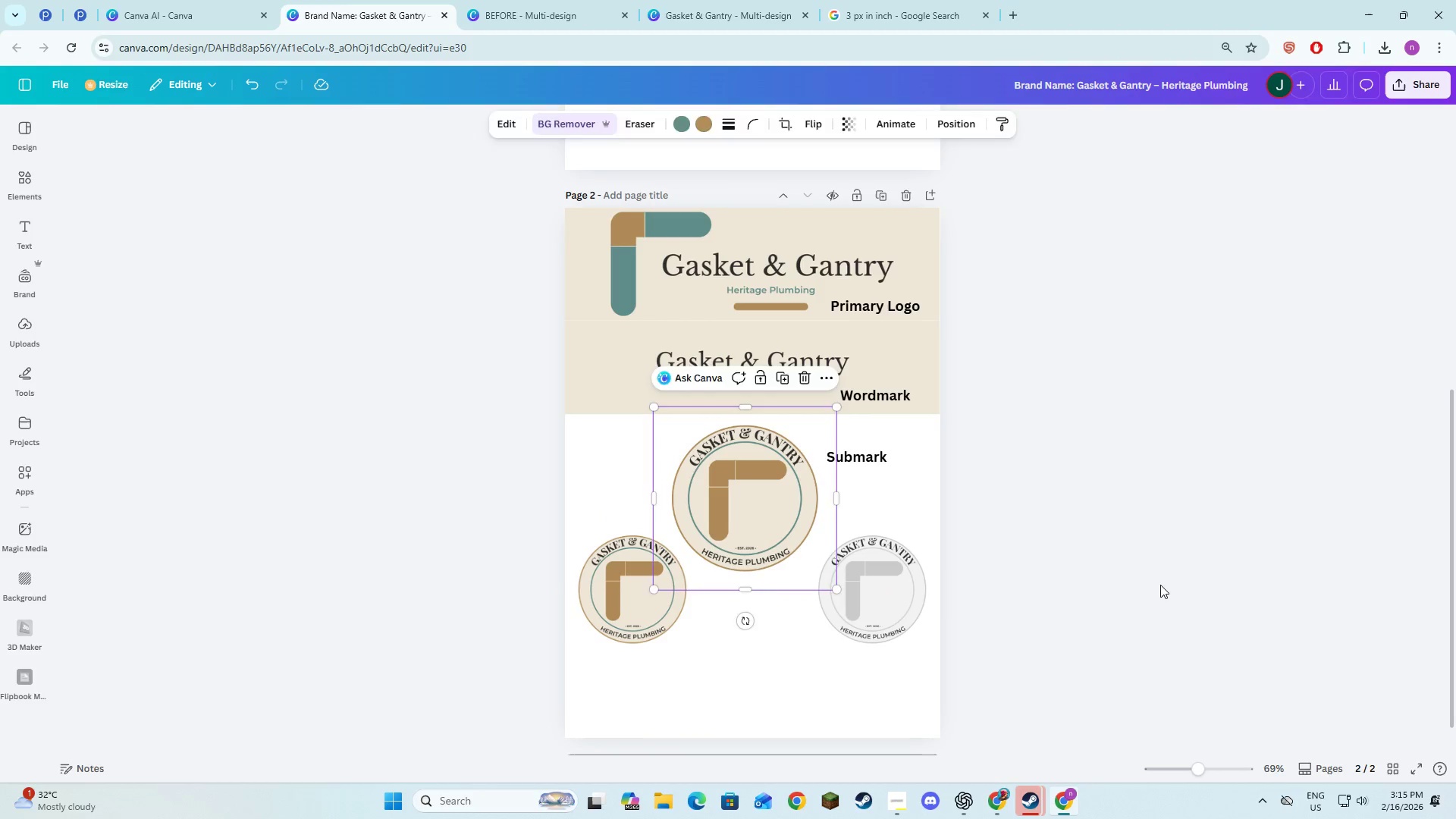 
key(Alt+AltLeft)
 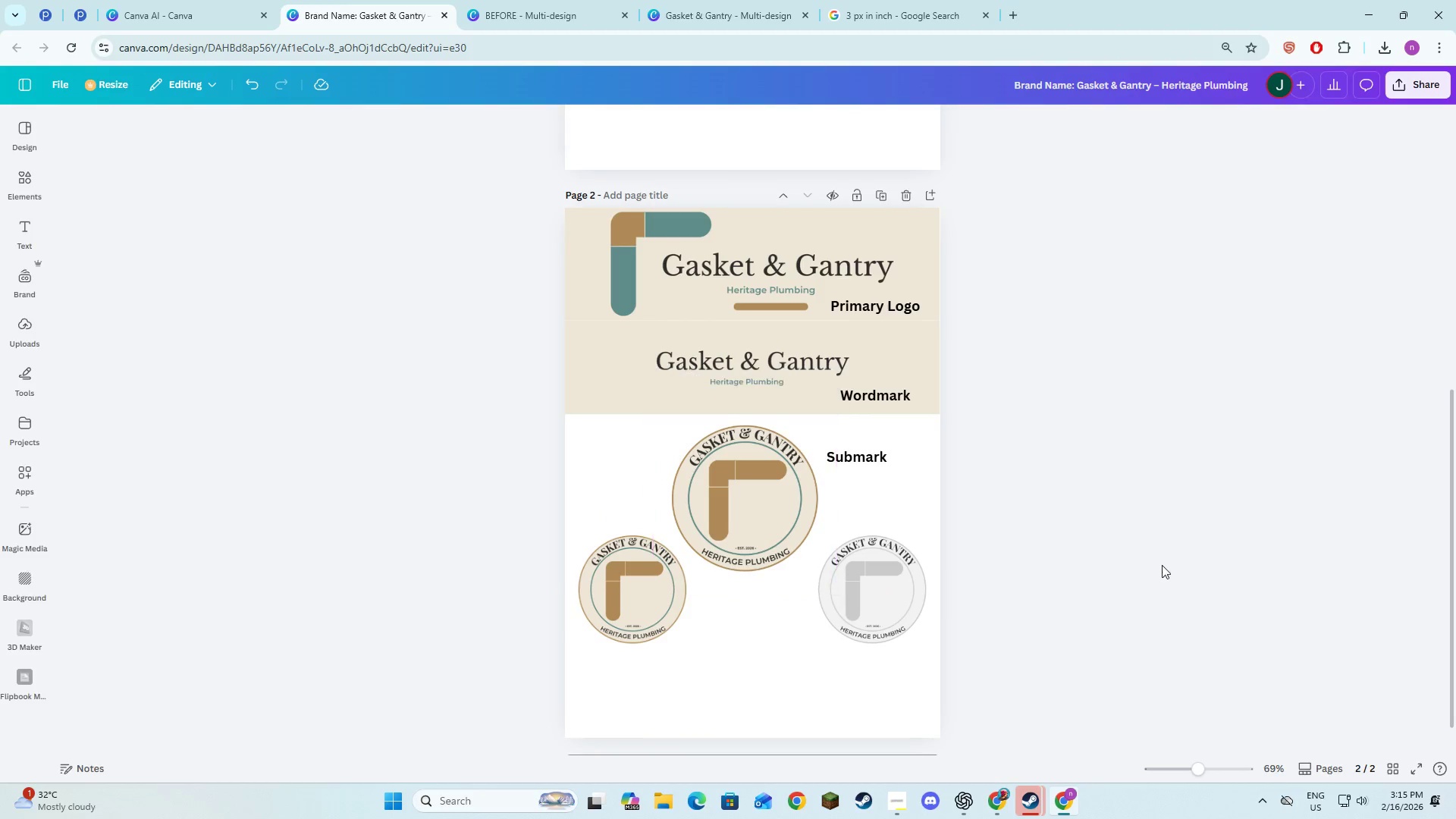 
key(Alt+Tab)
 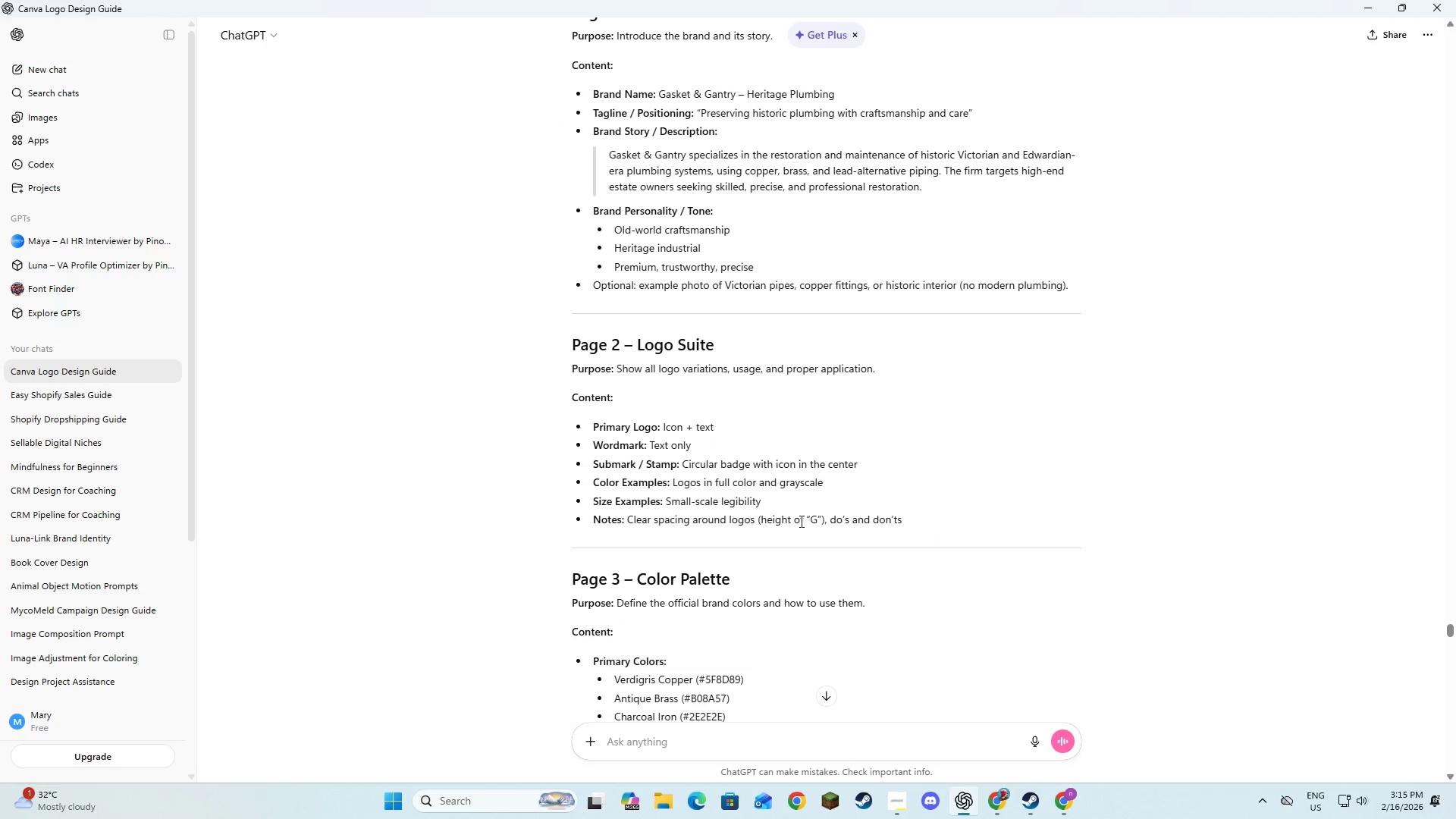 
key(Alt+AltLeft)
 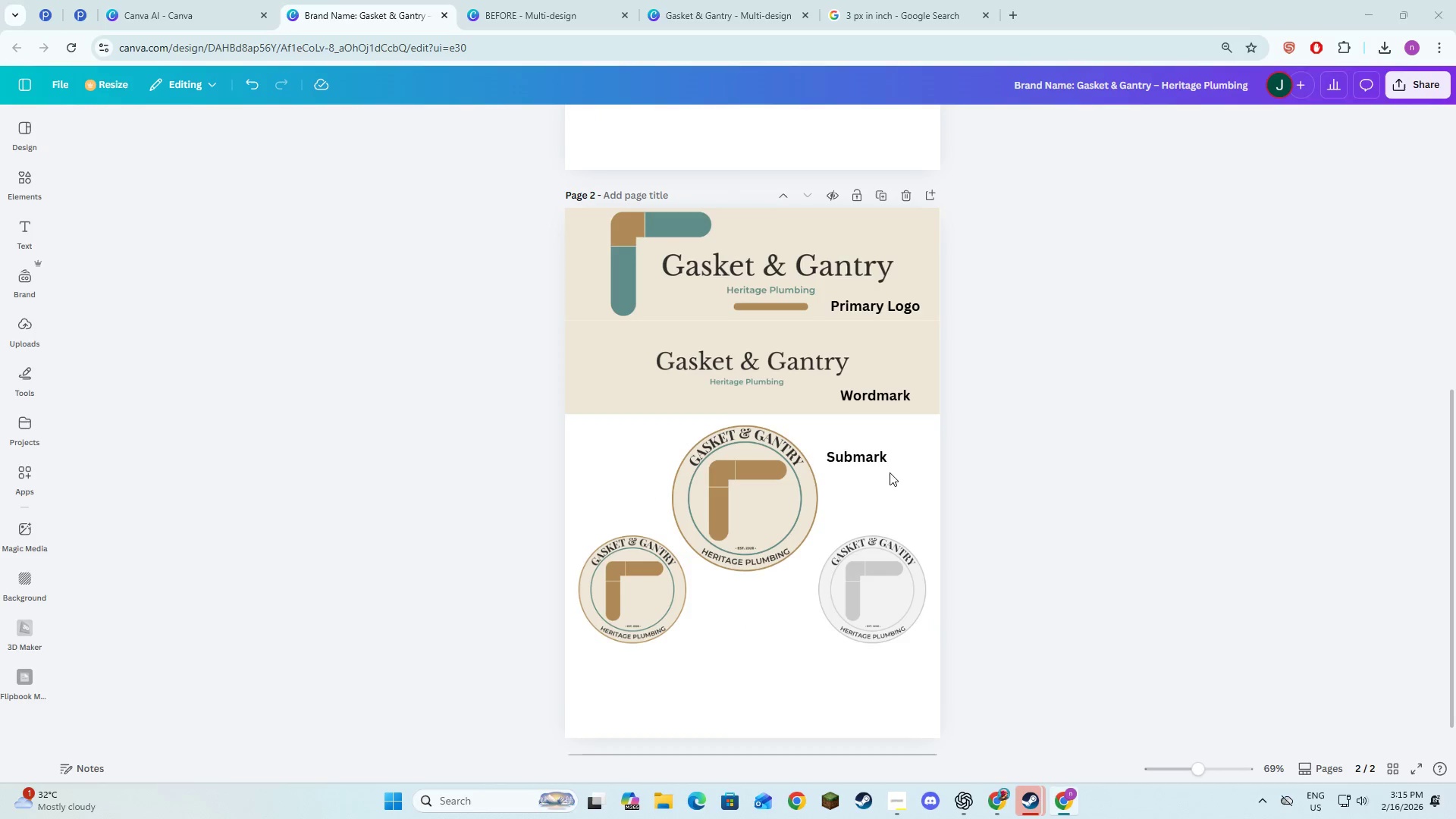 
key(Alt+Tab)
 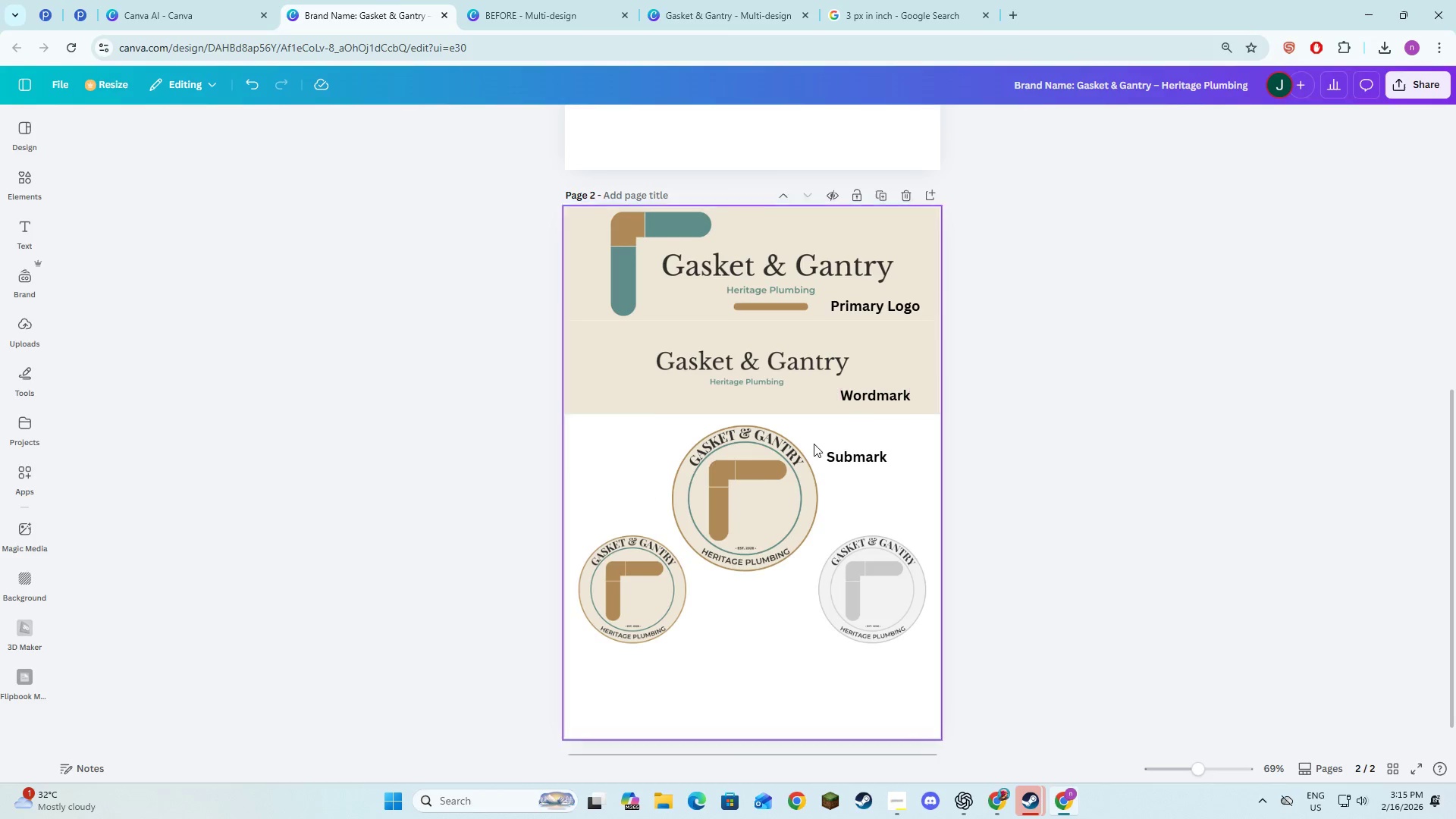 
left_click([745, 497])
 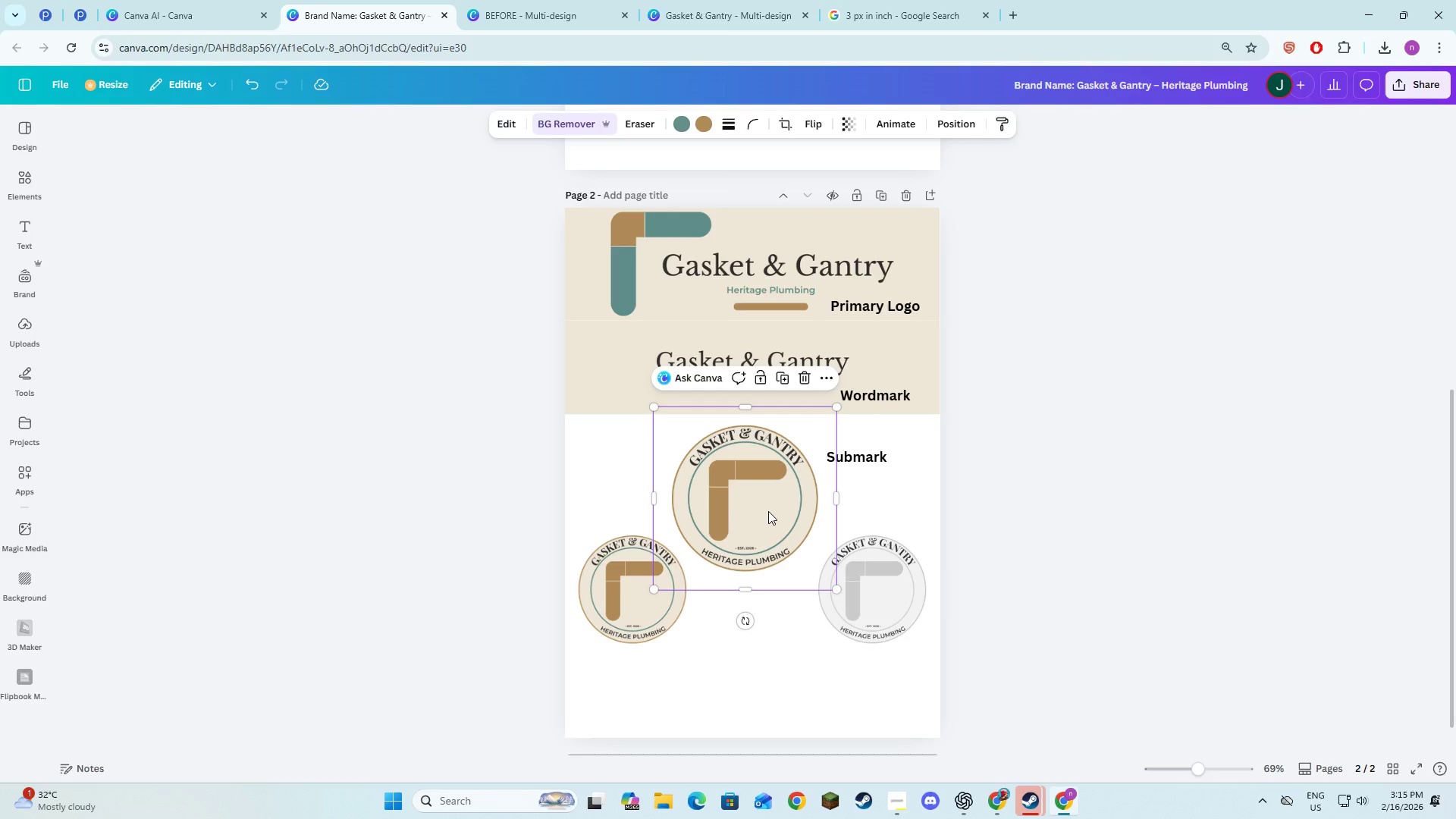 
left_click_drag(start_coordinate=[768, 511], to_coordinate=[777, 516])
 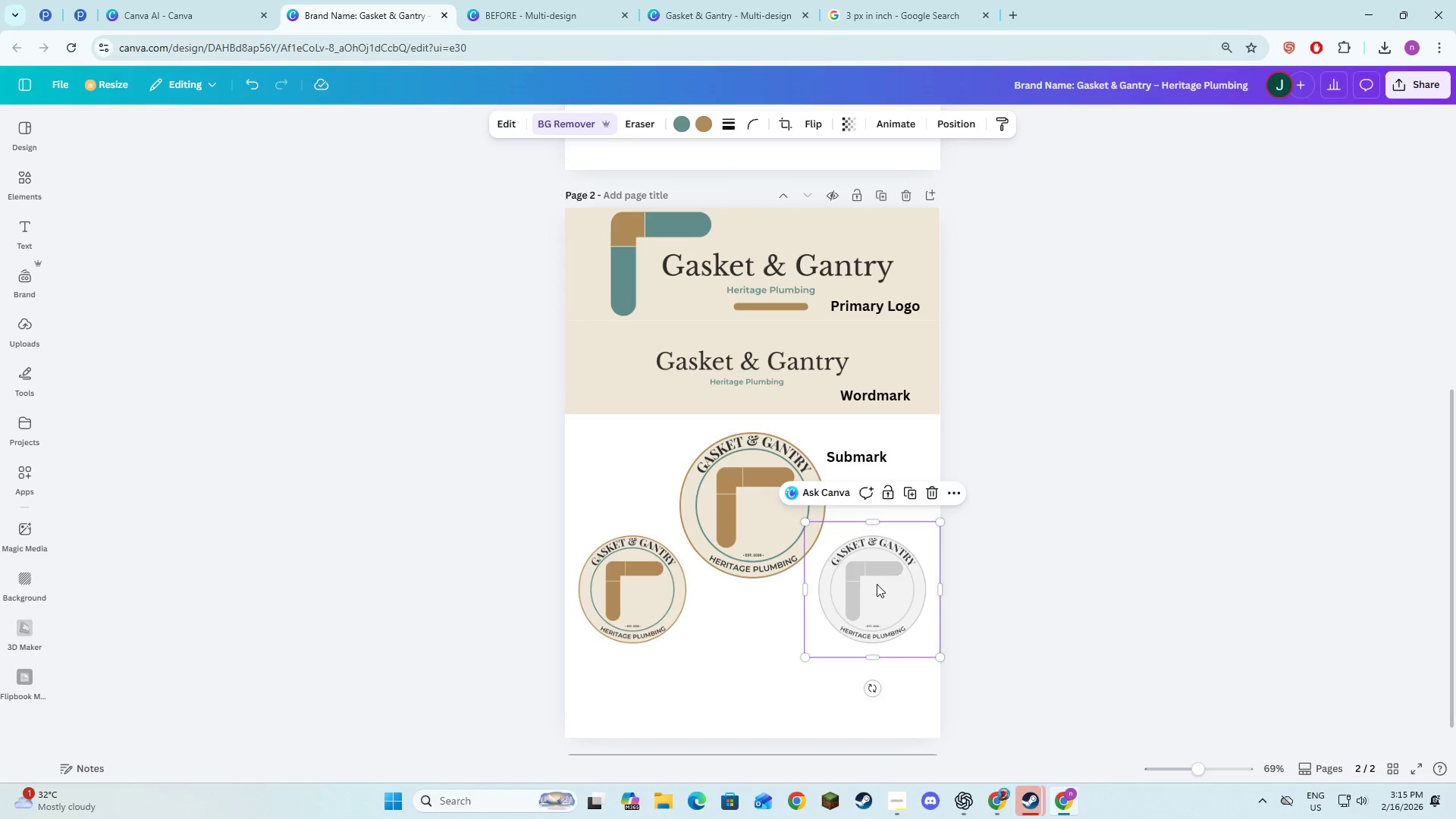 
left_click_drag(start_coordinate=[878, 588], to_coordinate=[872, 586])
 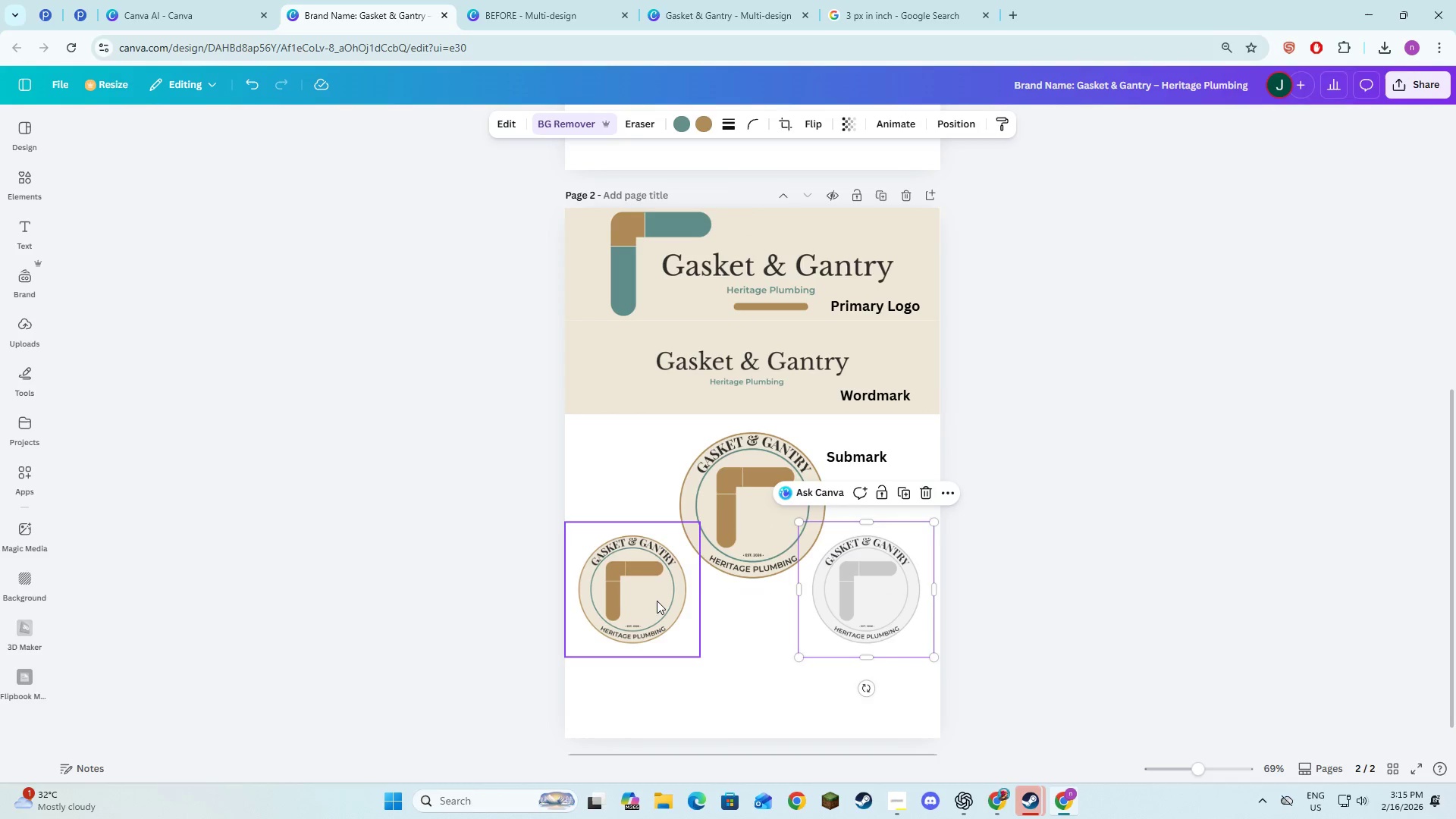 
left_click([657, 599])
 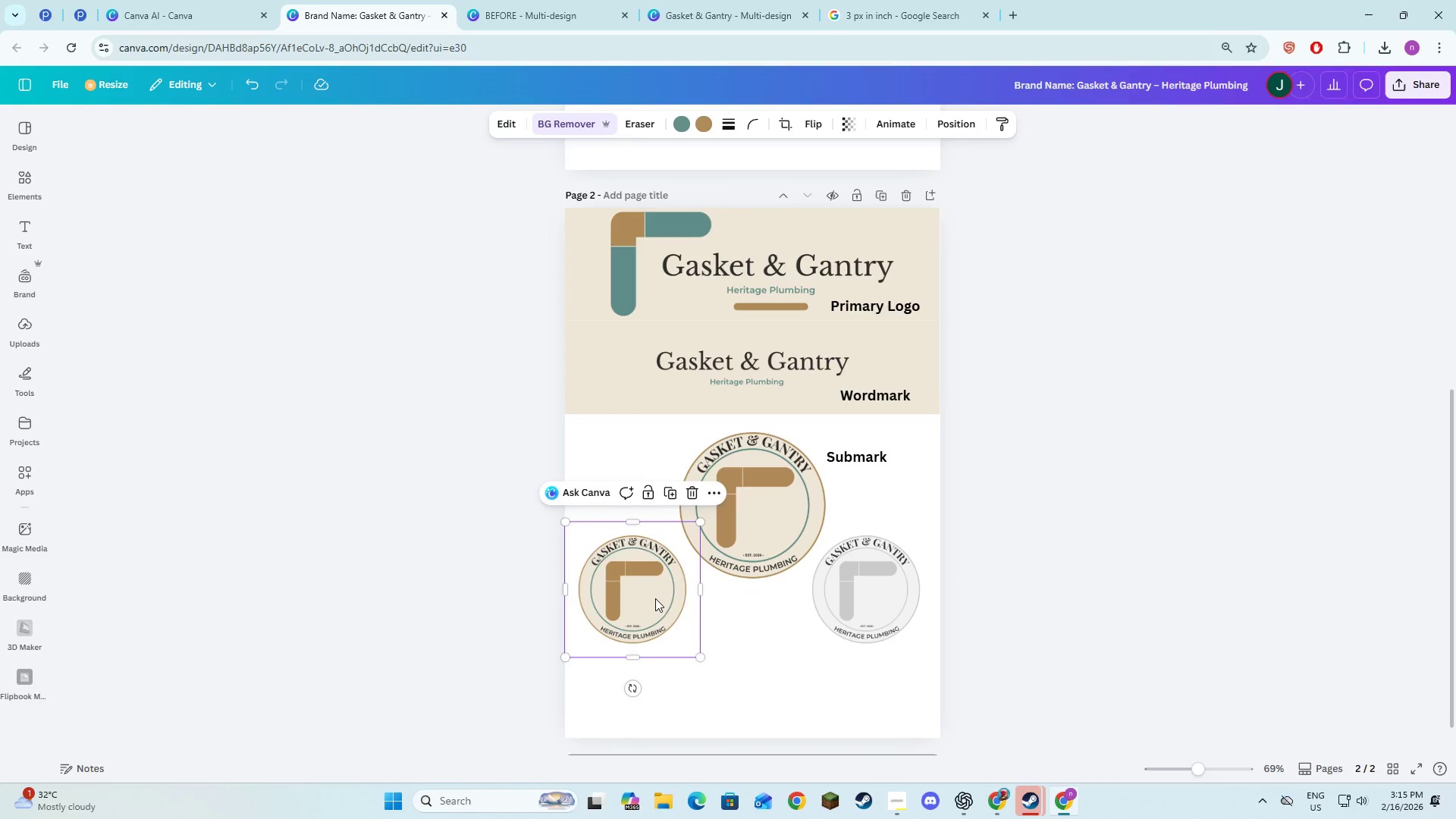 
left_click_drag(start_coordinate=[655, 598], to_coordinate=[664, 598])
 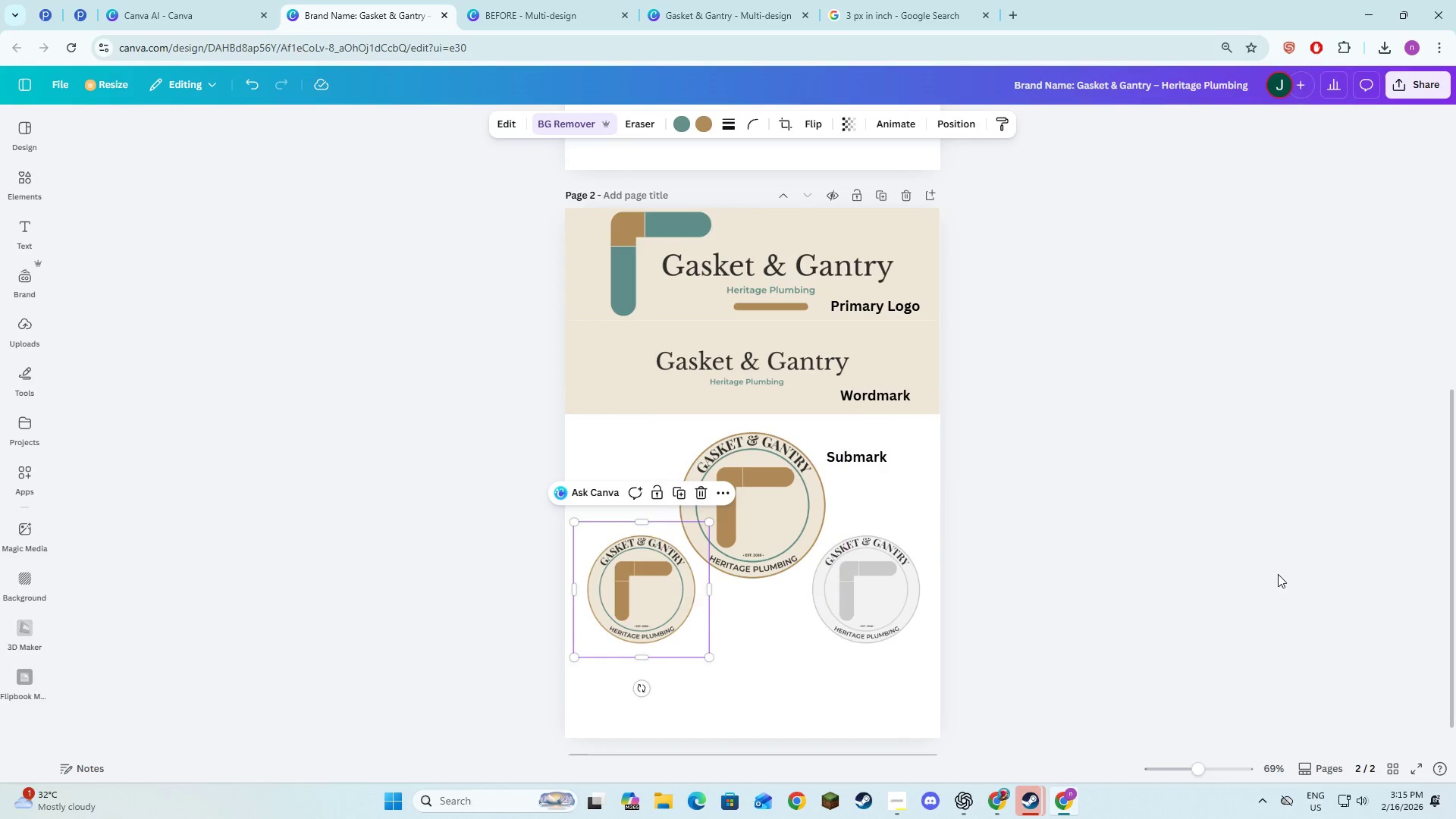 
left_click([1278, 573])
 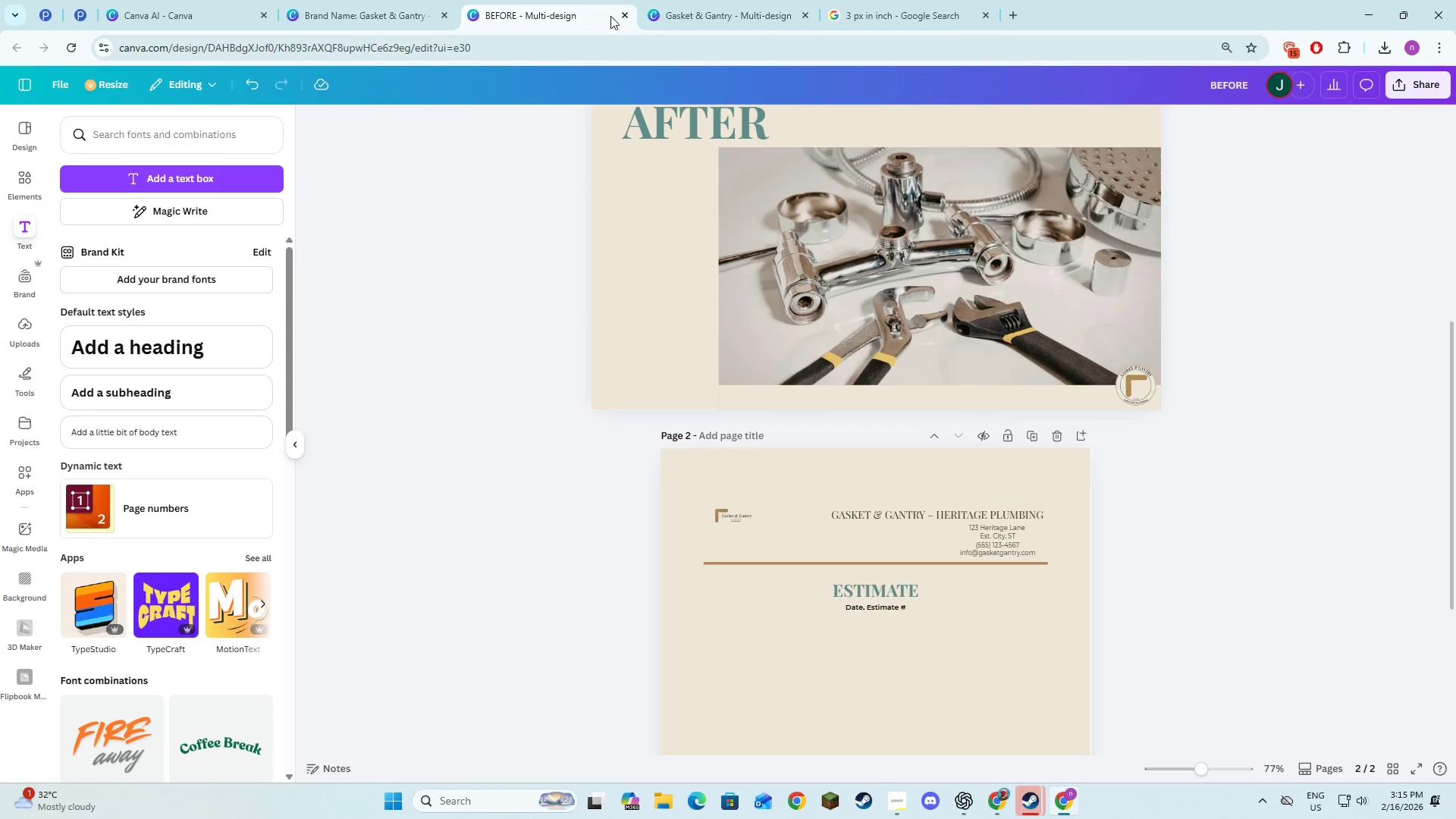 
wait(7.34)
 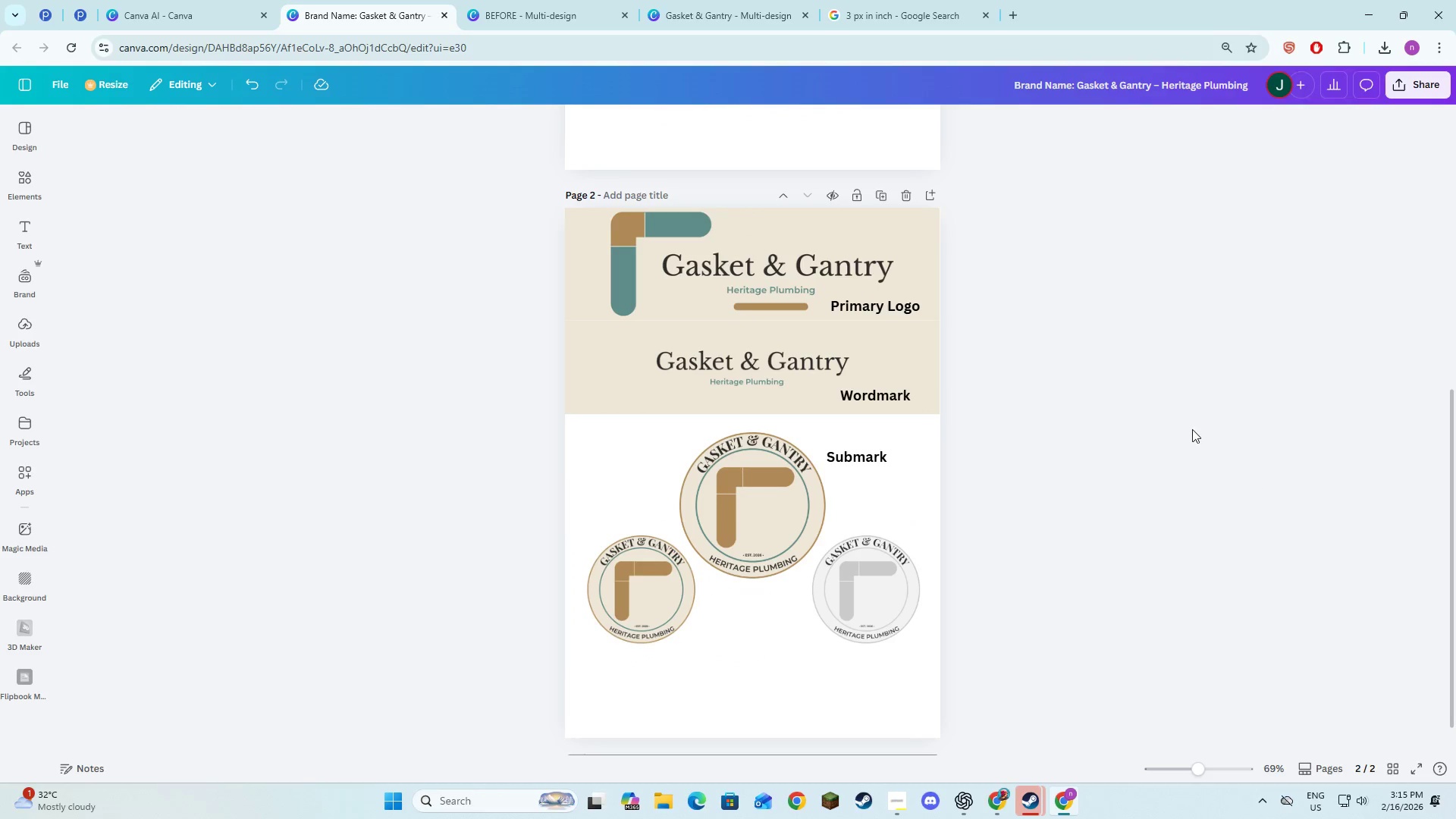 
left_click([15, 185])
 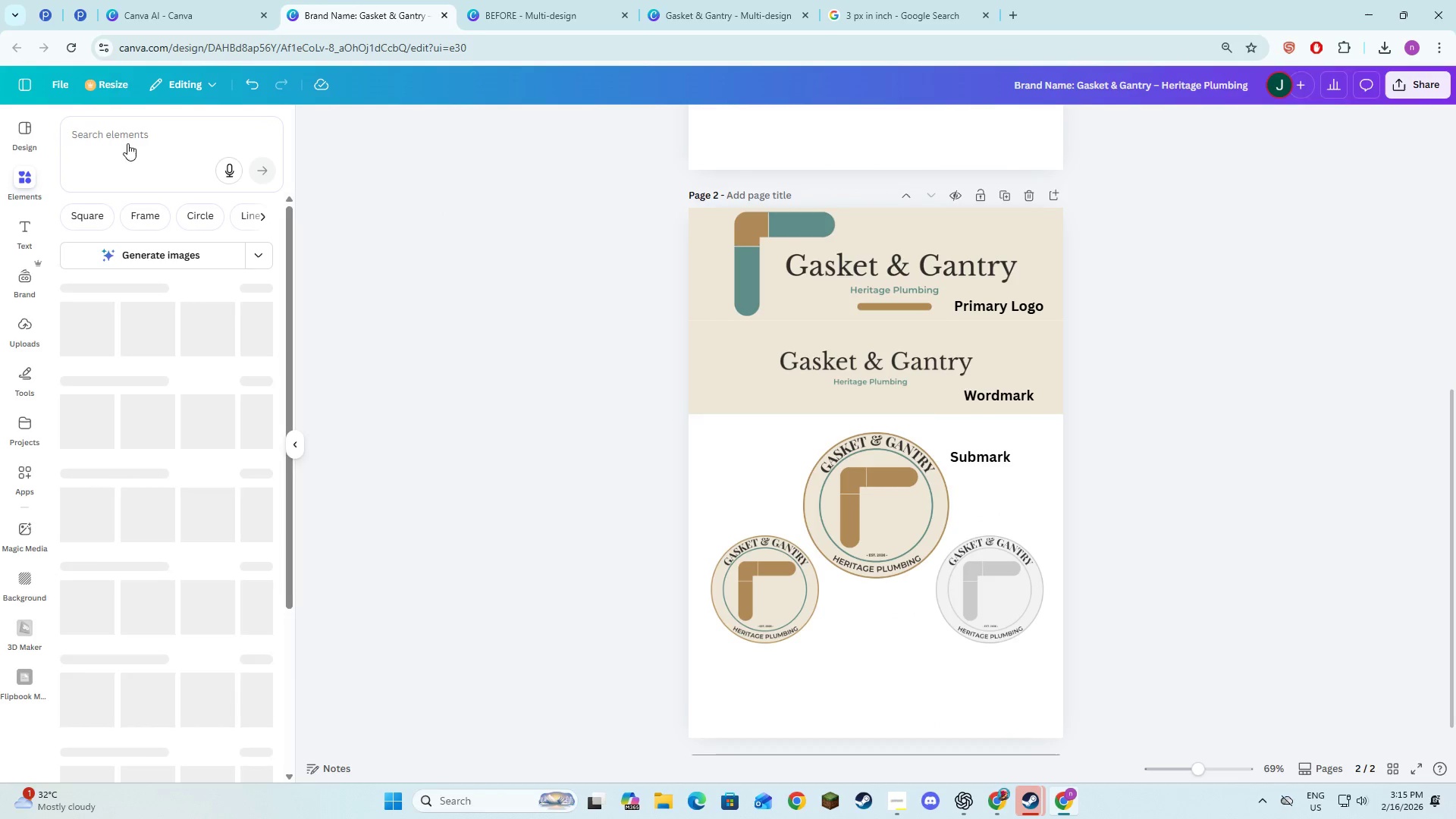 
left_click([128, 143])
 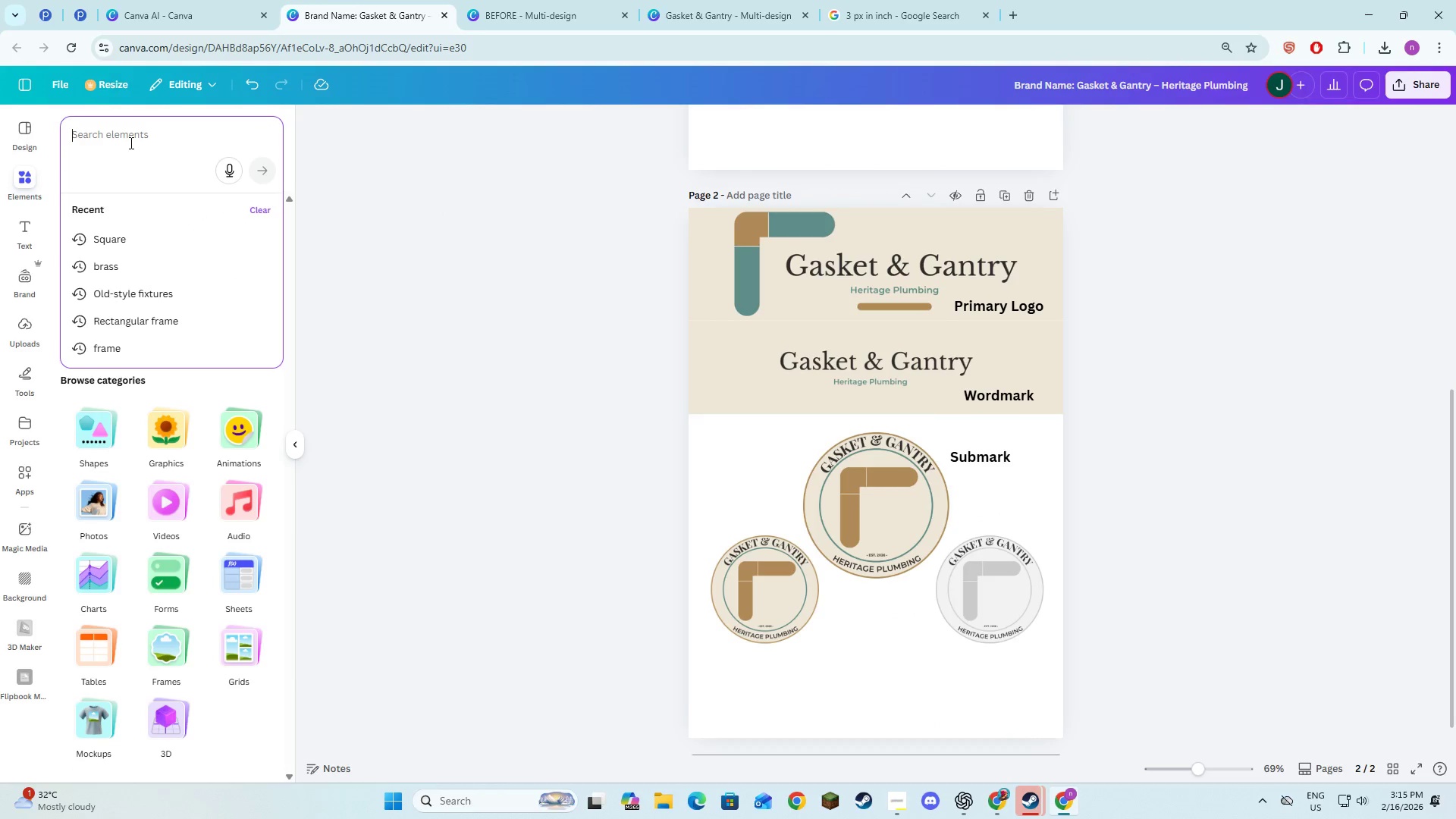 
type(fram)
 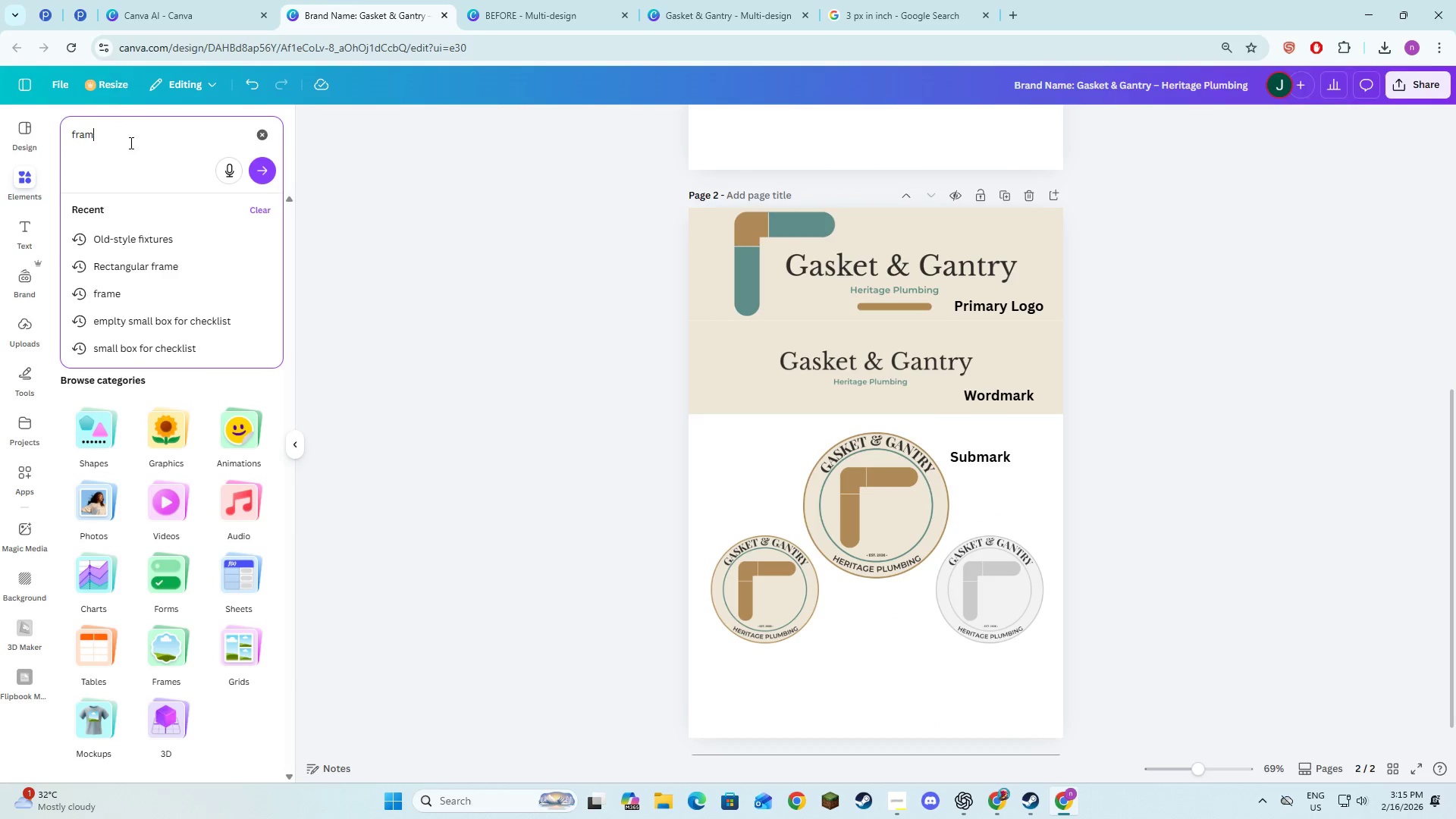 
key(E)
 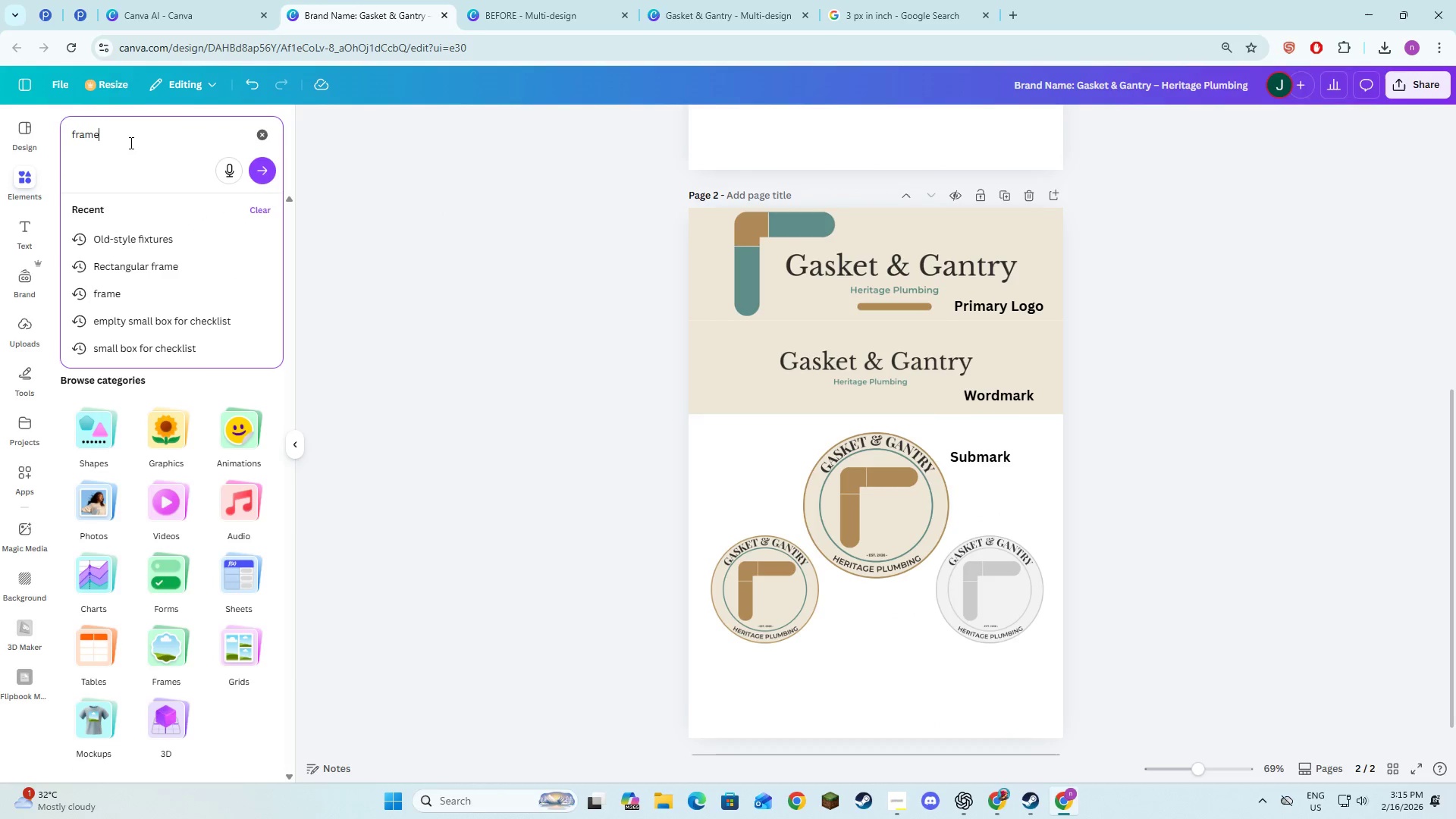 
key(Space)
 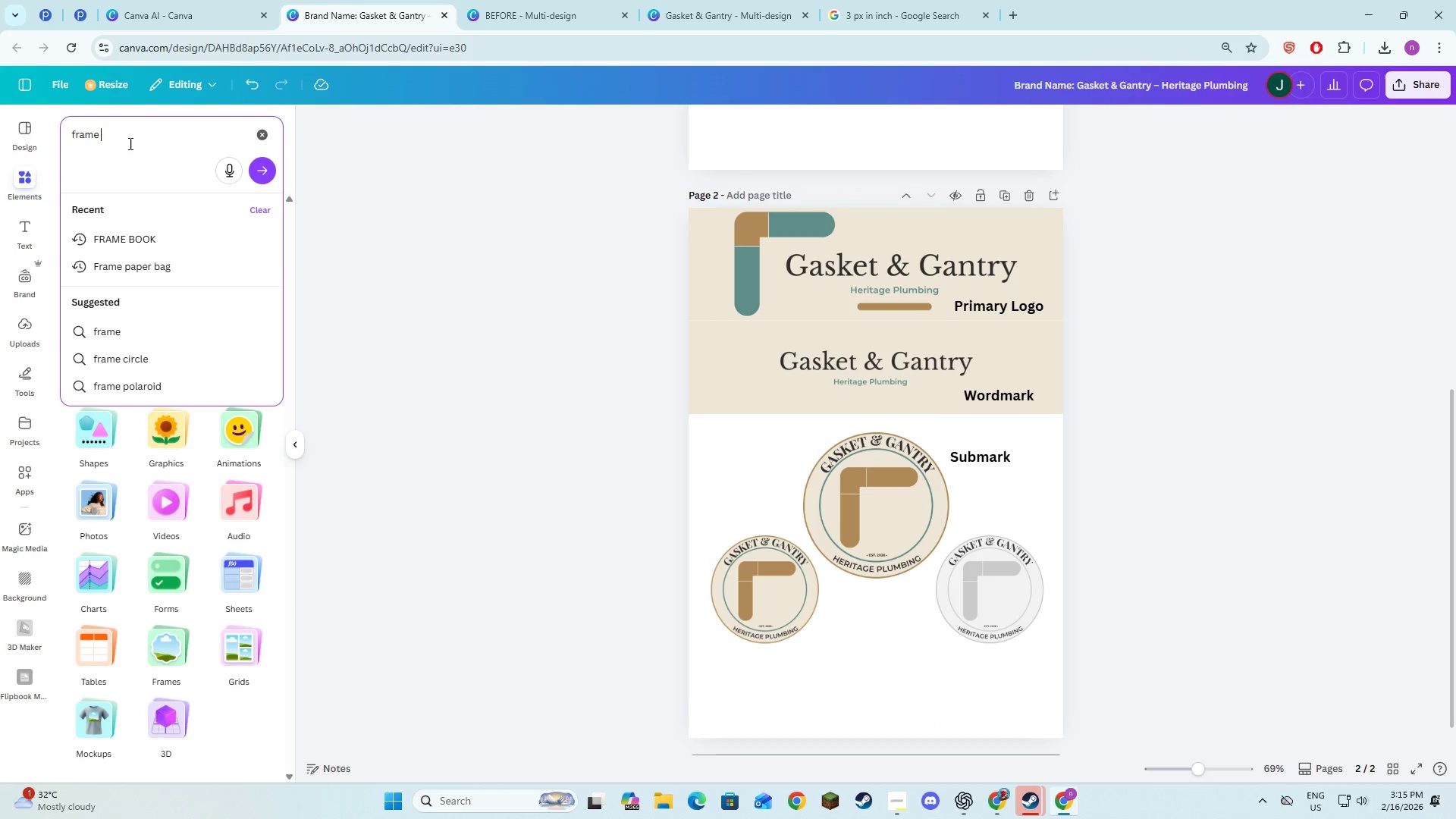 
type(signage)
 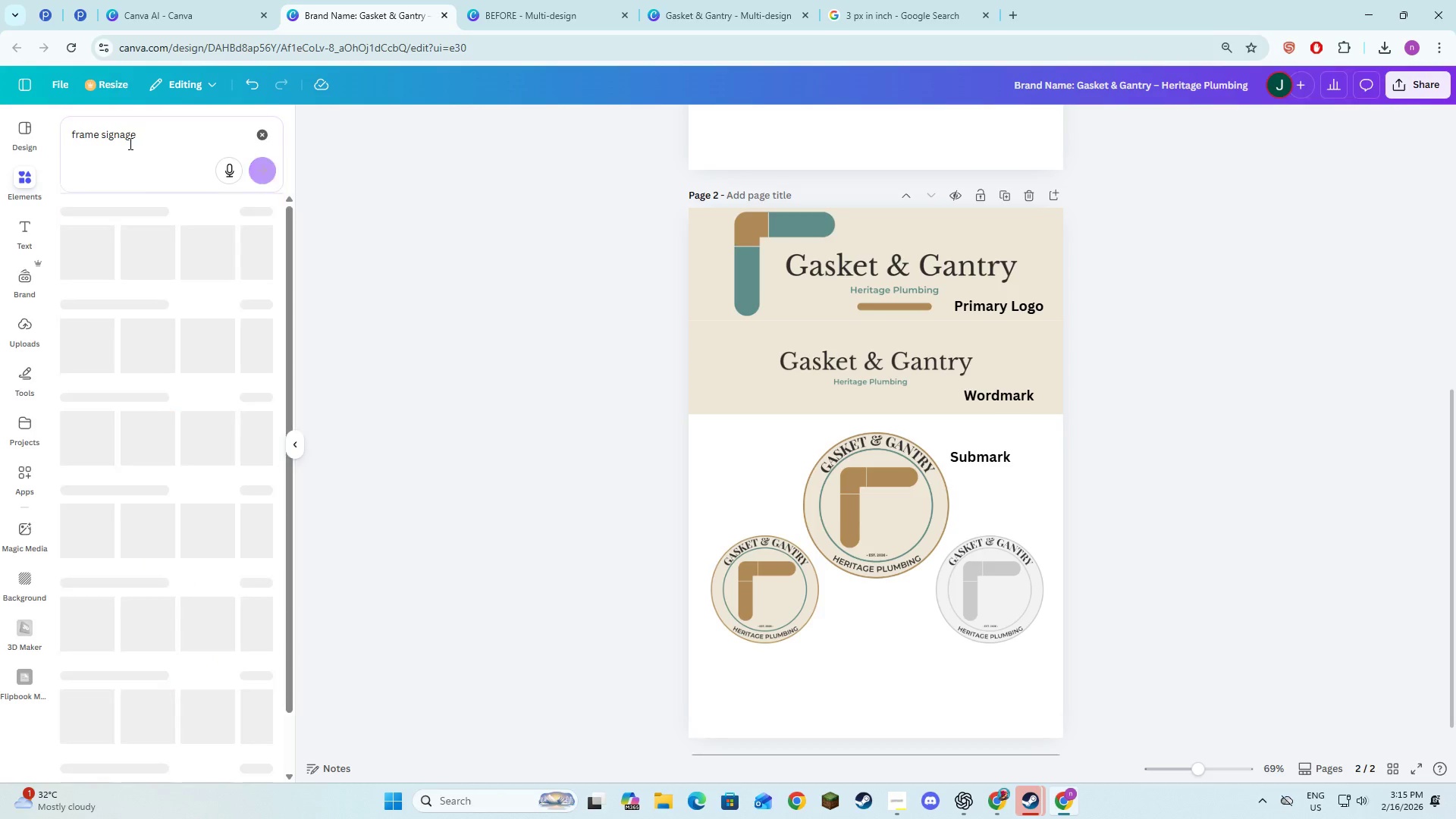 
key(Enter)
 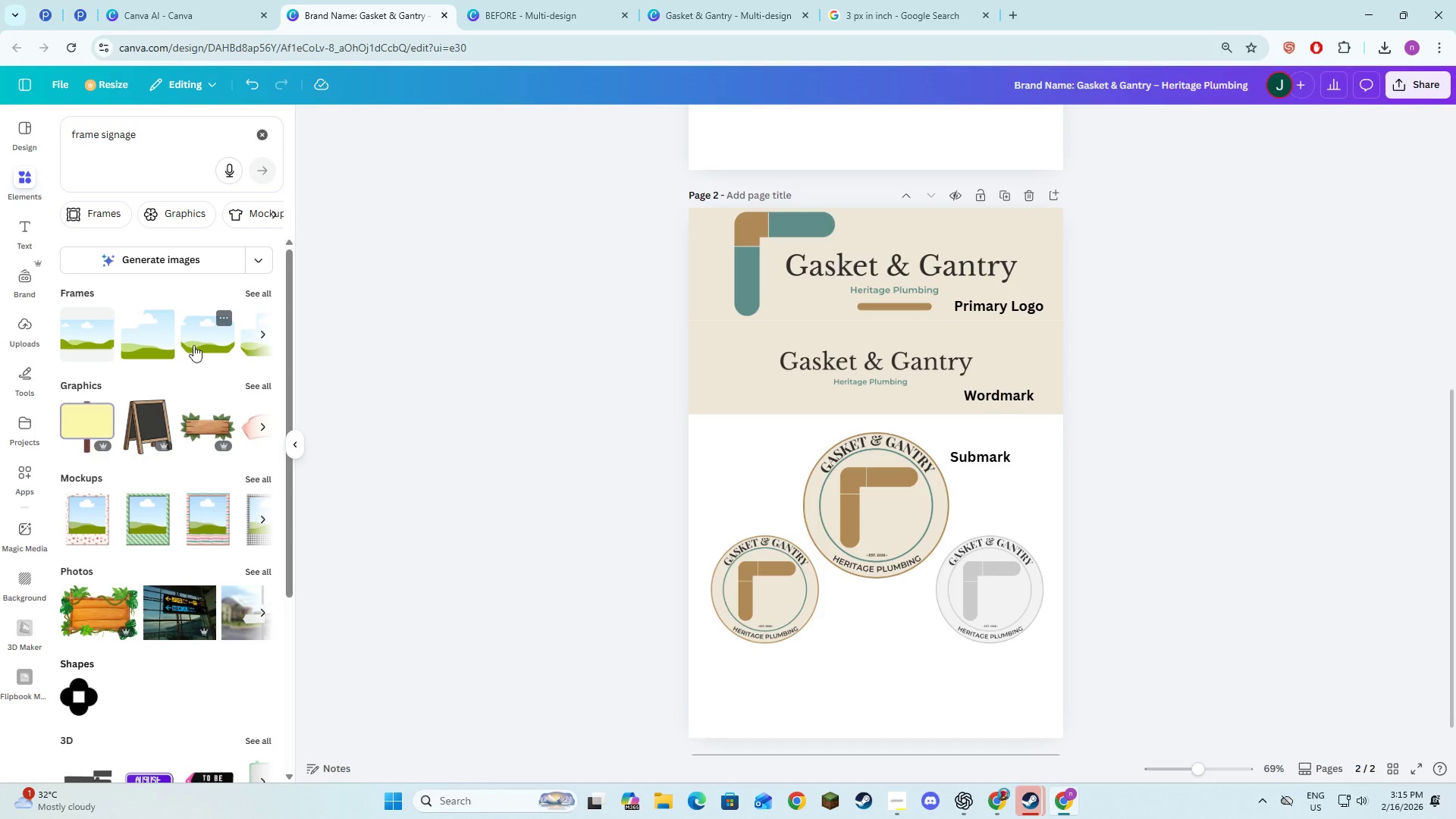 
left_click([268, 293])
 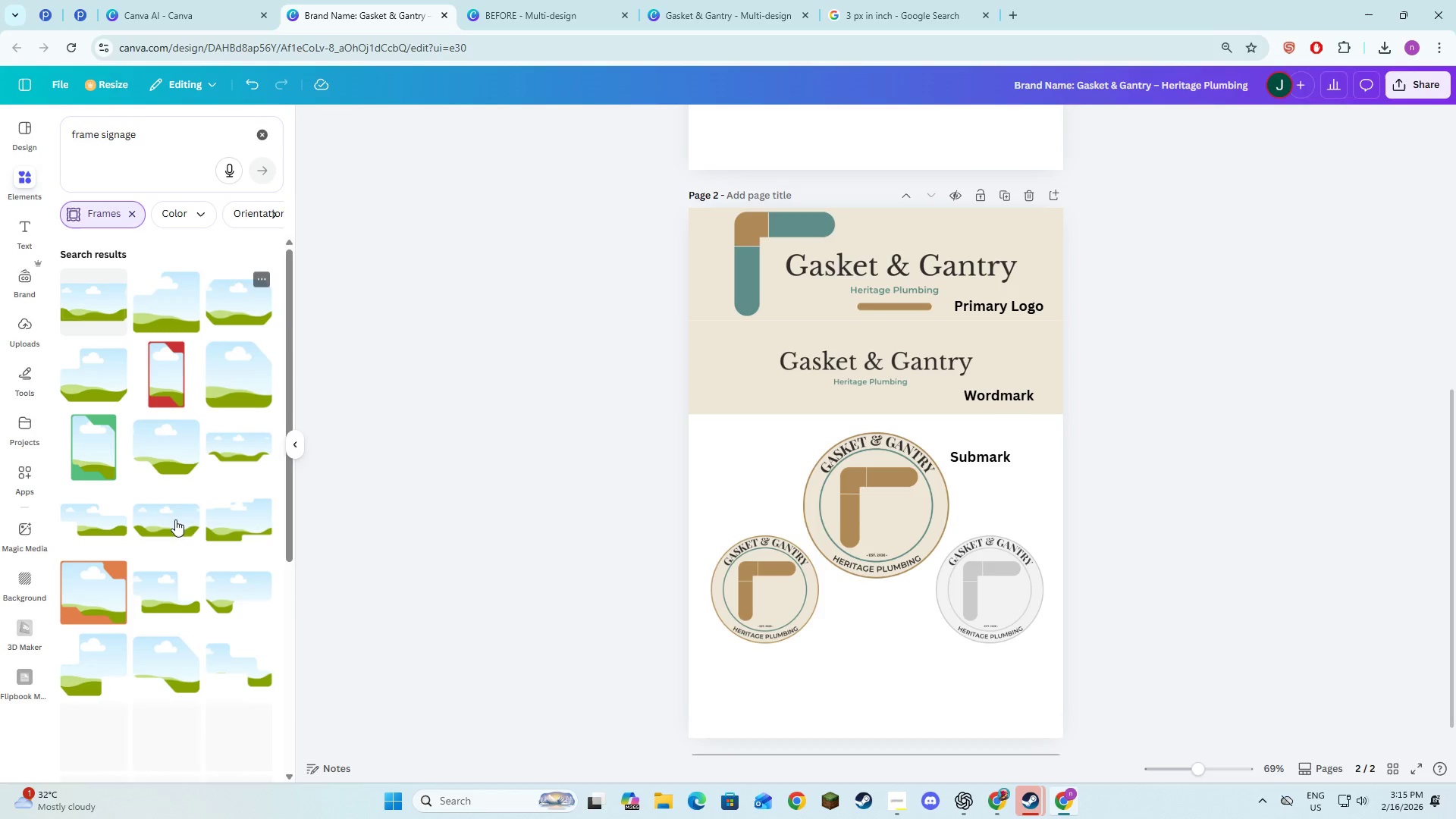 
scroll: coordinate [178, 538], scroll_direction: down, amount: 9.0
 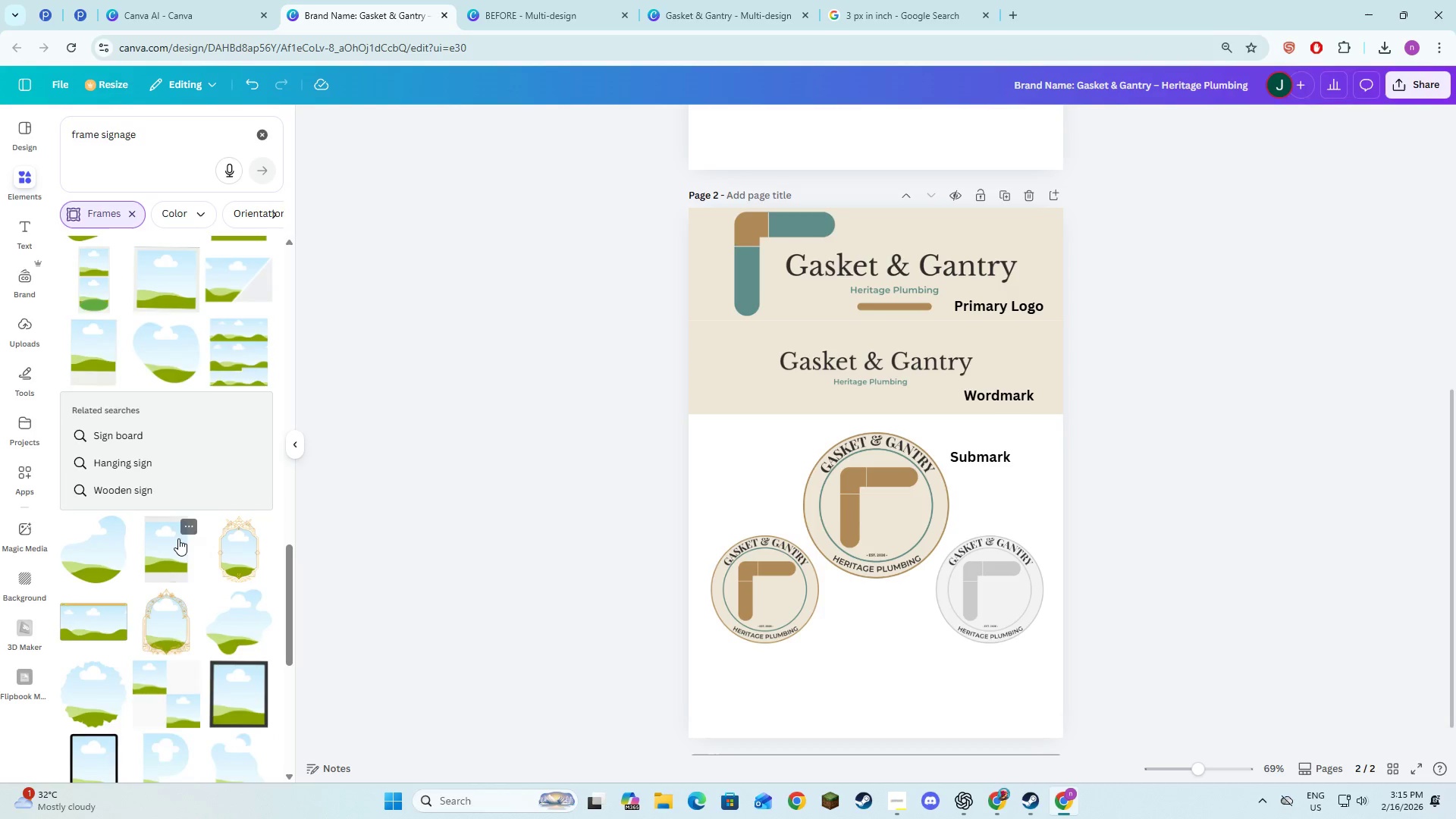 
left_click([169, 120])
 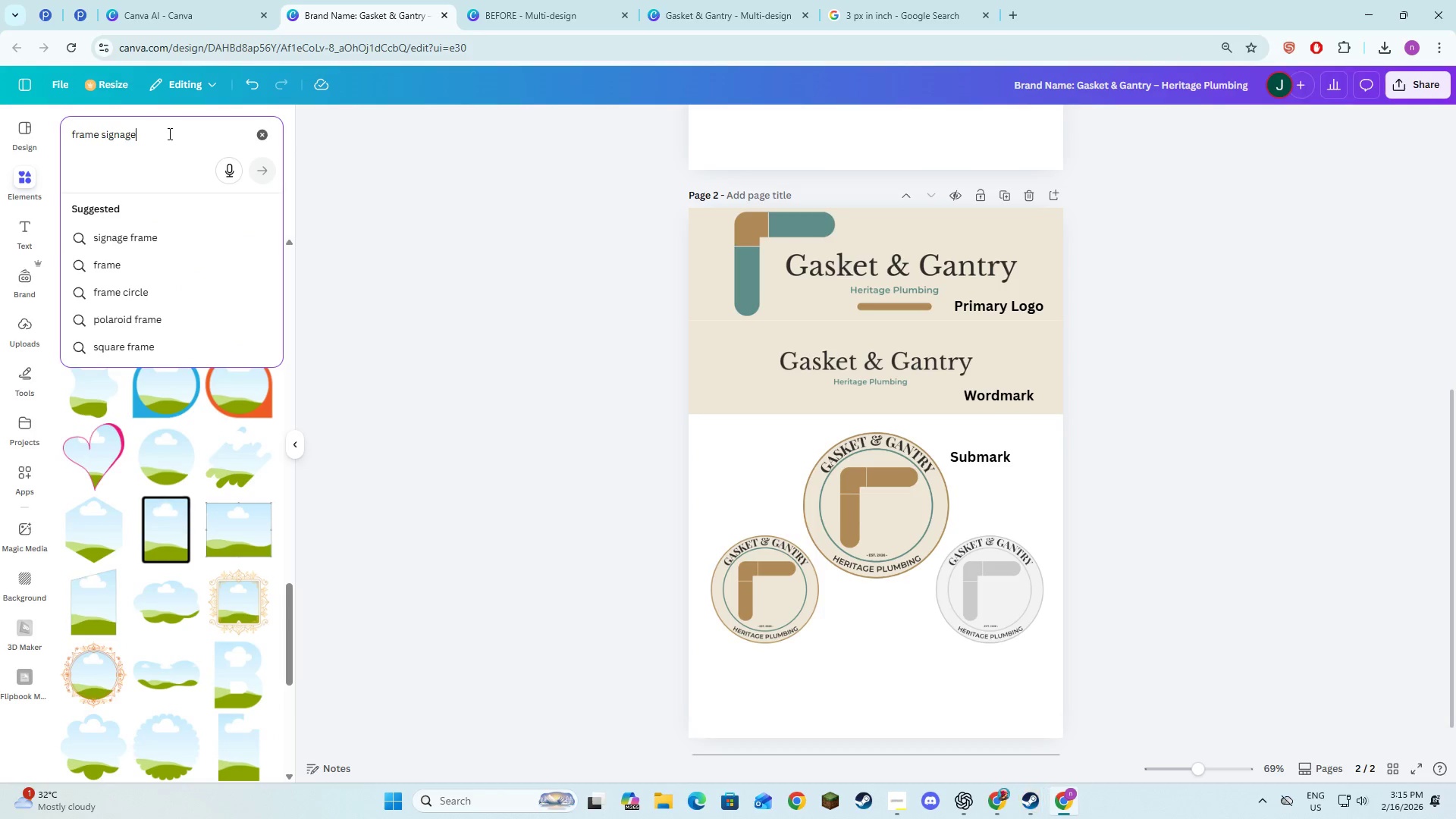 
key(Space)
 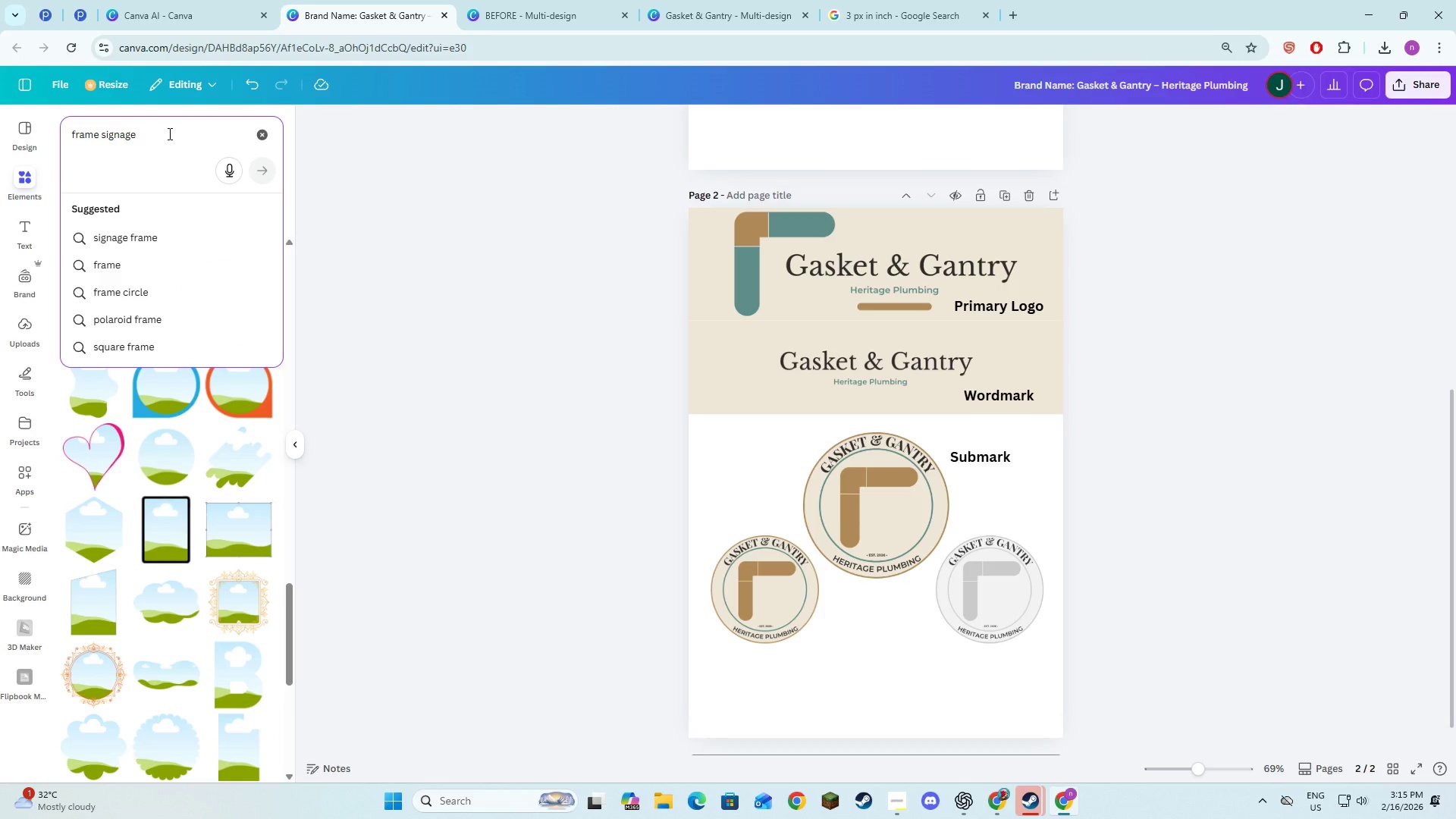 
scroll: coordinate [178, 539], scroll_direction: down, amount: 6.0
 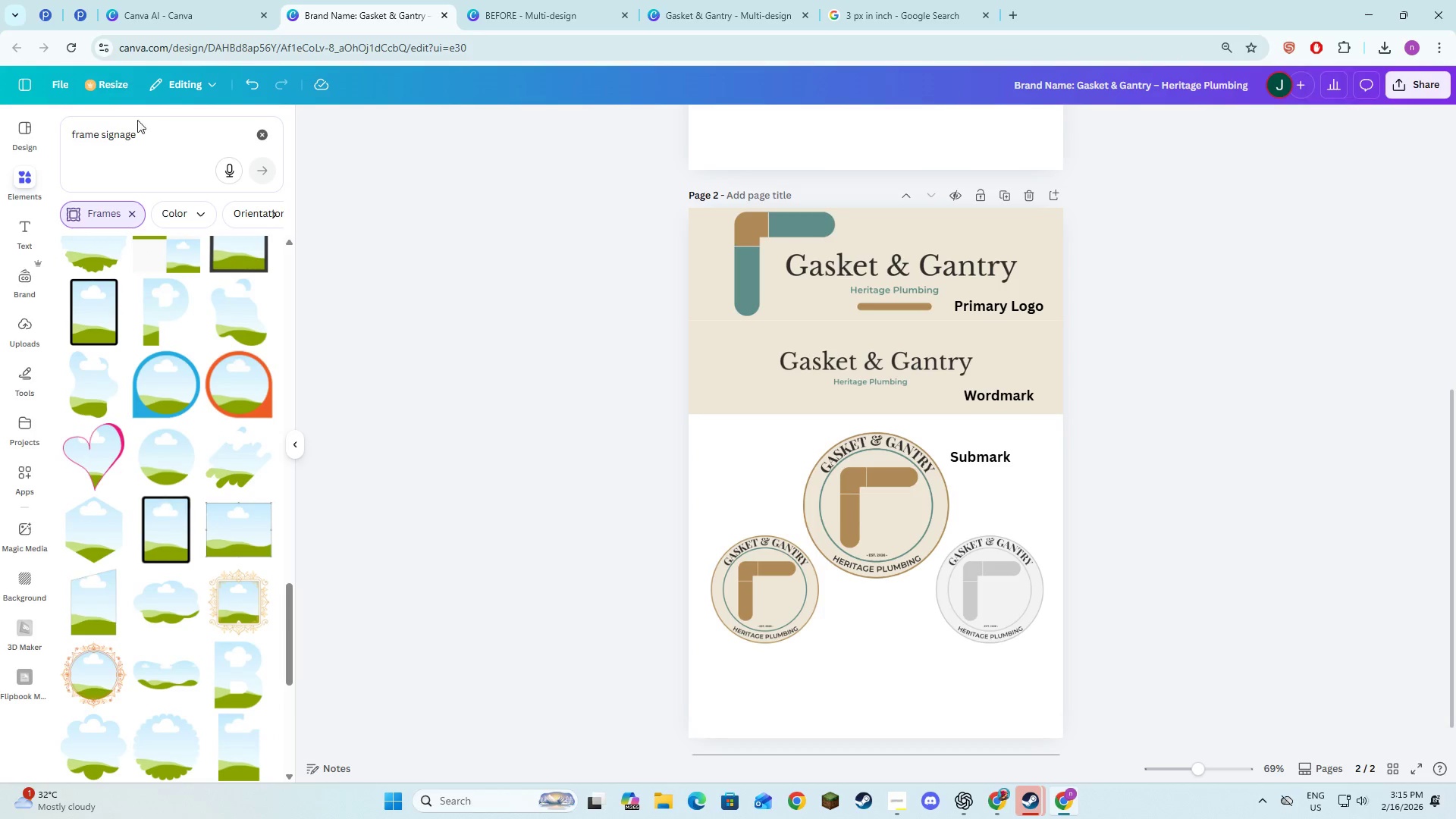 
type(mocj)
key(Backspace)
type(k up)
 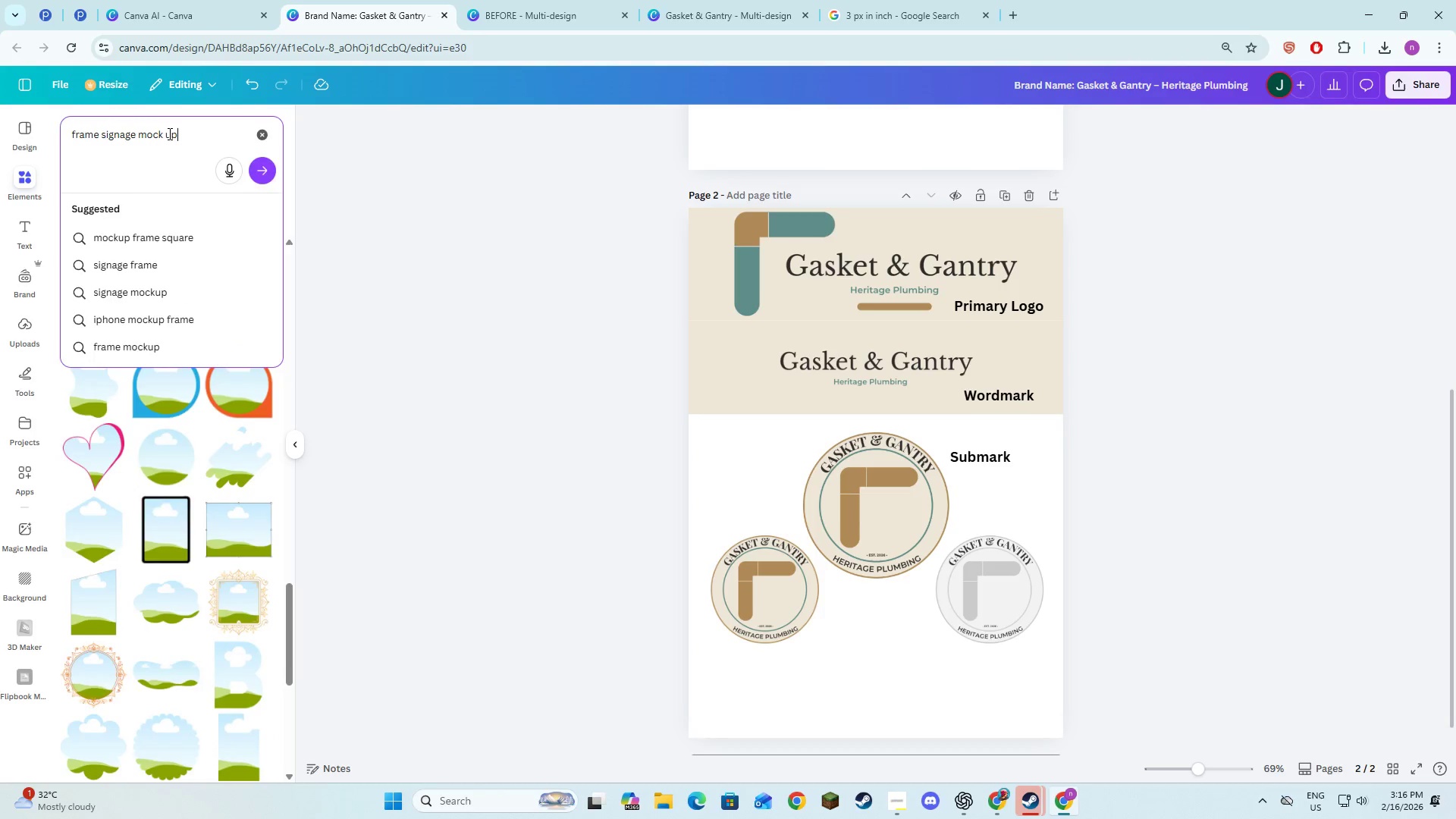 
key(Enter)
 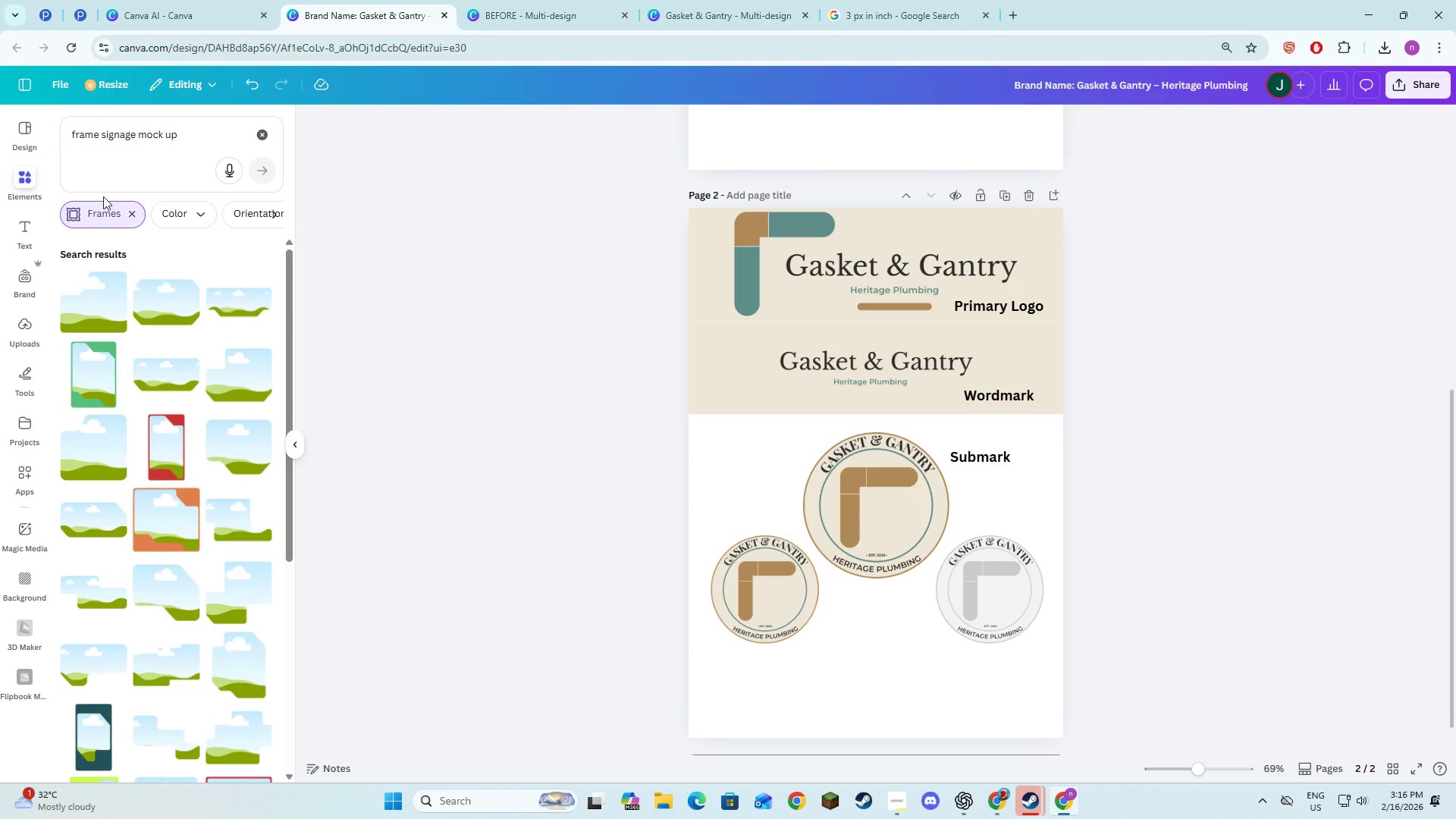 
scroll: coordinate [174, 460], scroll_direction: down, amount: 30.0
 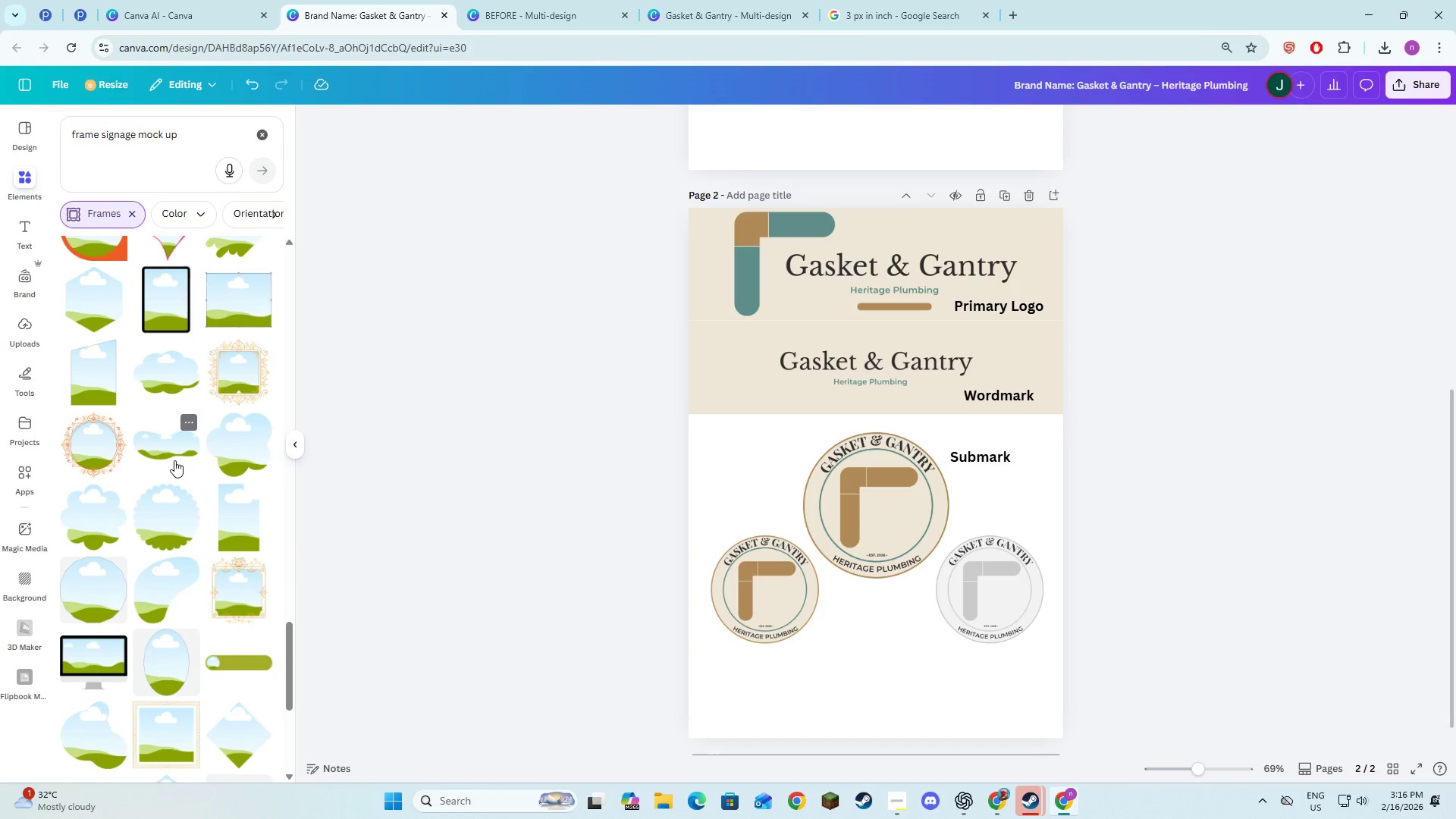 
scroll: coordinate [174, 463], scroll_direction: down, amount: 6.0
 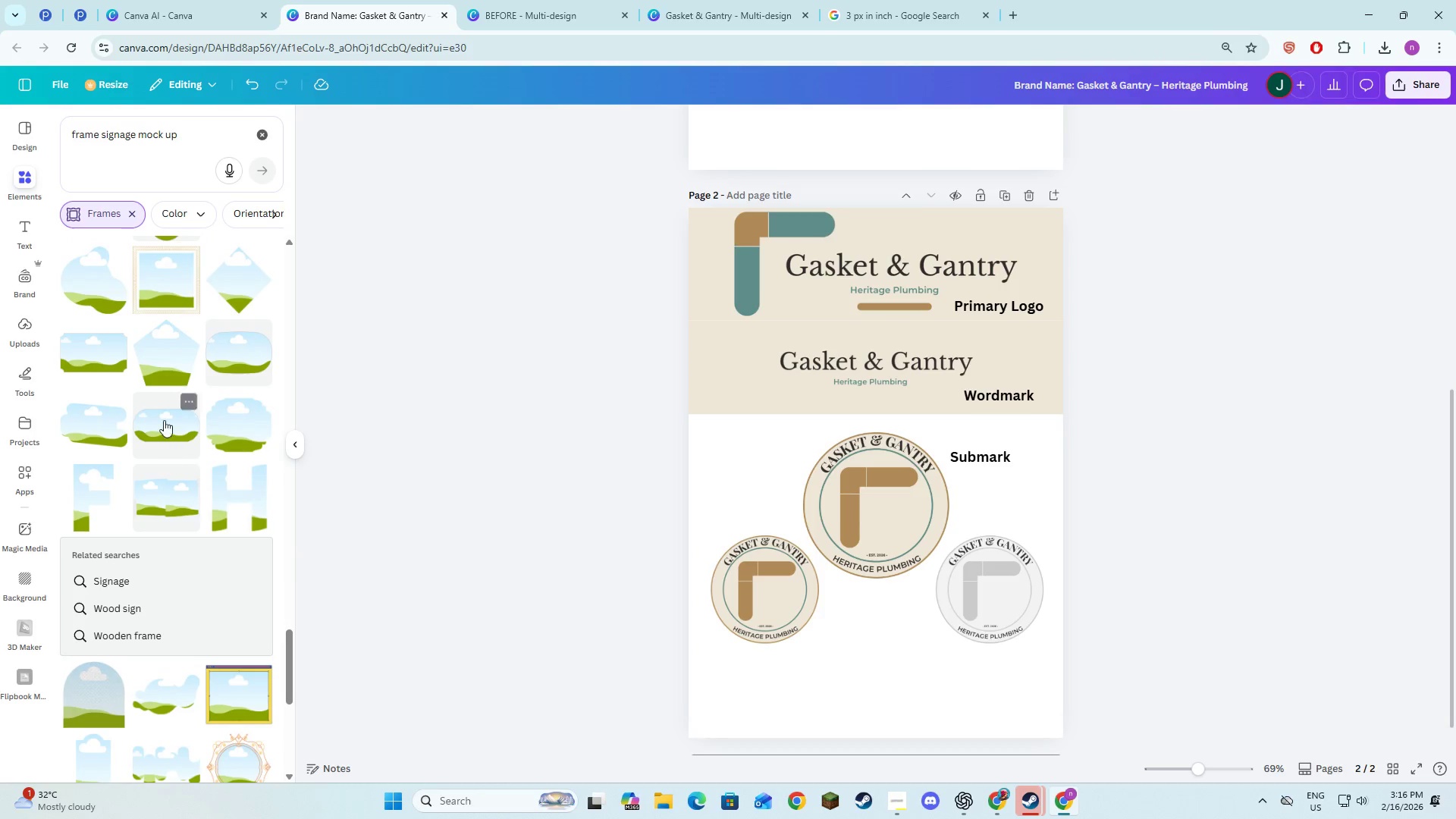 
left_click_drag(start_coordinate=[866, 482], to_coordinate=[866, 667])
 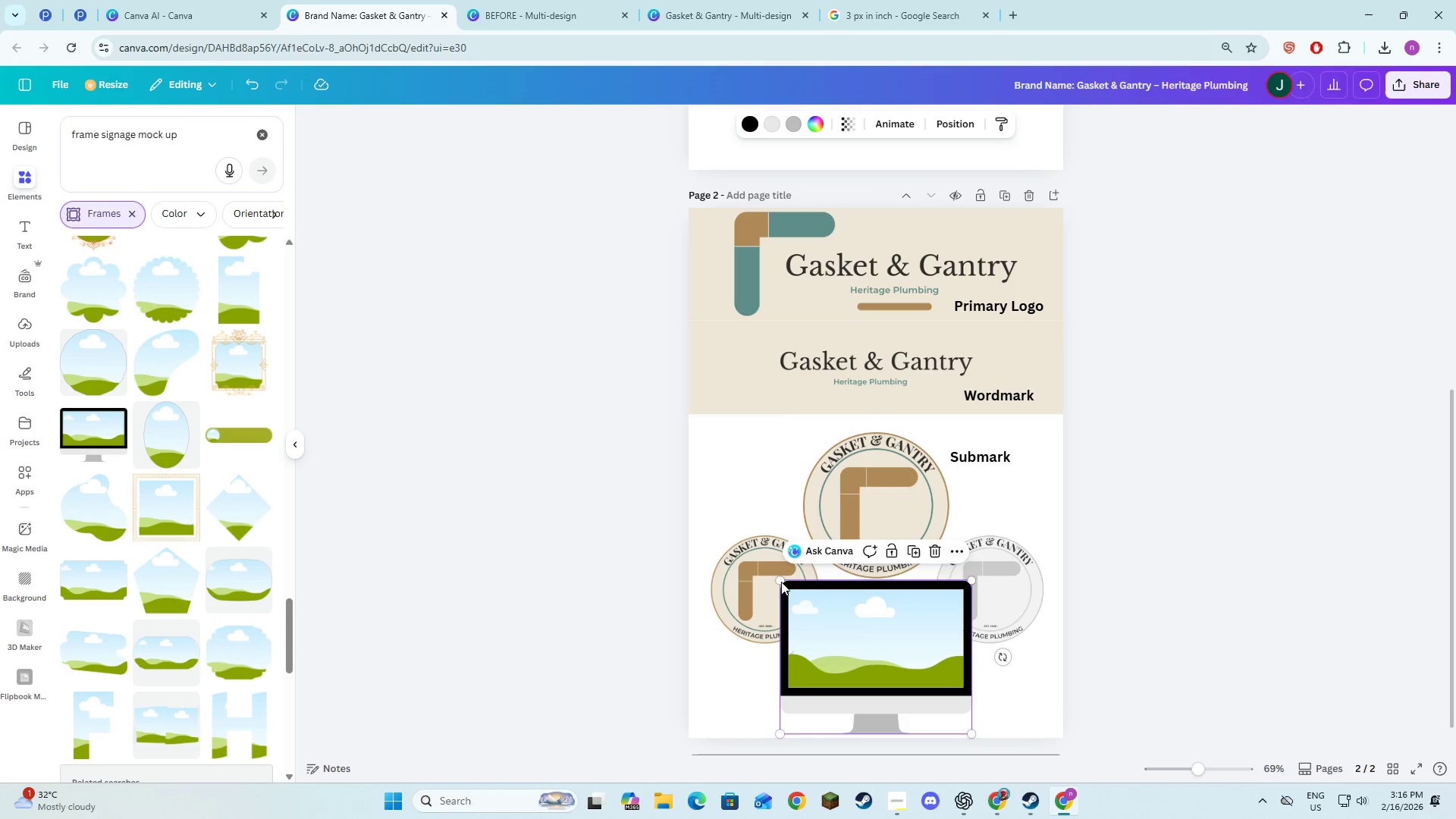 
scroll: coordinate [160, 416], scroll_direction: up, amount: 3.0
 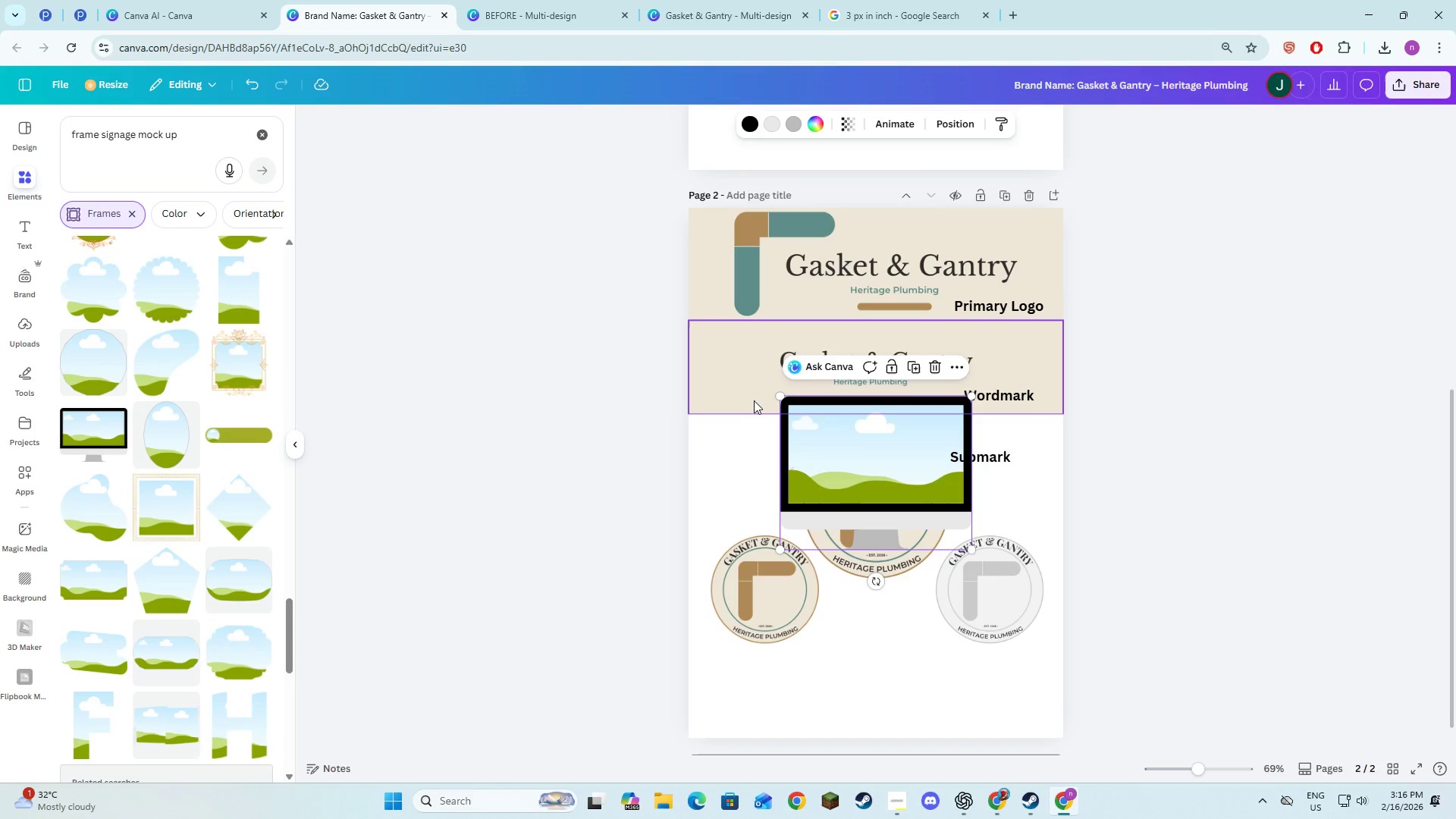 
left_click_drag(start_coordinate=[780, 581], to_coordinate=[789, 612])
 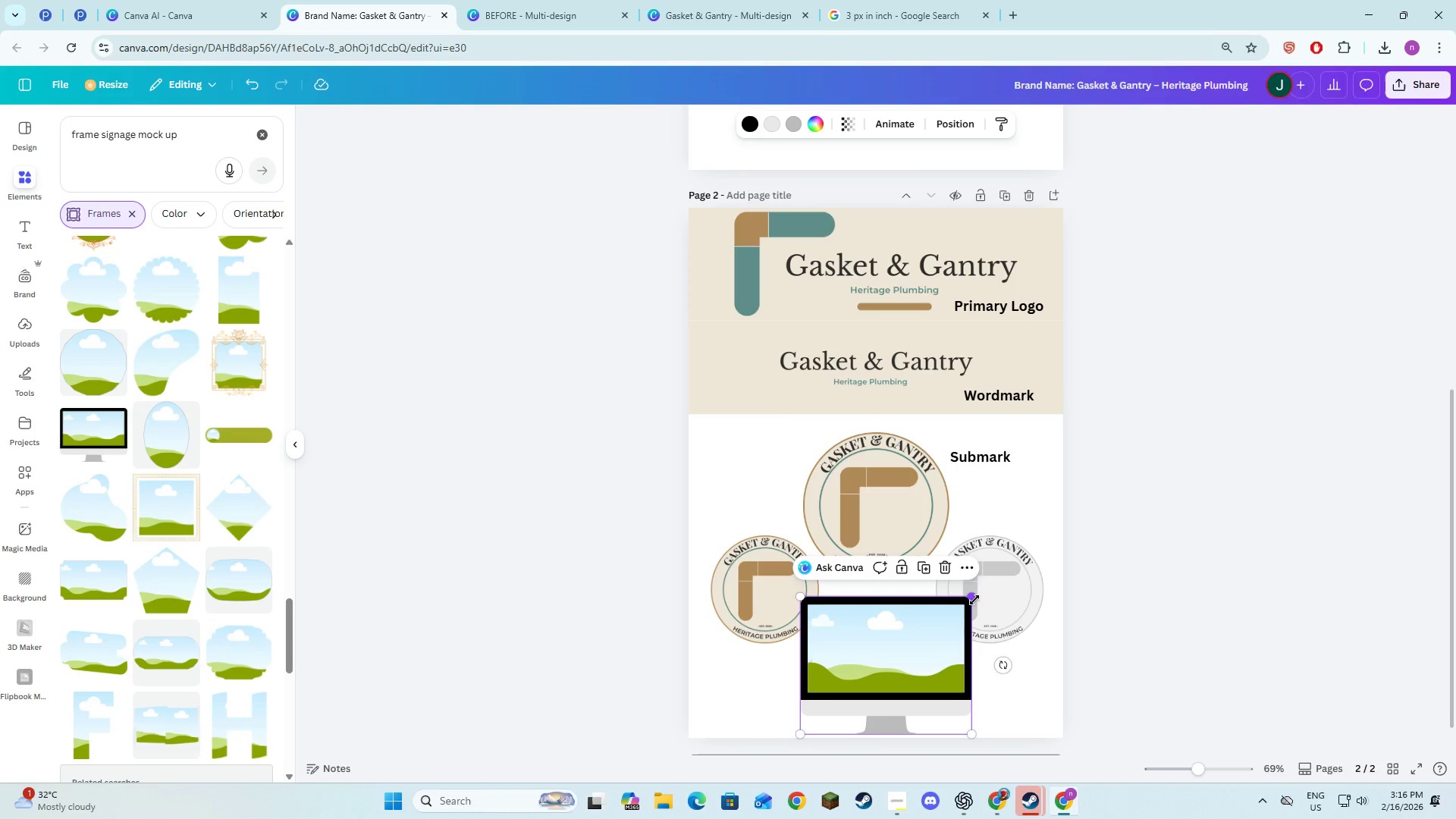 
left_click_drag(start_coordinate=[974, 600], to_coordinate=[959, 618])
 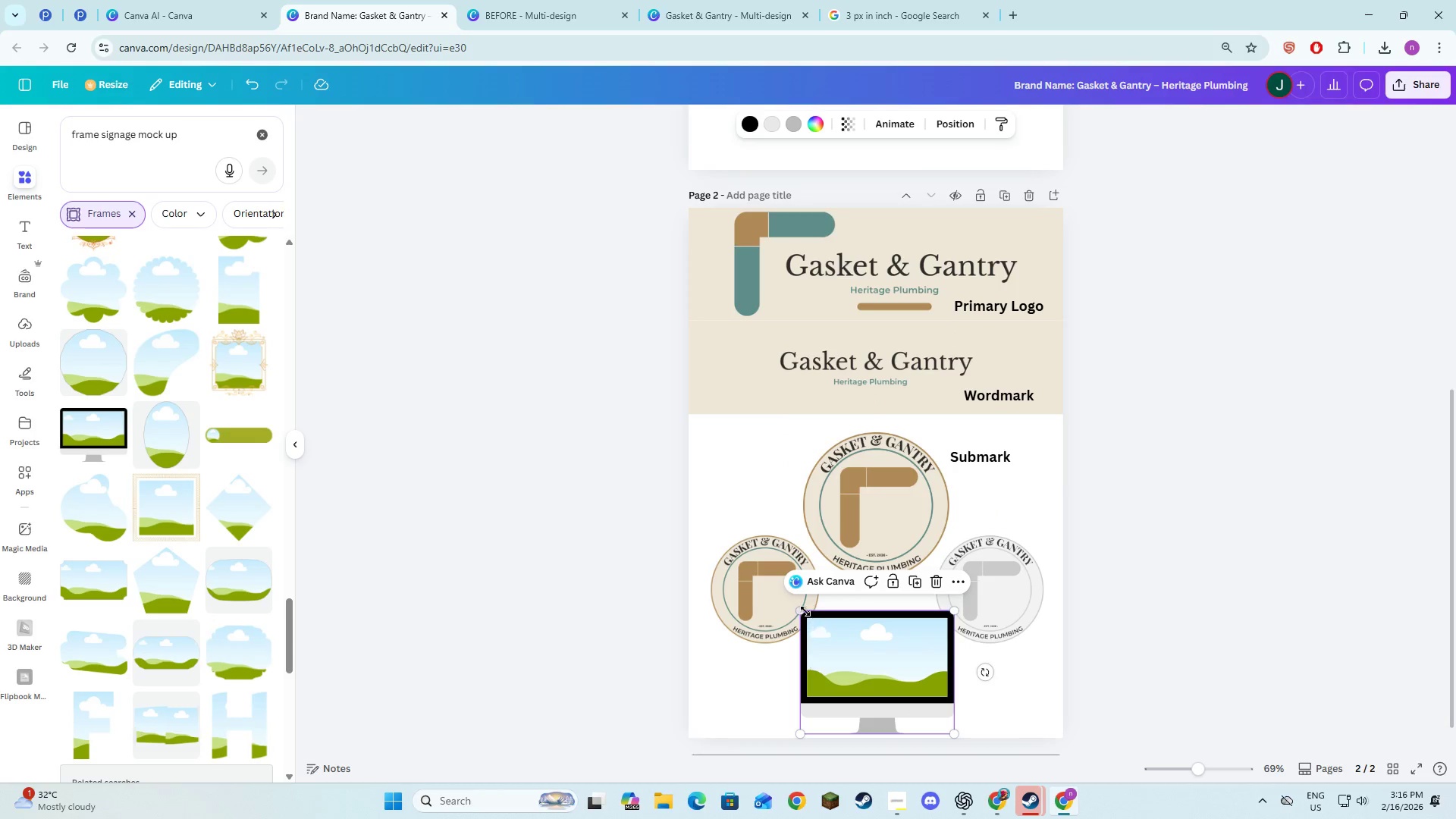 
left_click_drag(start_coordinate=[802, 607], to_coordinate=[802, 614])
 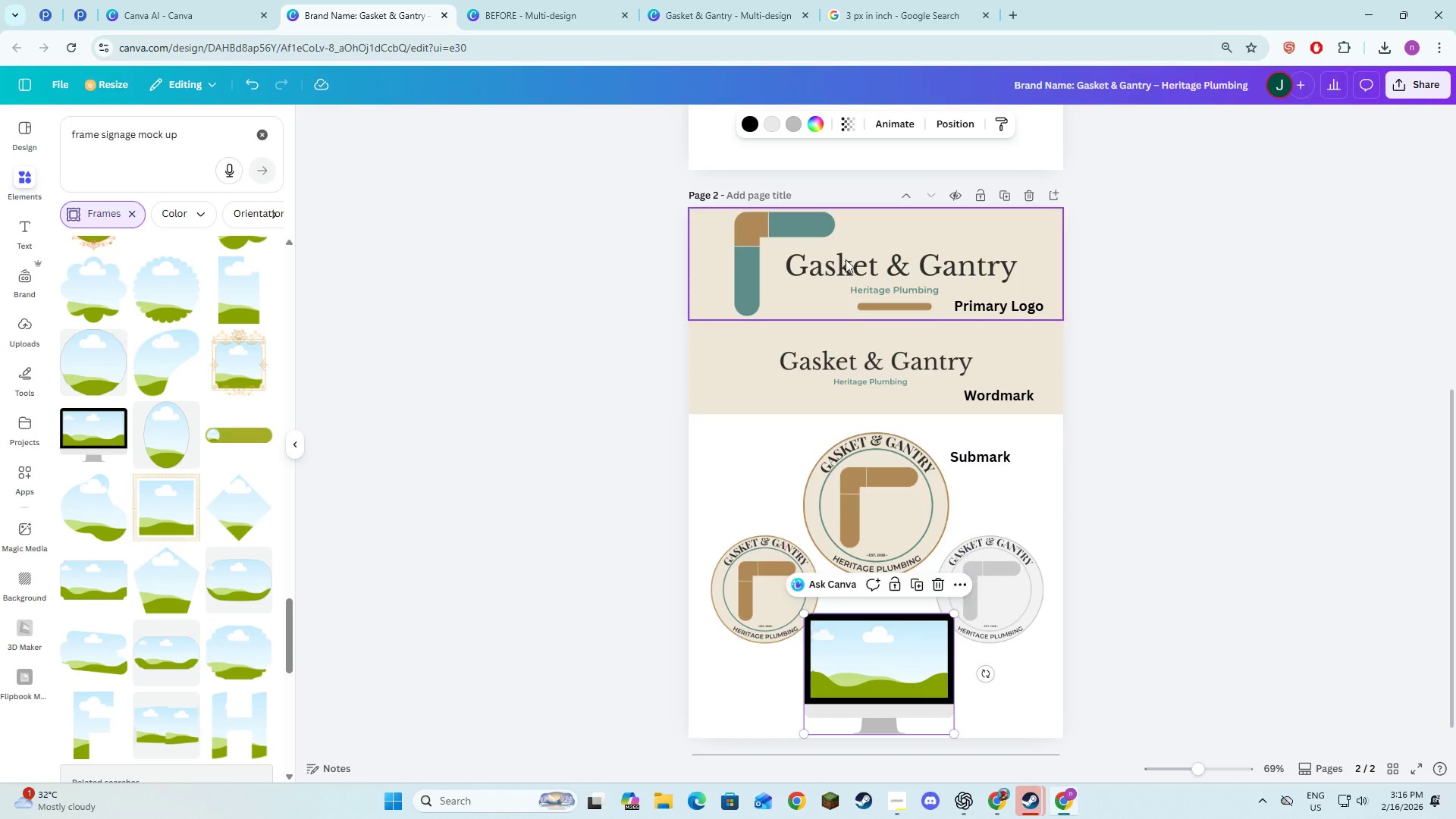 
left_click([844, 258])
 